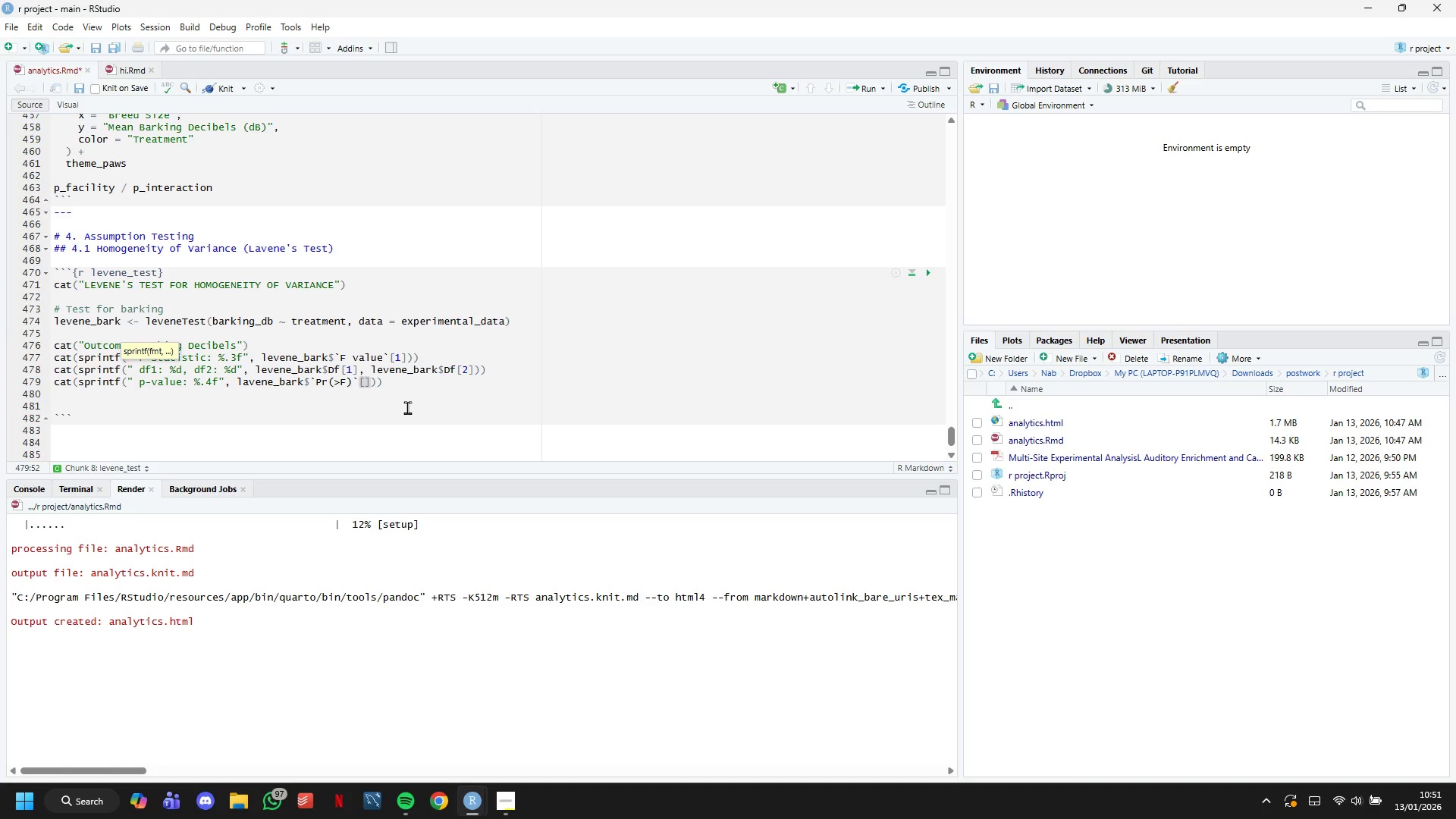 
key(1)
 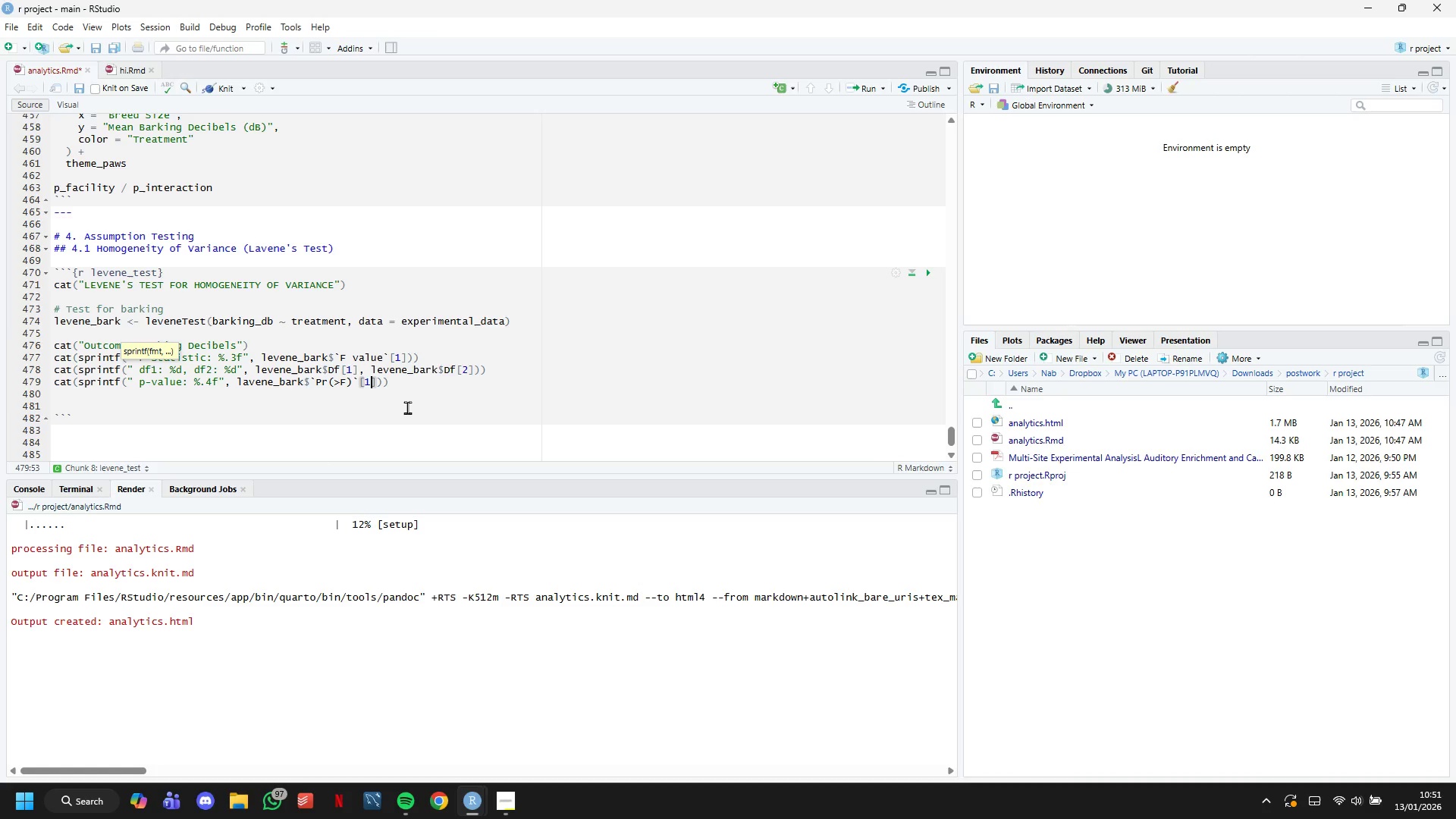 
key(ArrowRight)
 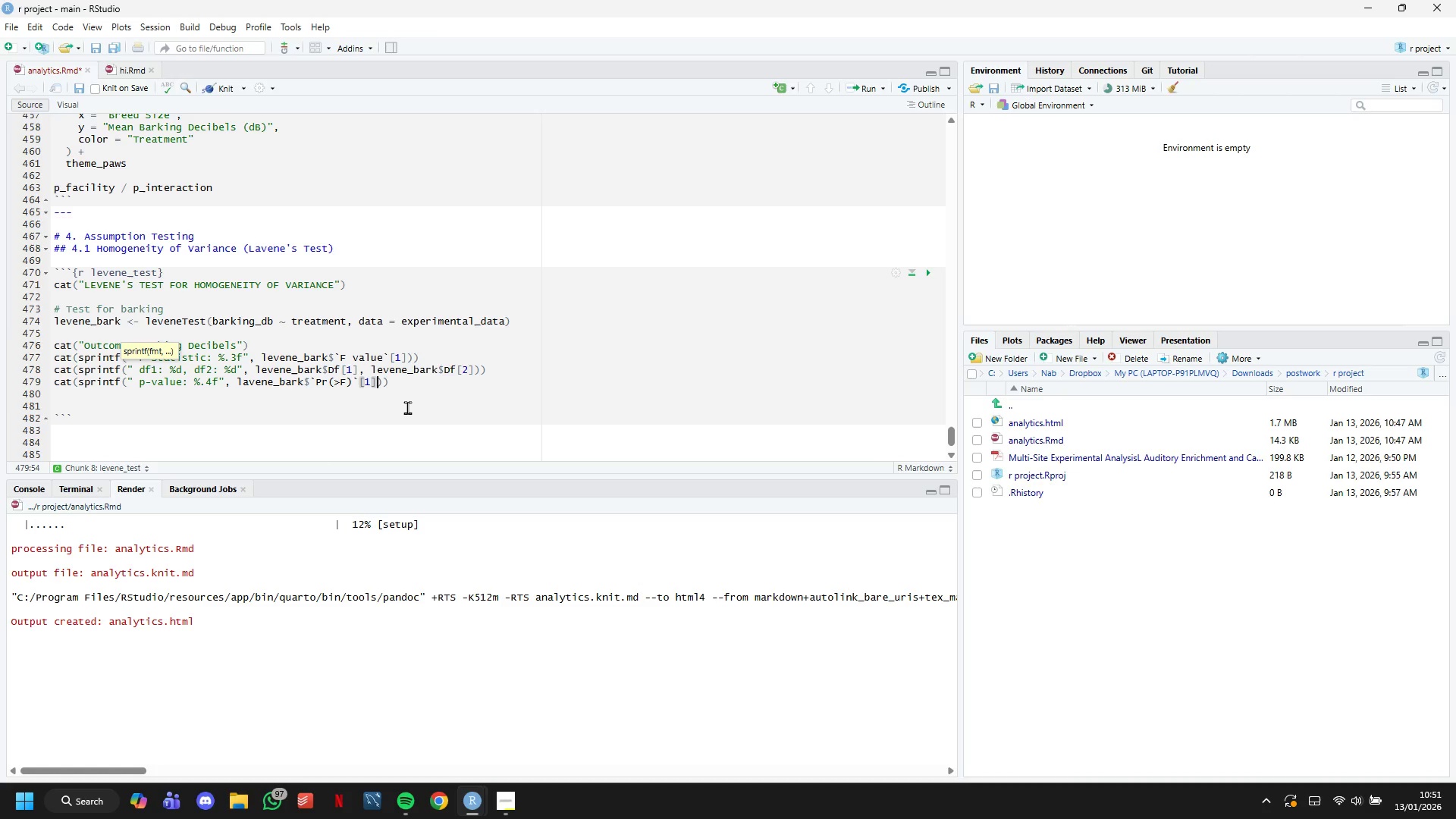 
key(ArrowRight)
 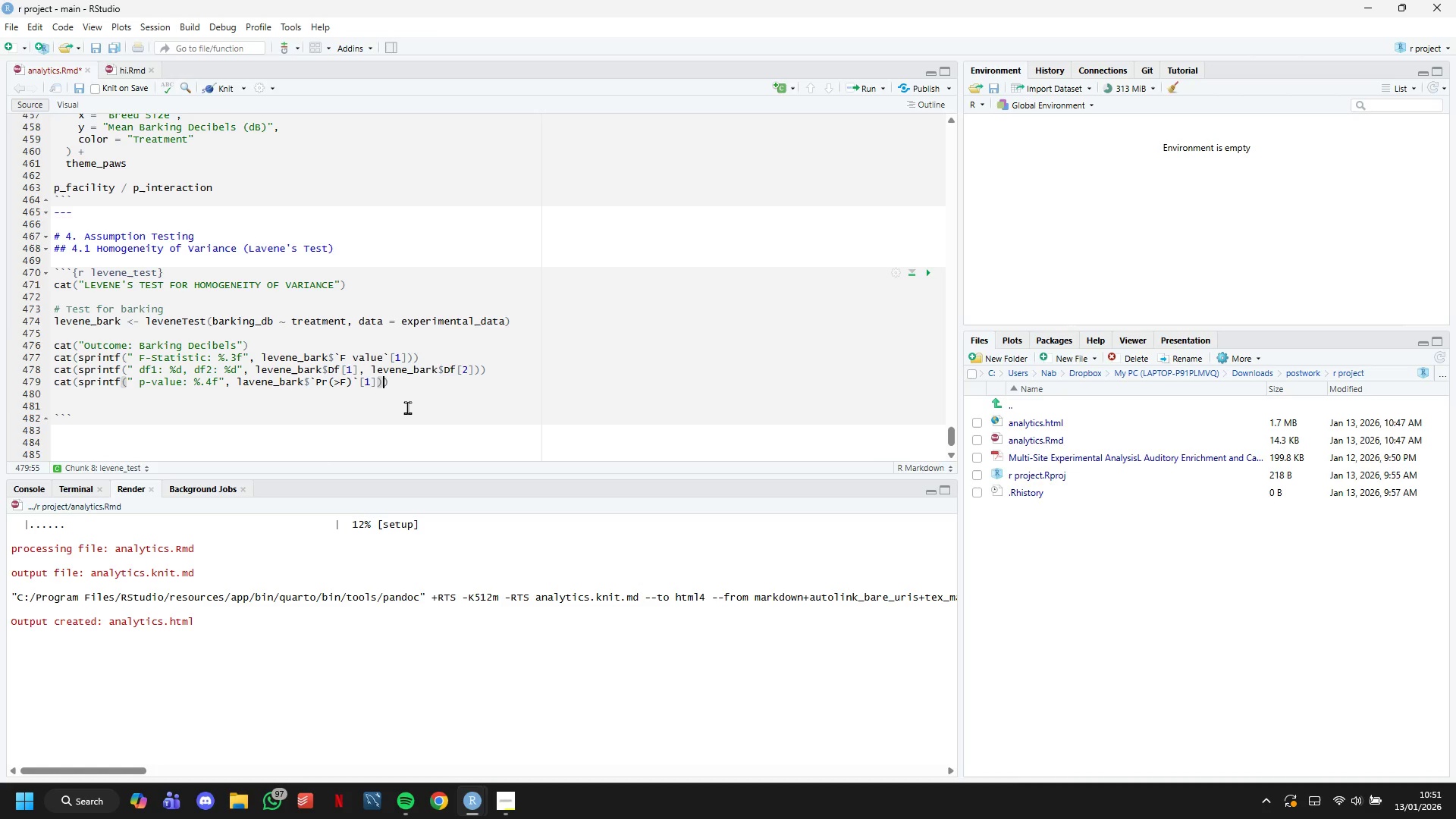 
key(ArrowRight)
 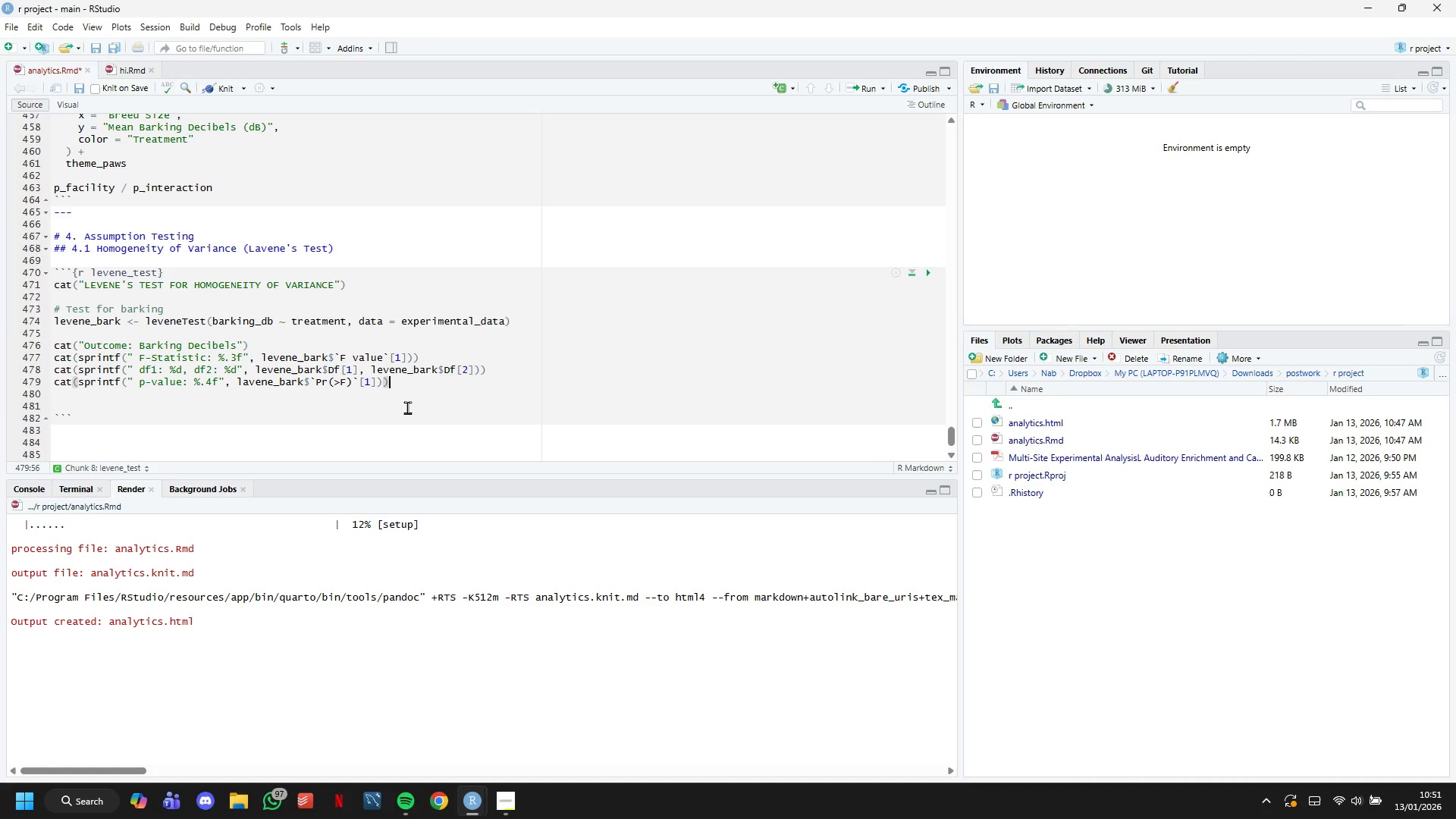 
key(Enter)
 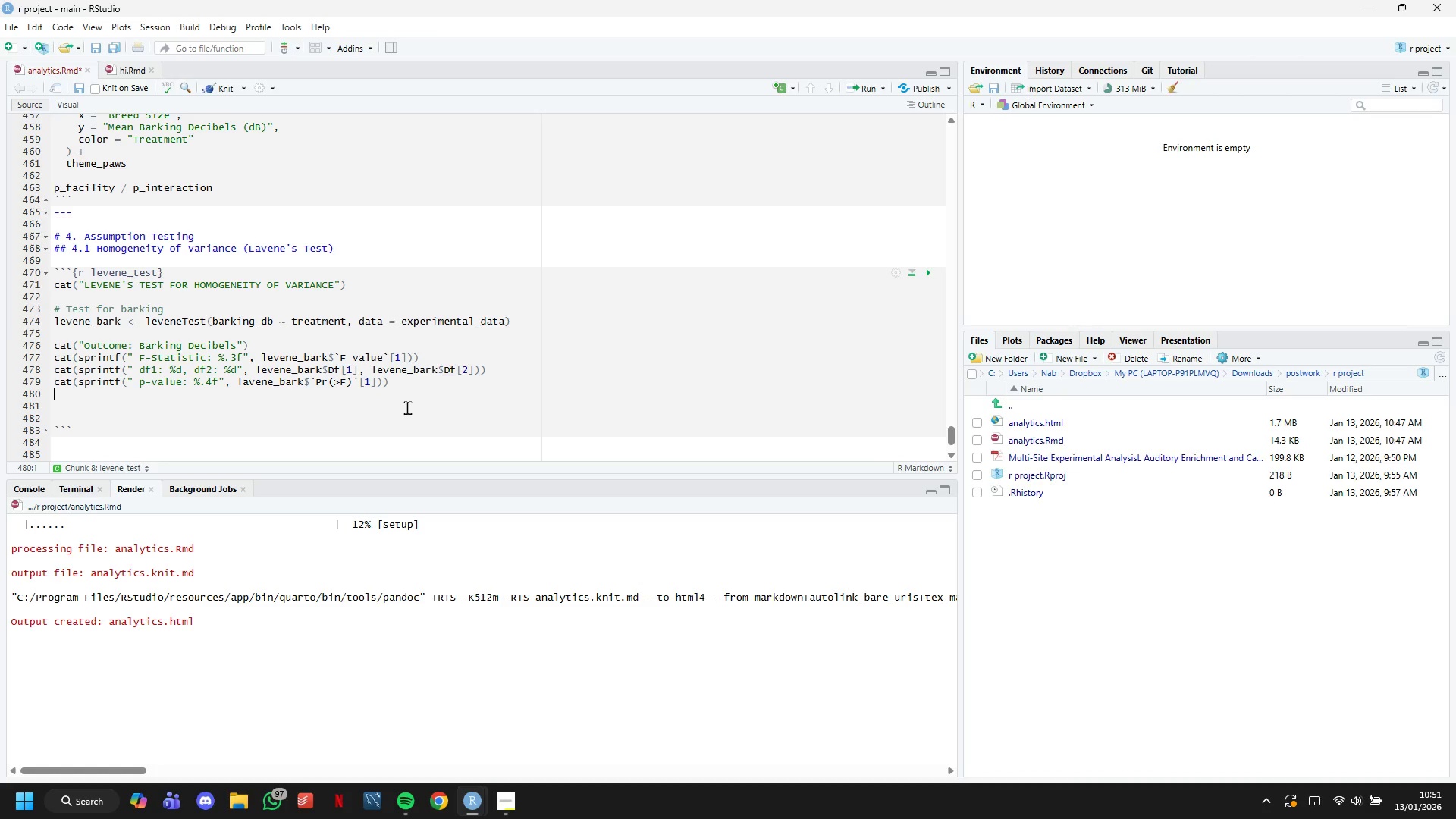 
wait(46.08)
 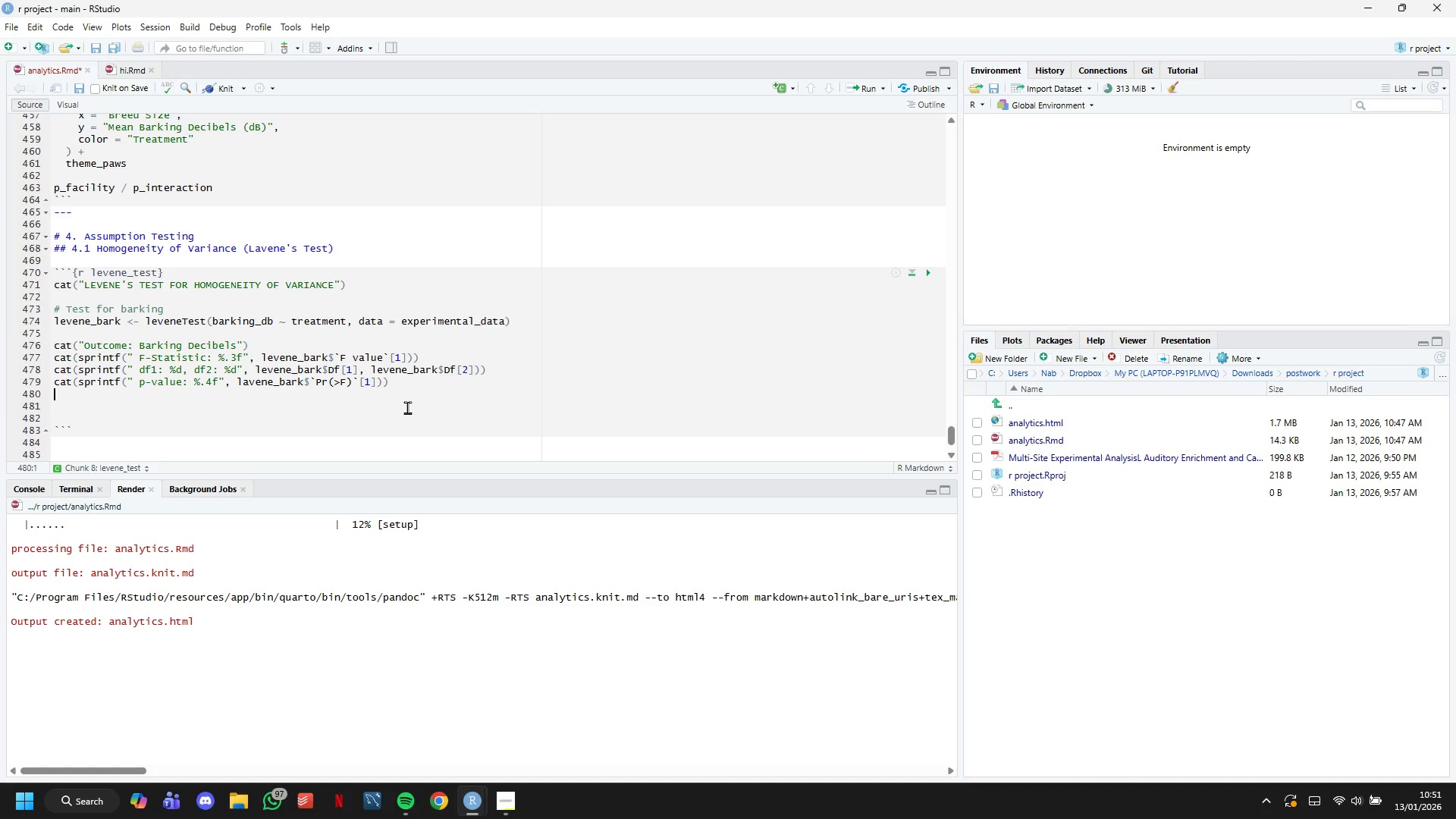 
type(cat(sprintf)
 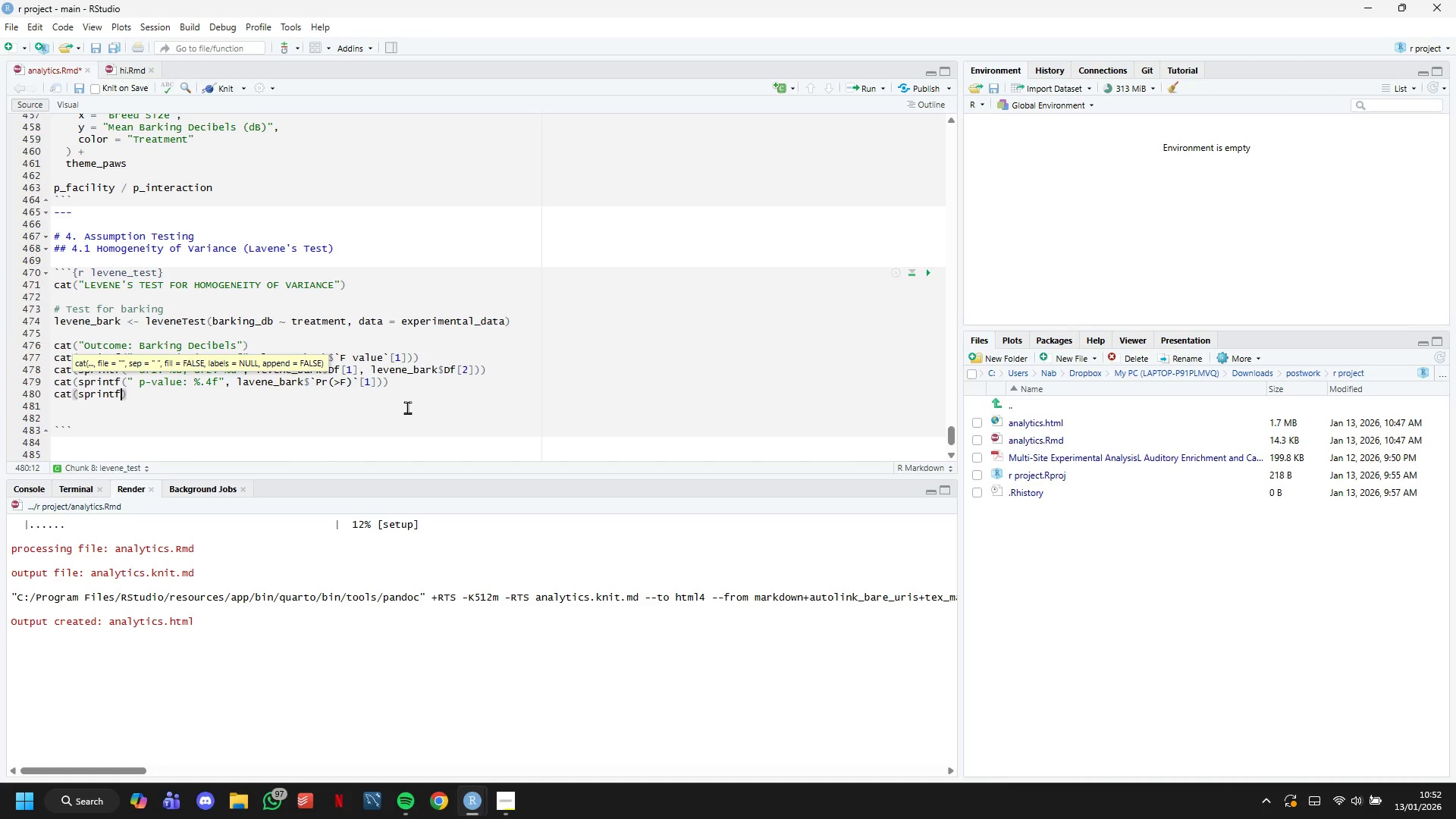 
type(( )
key(Backspace)
type(" Interpretation: #)
key(Backspace)
type(%w)
key(Backspace)
type(s)
 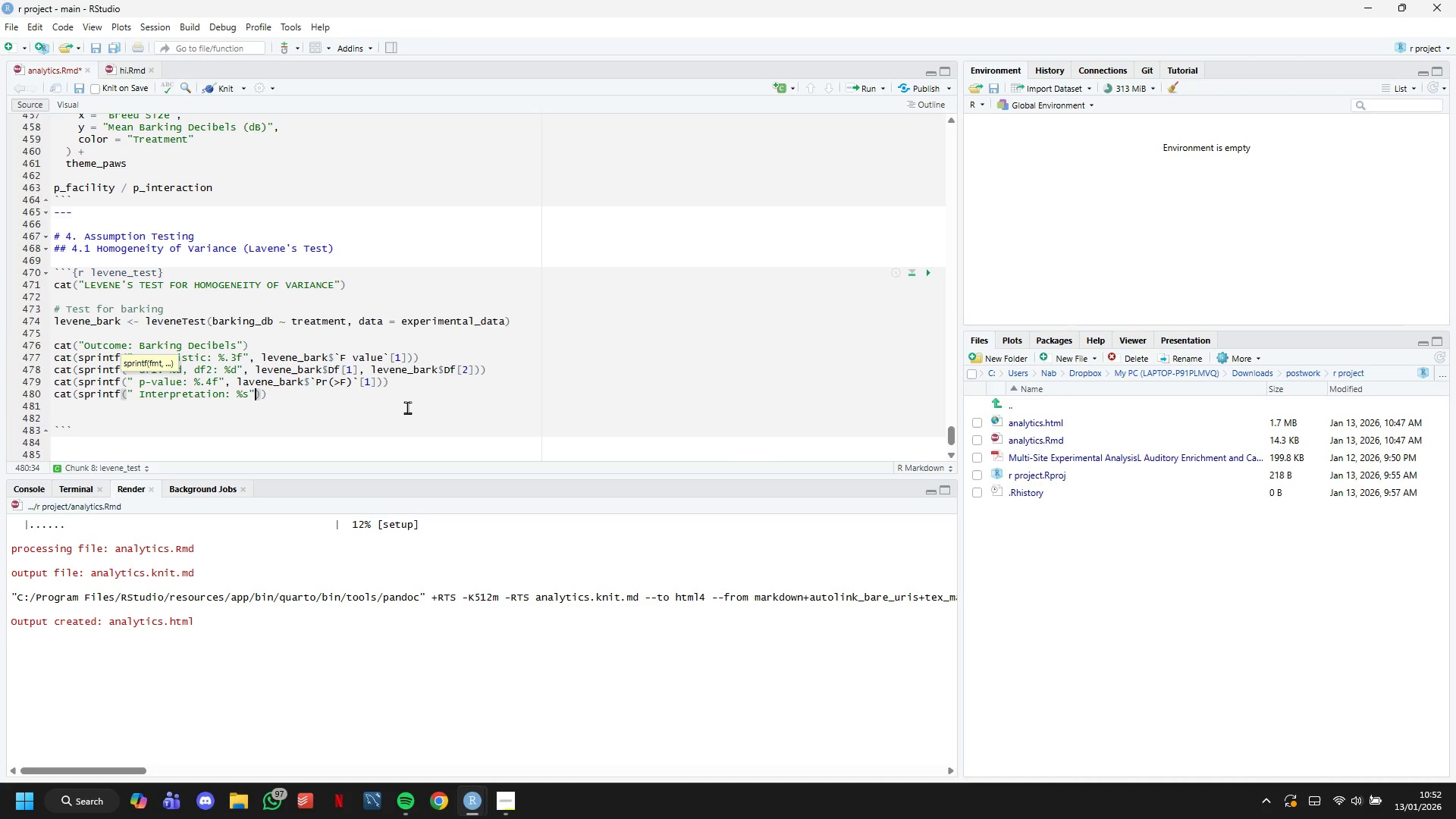 
 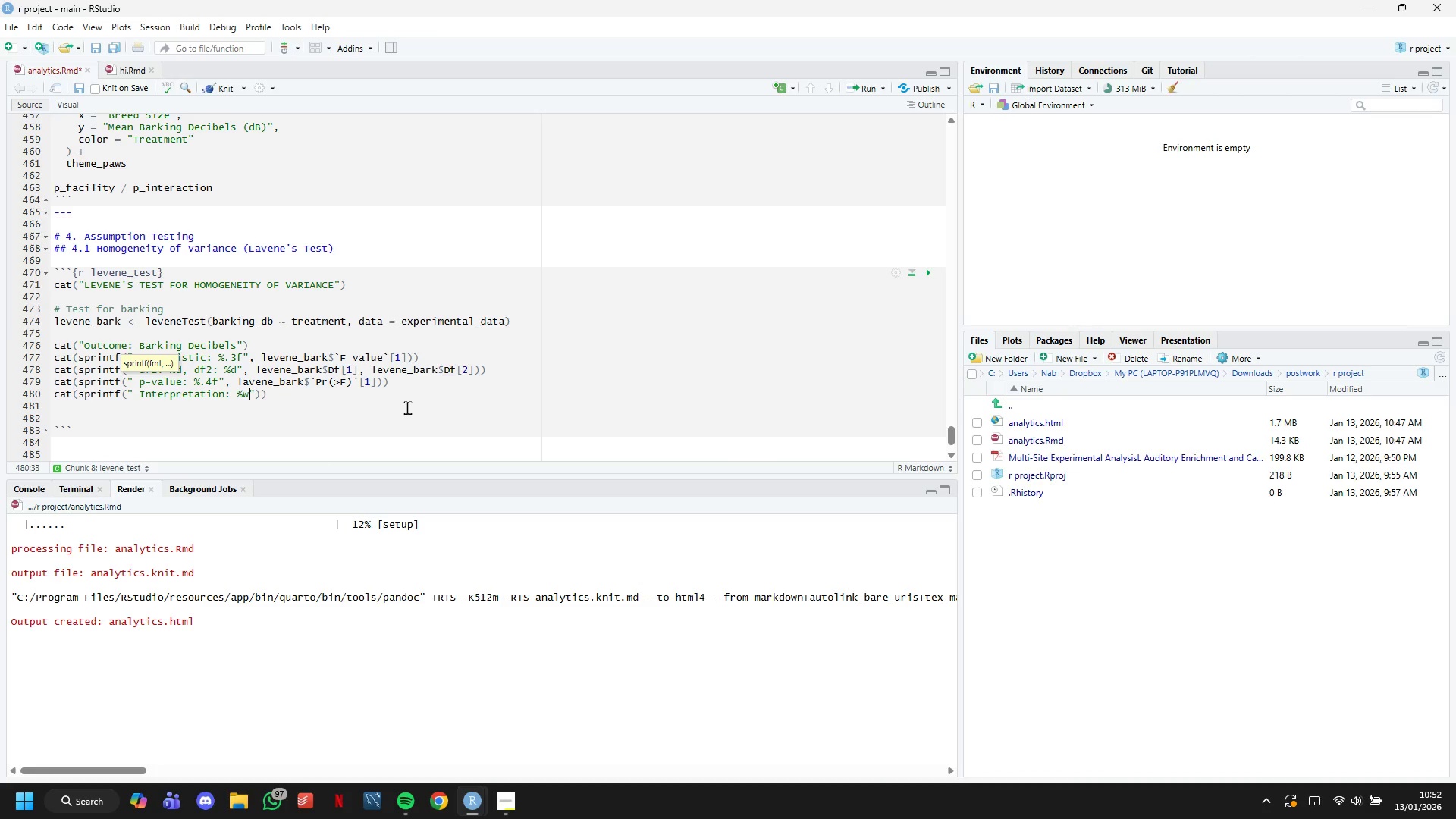 
key(ArrowRight)
 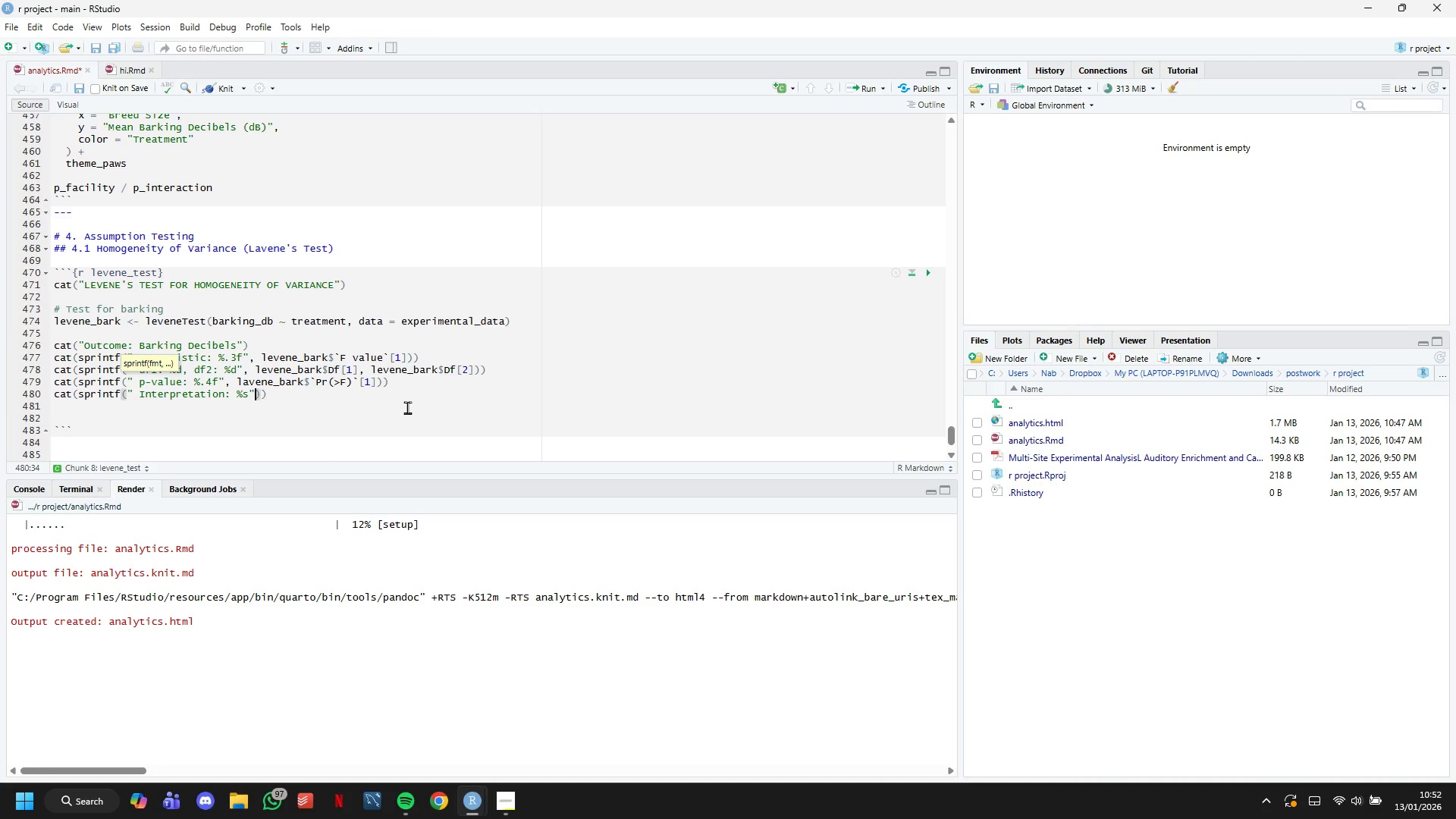 
key(Comma)
 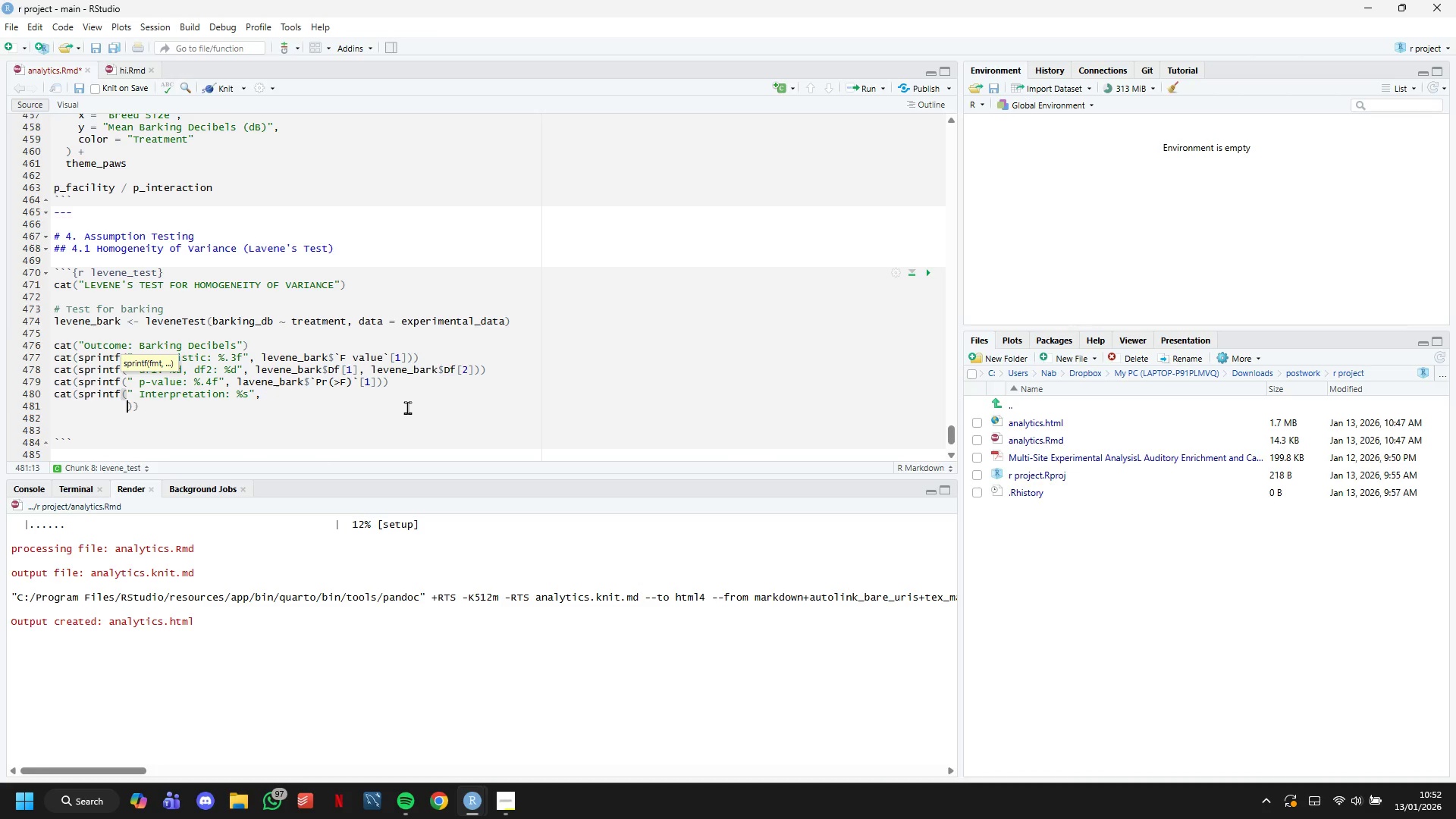 
key(Enter)
 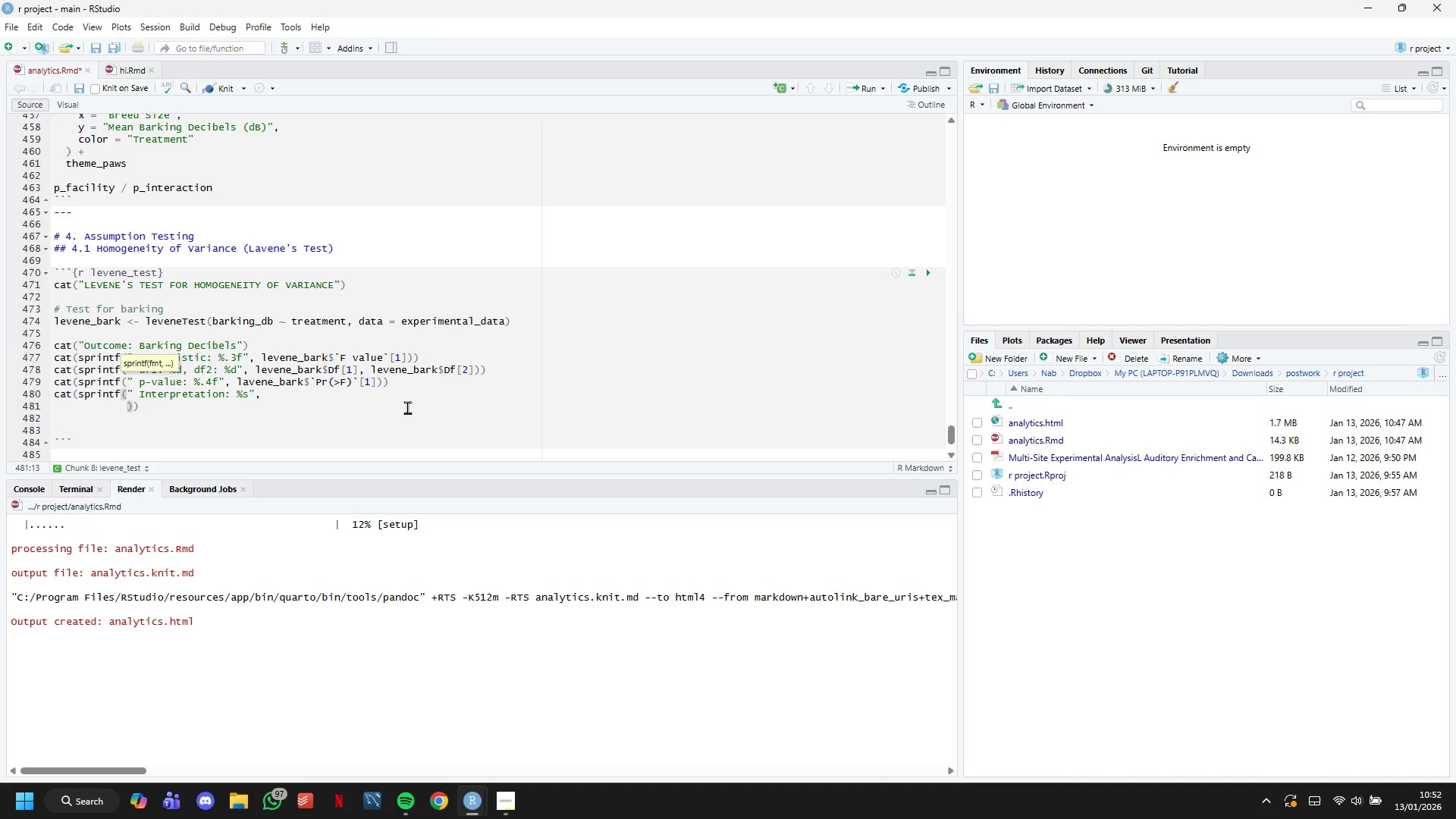 
type(ifelse(levene_bark$``)
 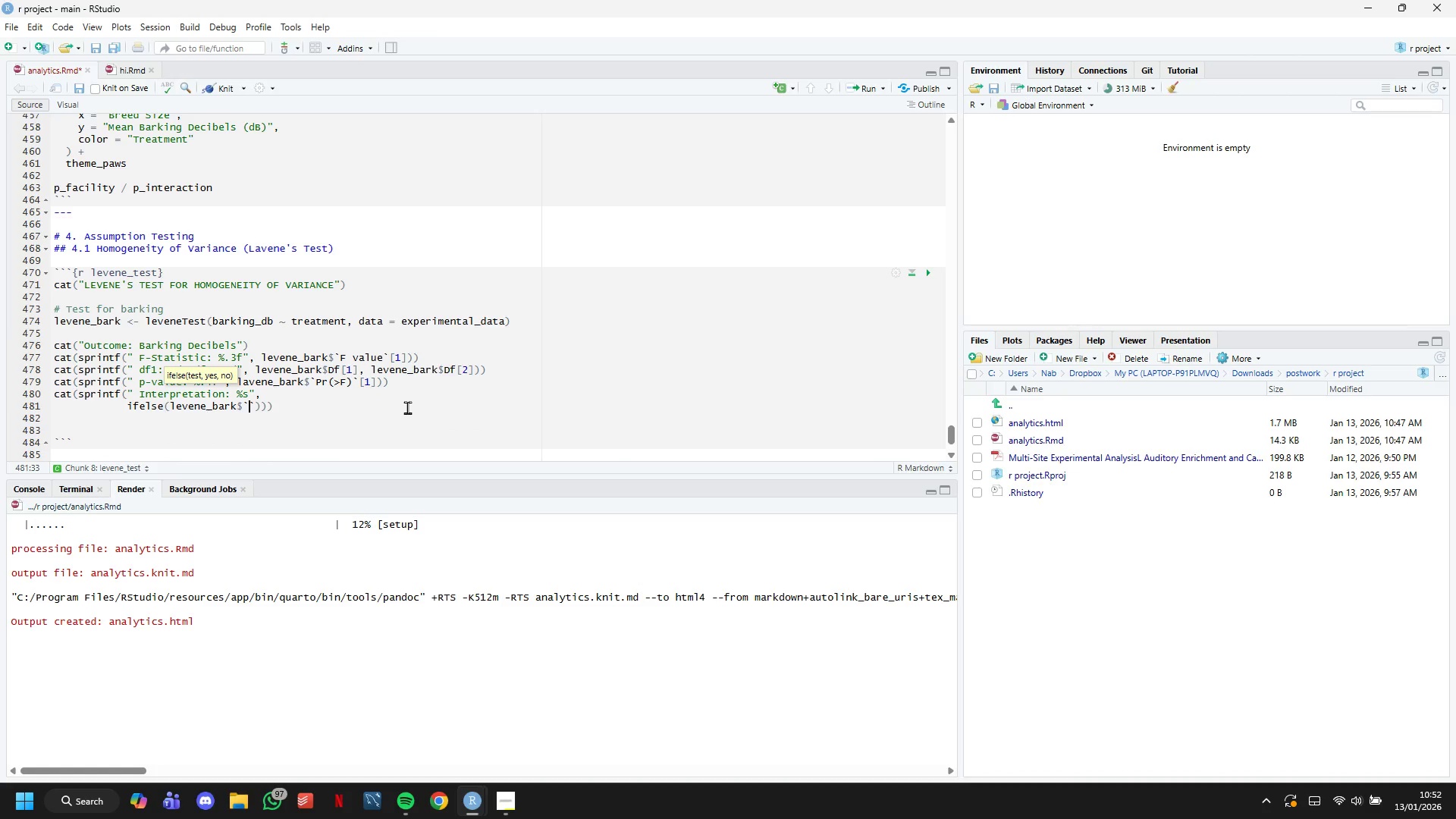 
 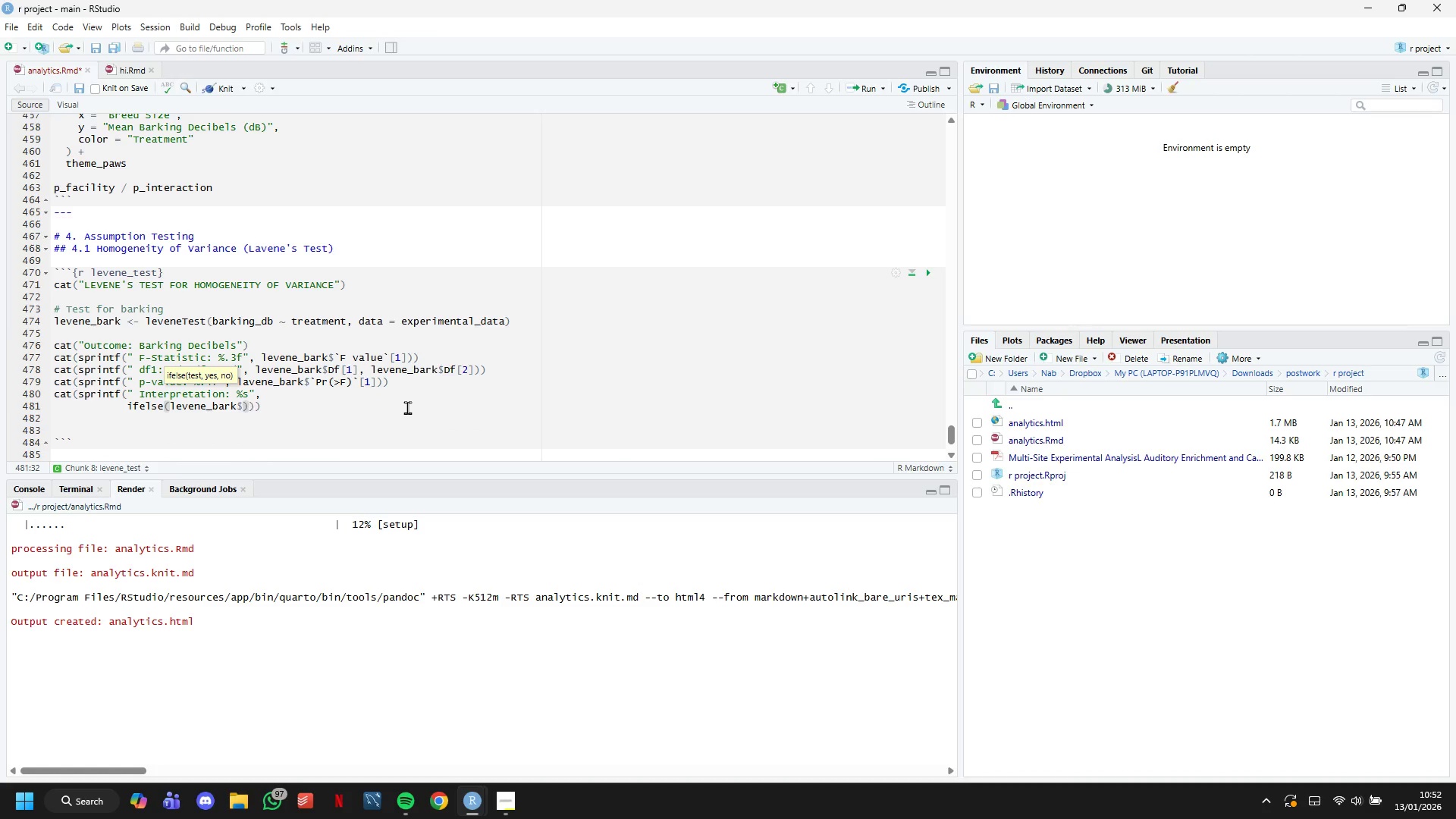 
key(ArrowLeft)
 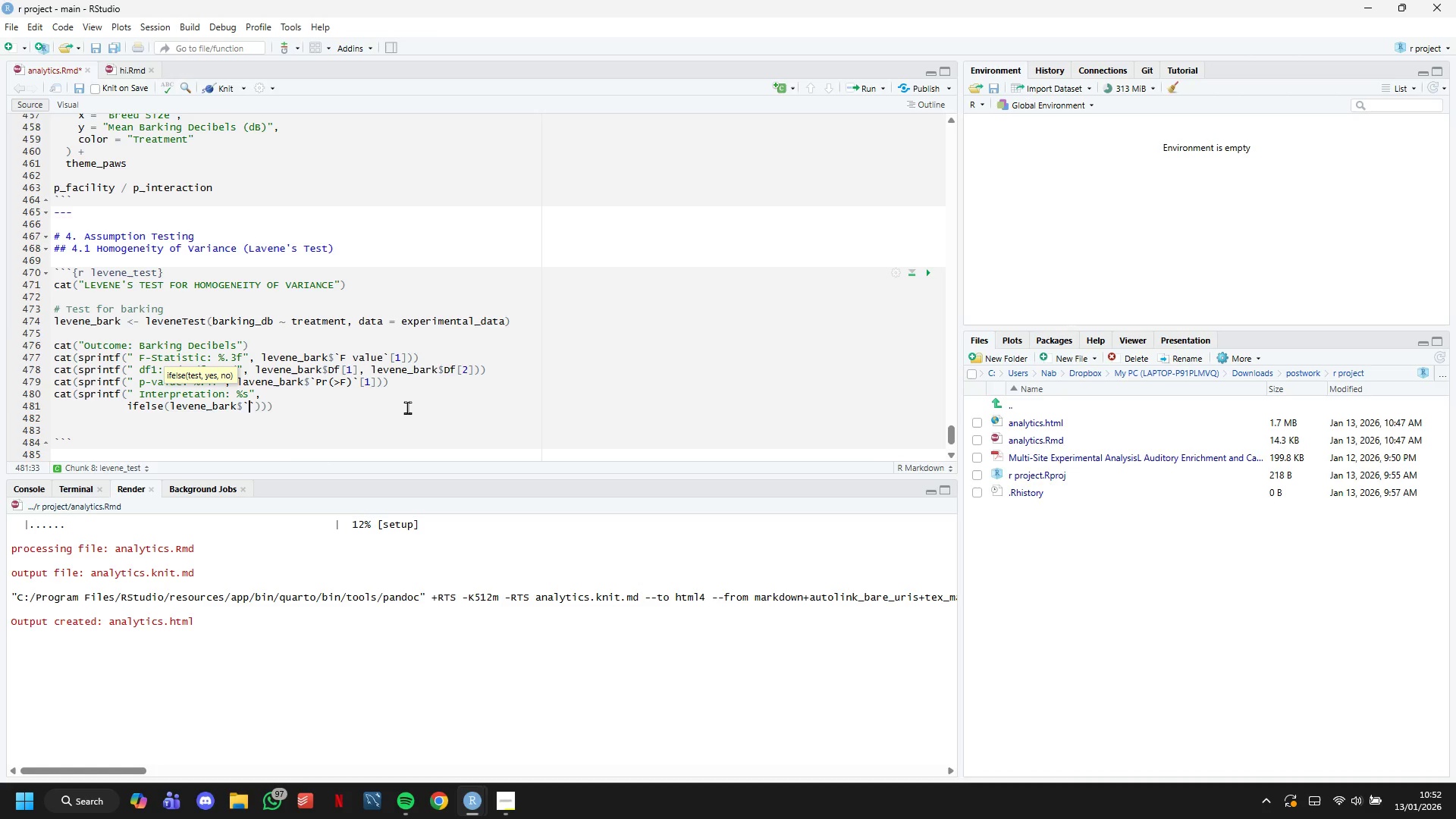 
type(Pr(>F)
 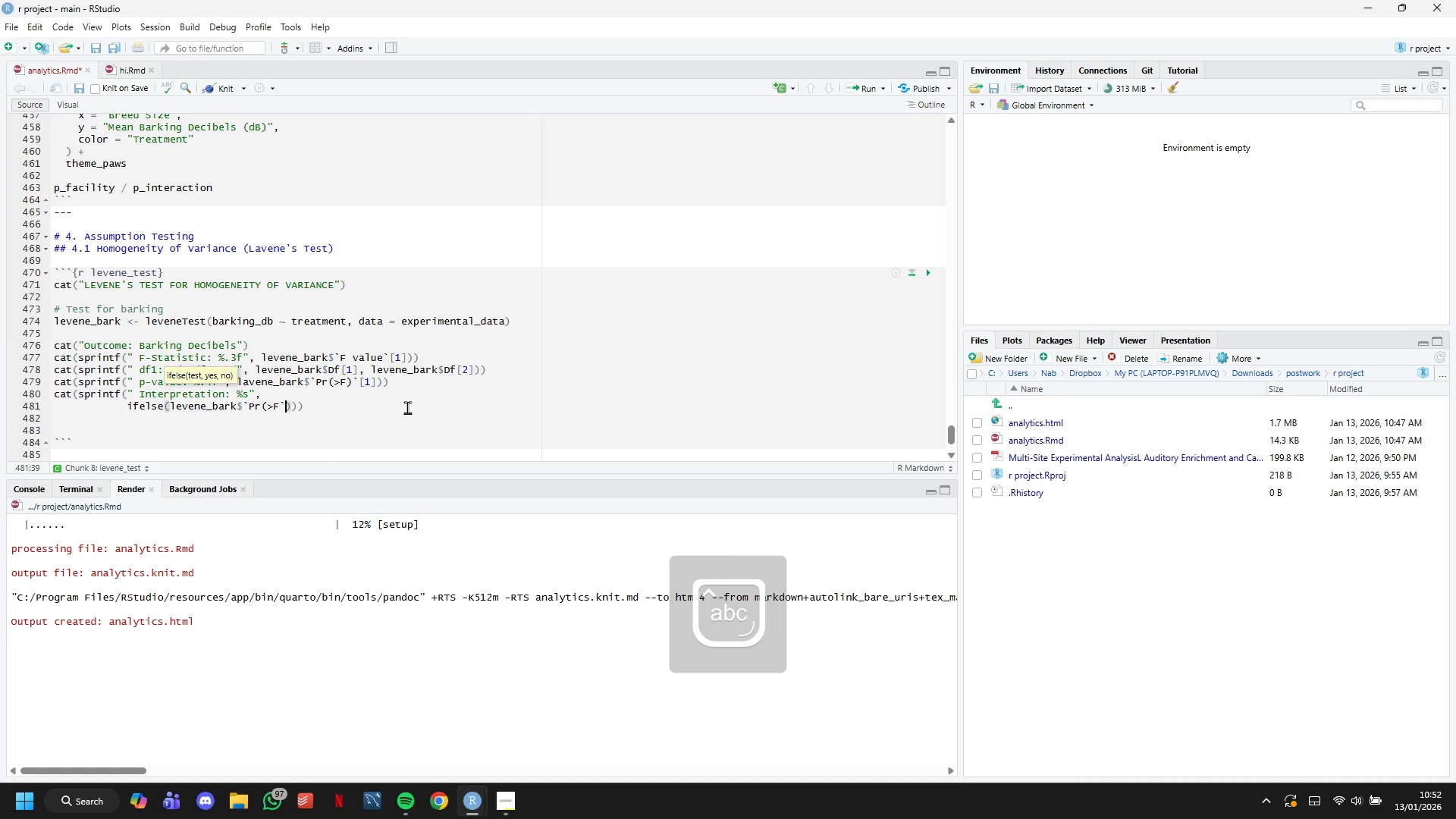 
 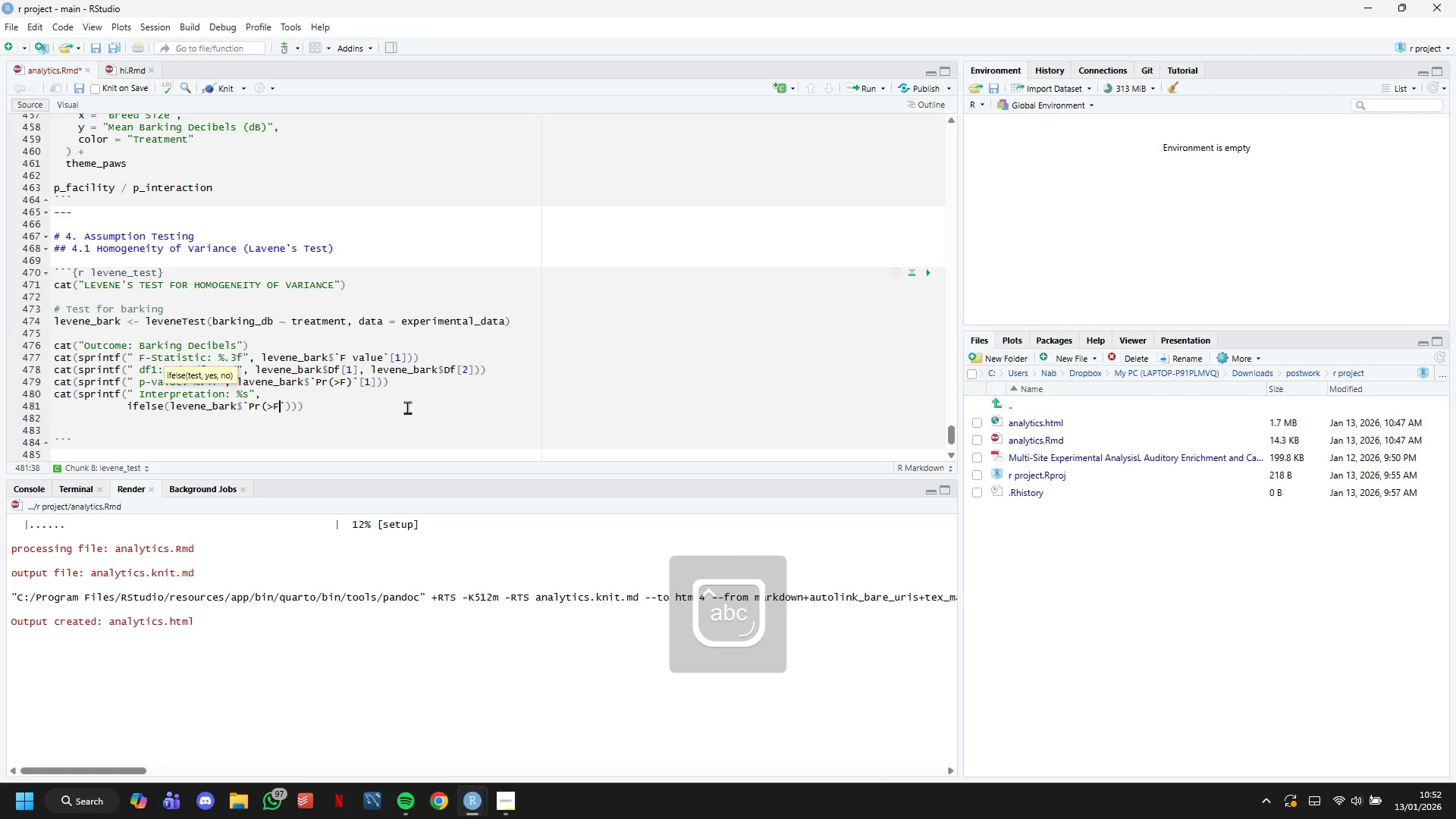 
key(ArrowRight)
 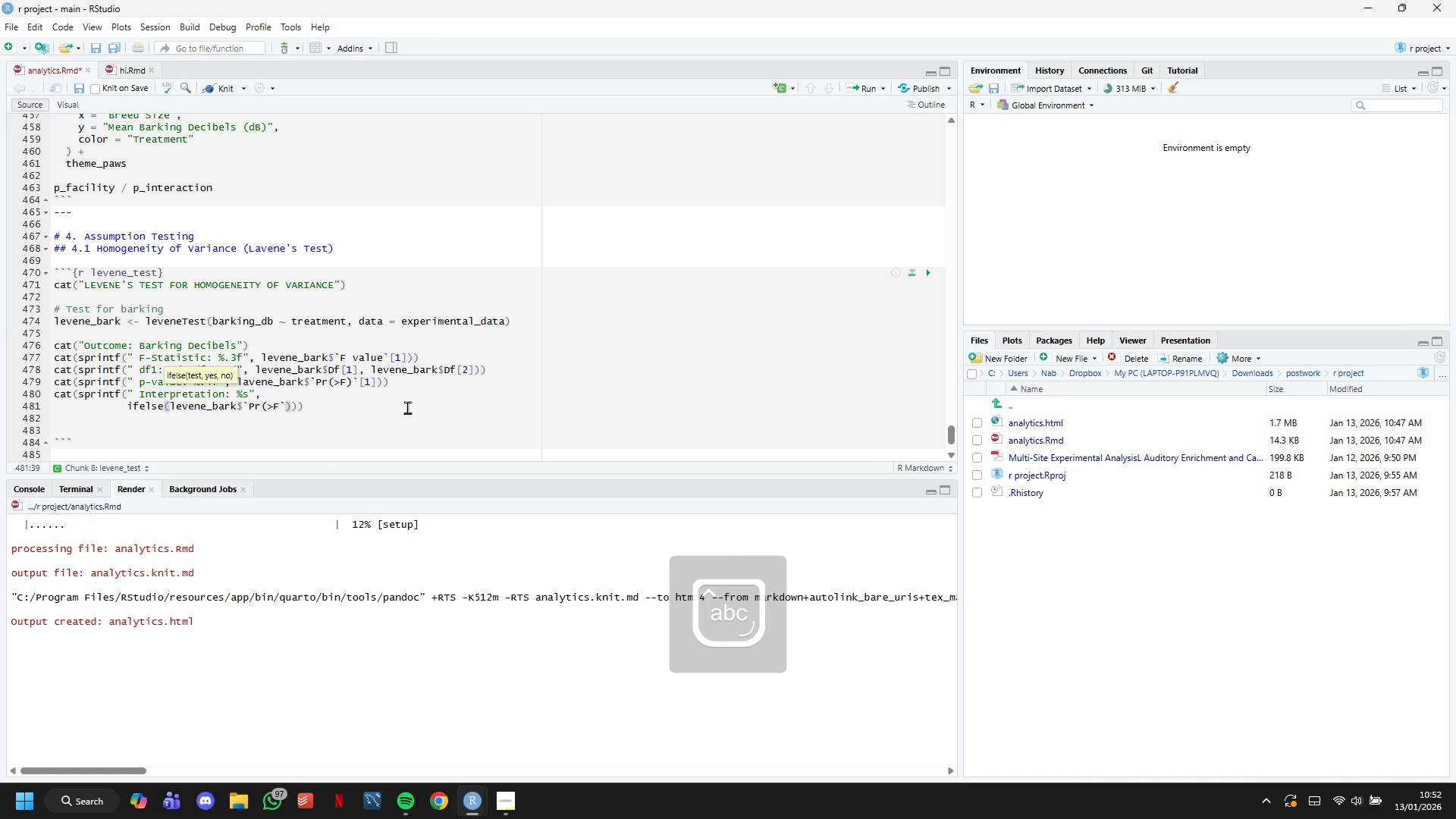 
key(ArrowRight)
 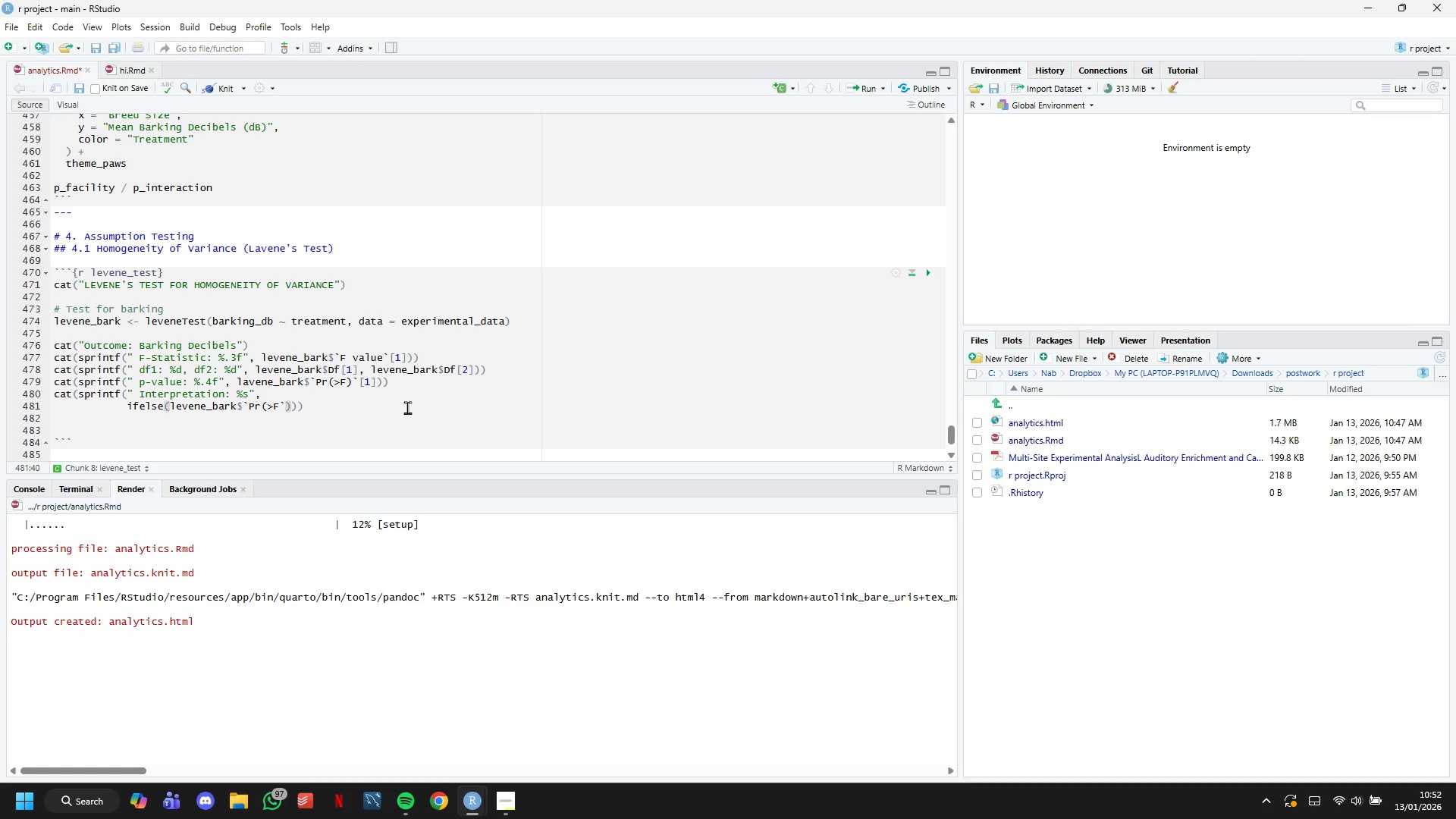 
key(ArrowLeft)
 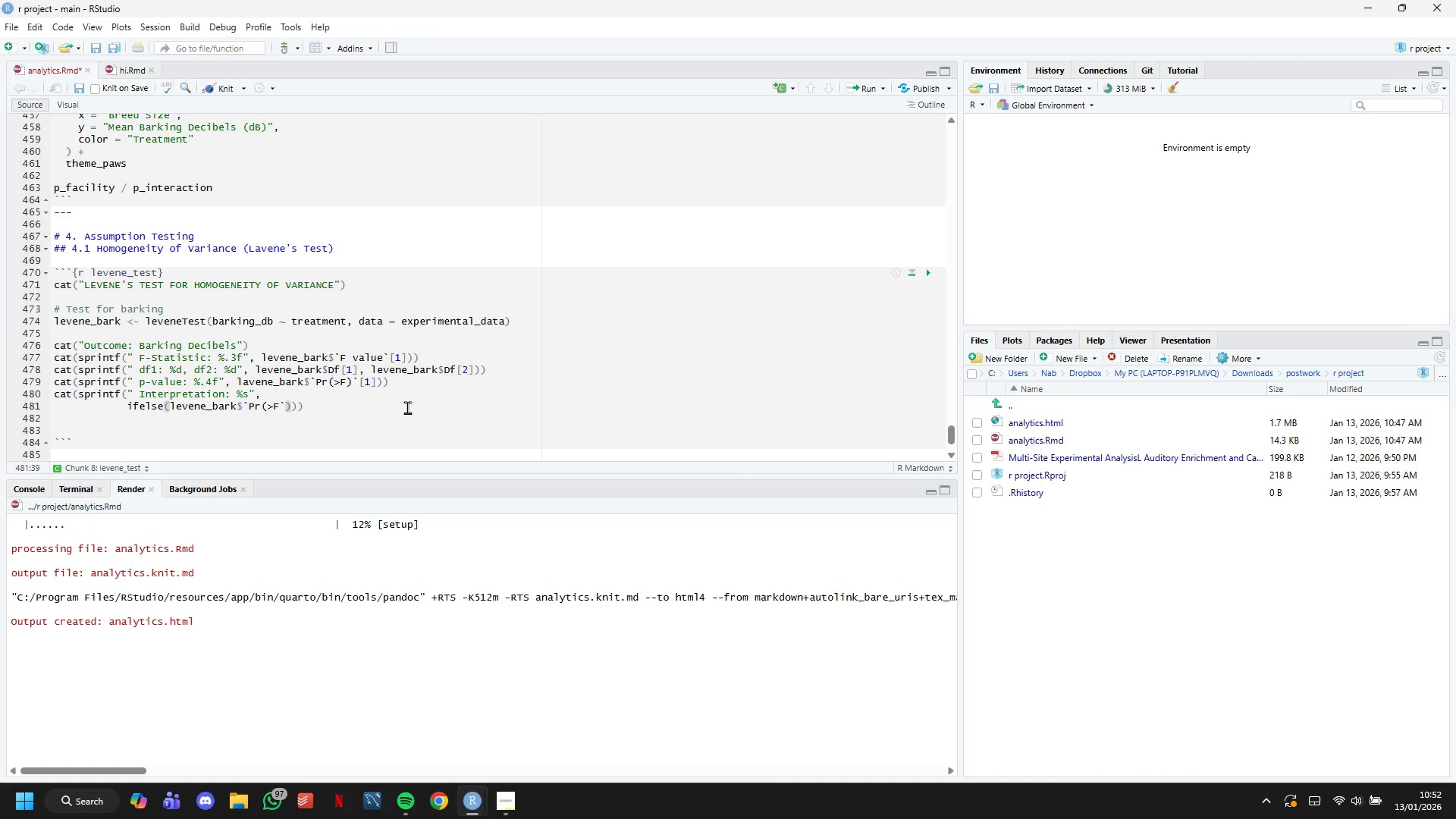 
key(ArrowRight)
 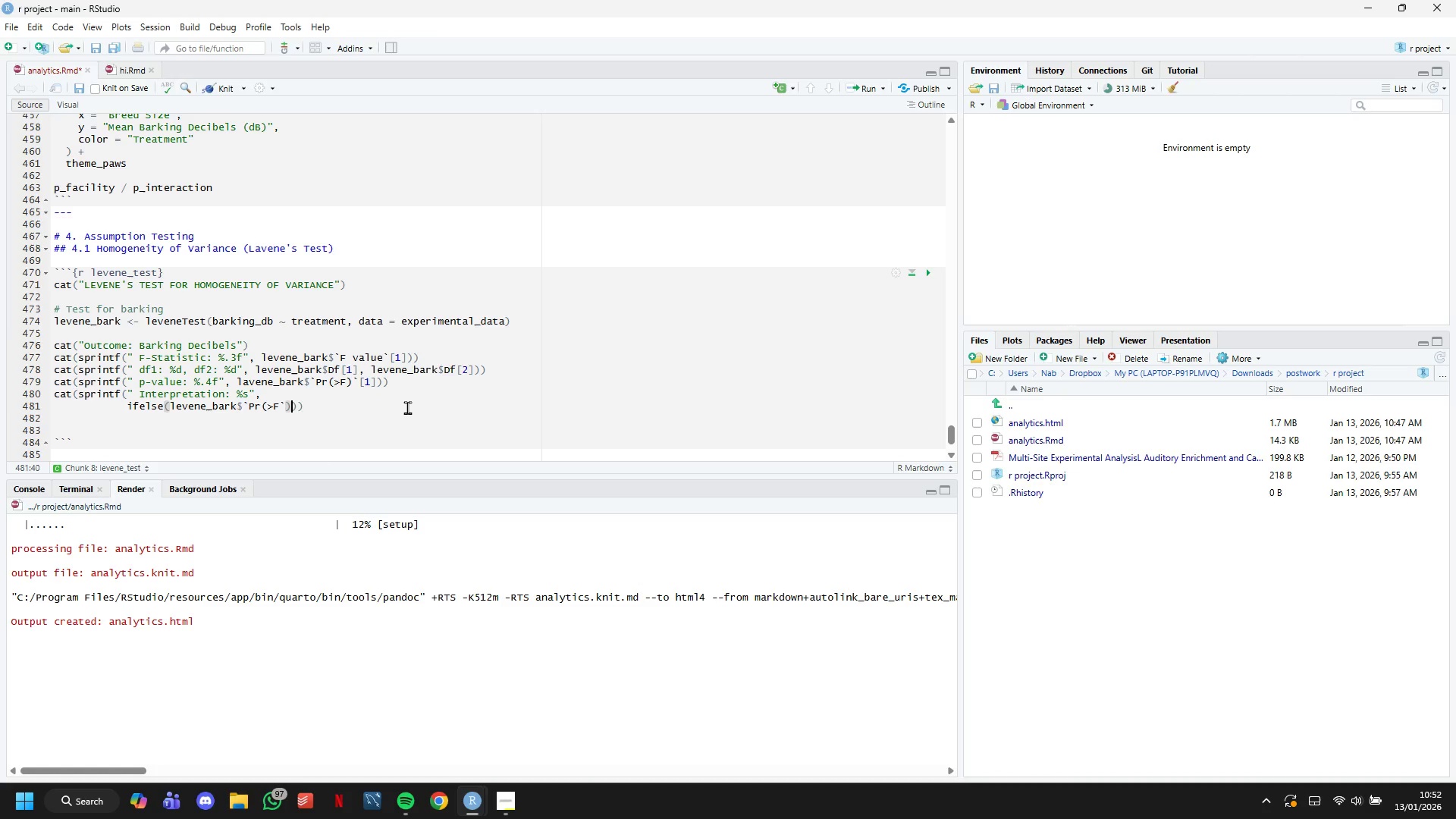 
key(ArrowLeft)
 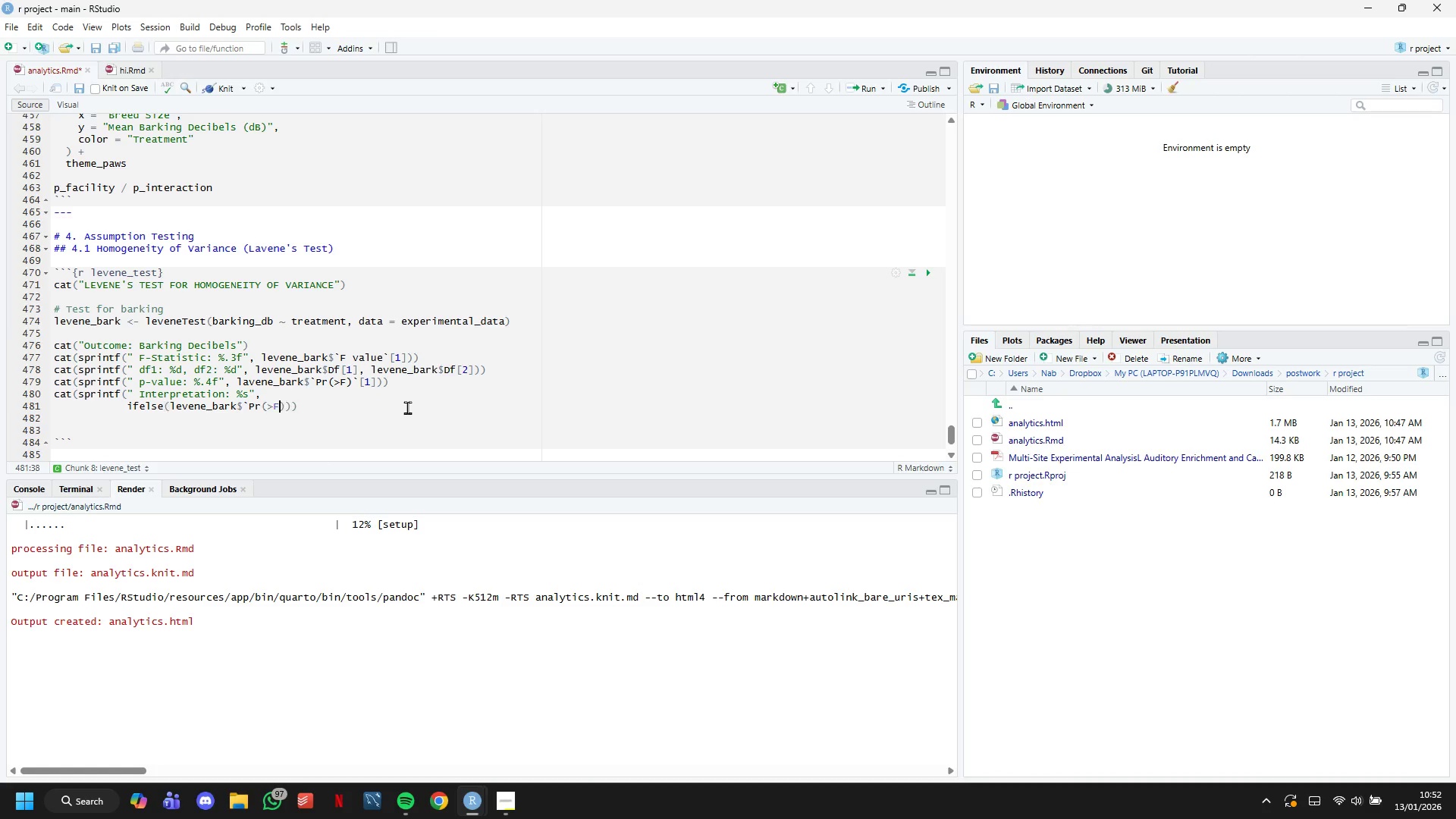 
key(Backspace)
 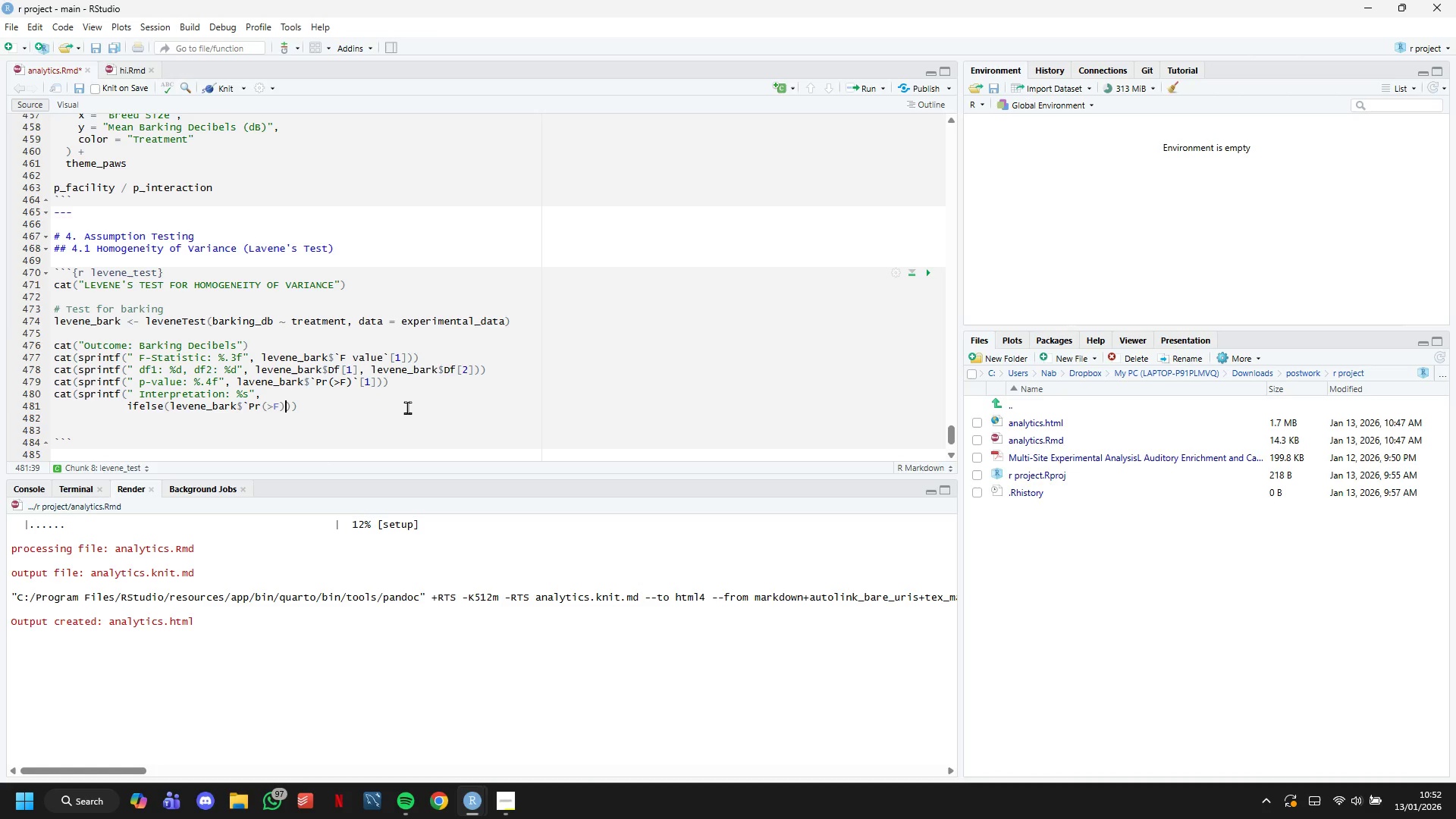 
key(ArrowRight)
 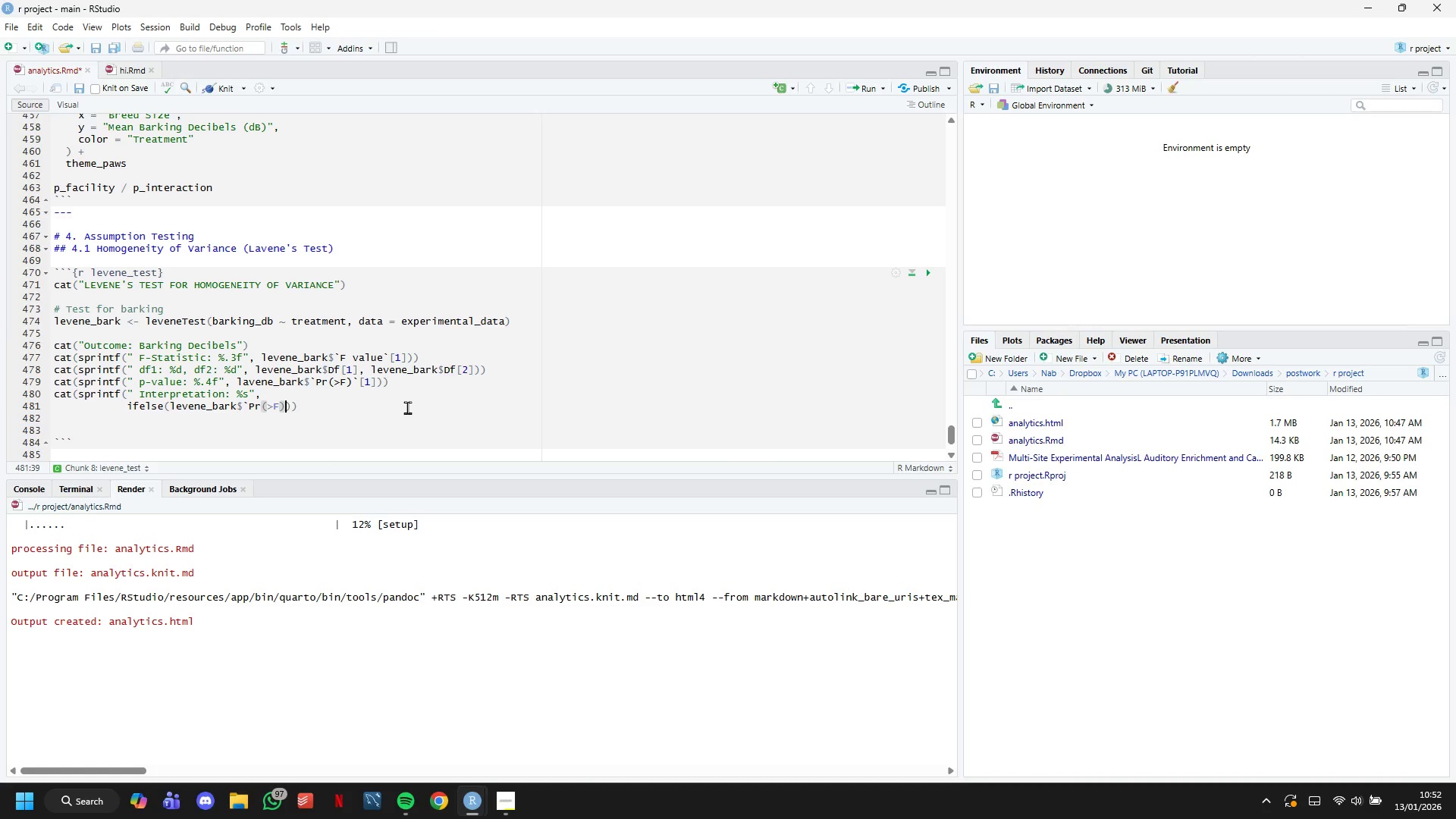 
key(ArrowLeft)
 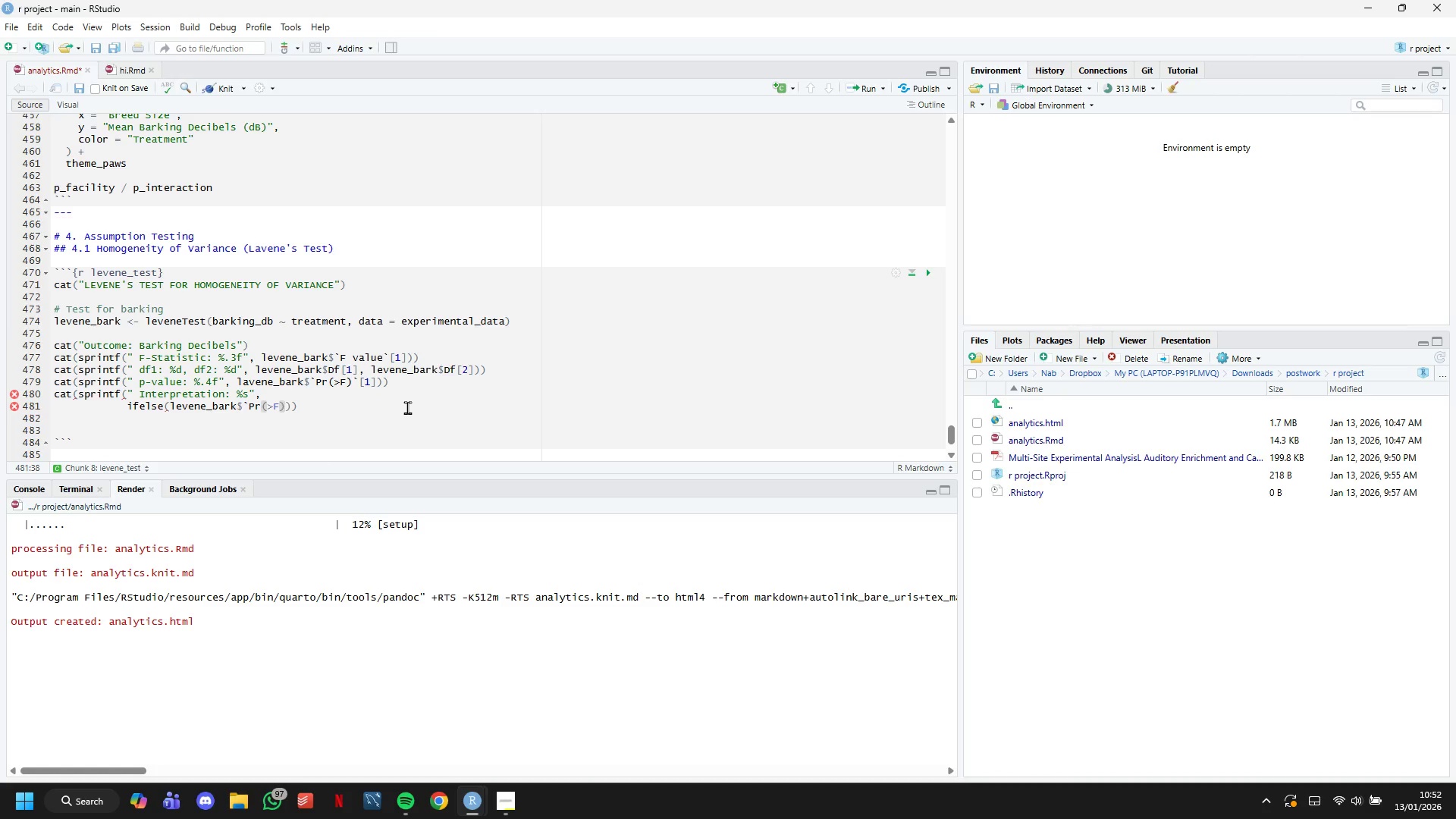 
key(Shift+0)
 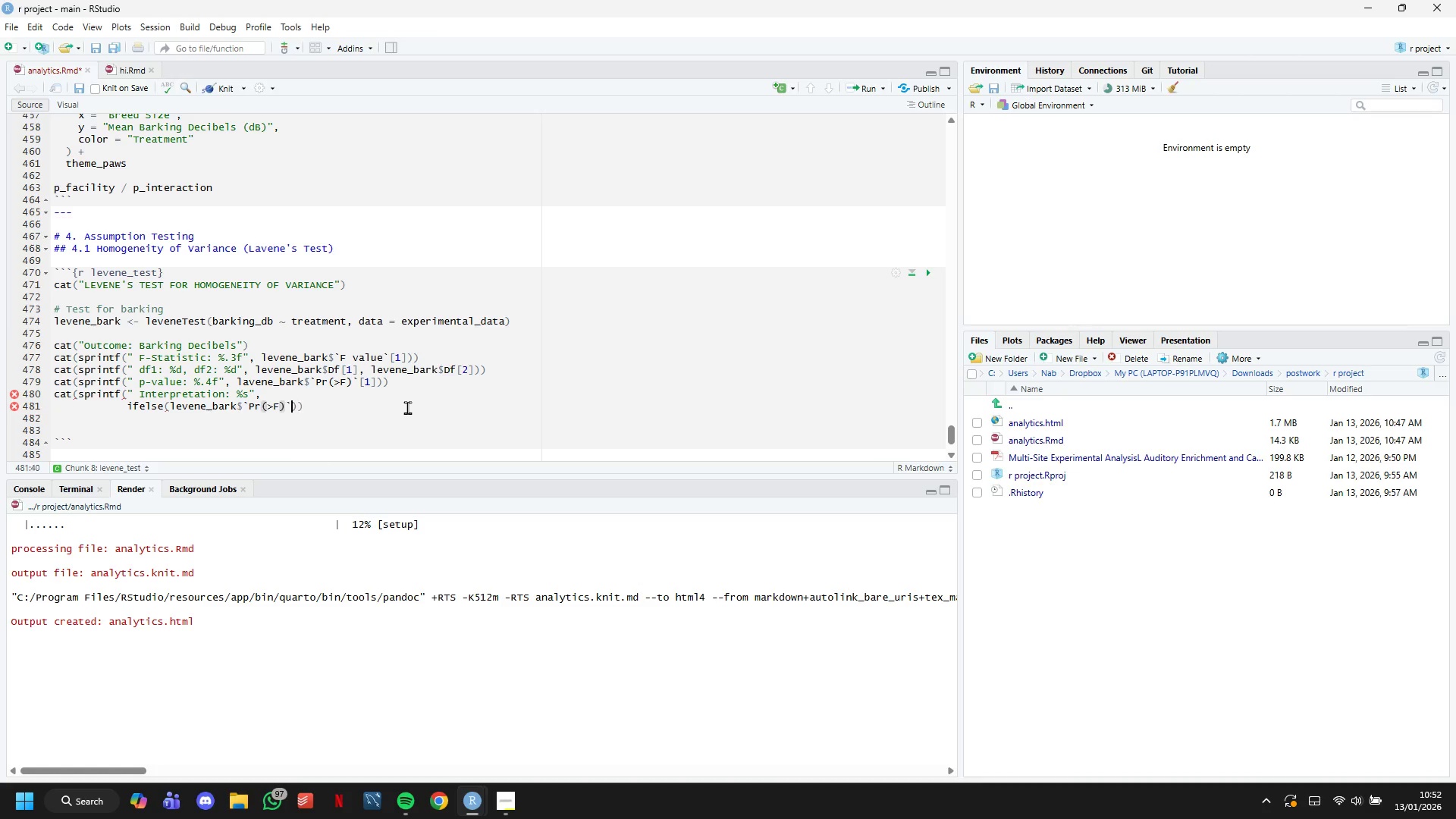 
key(Backquote)
 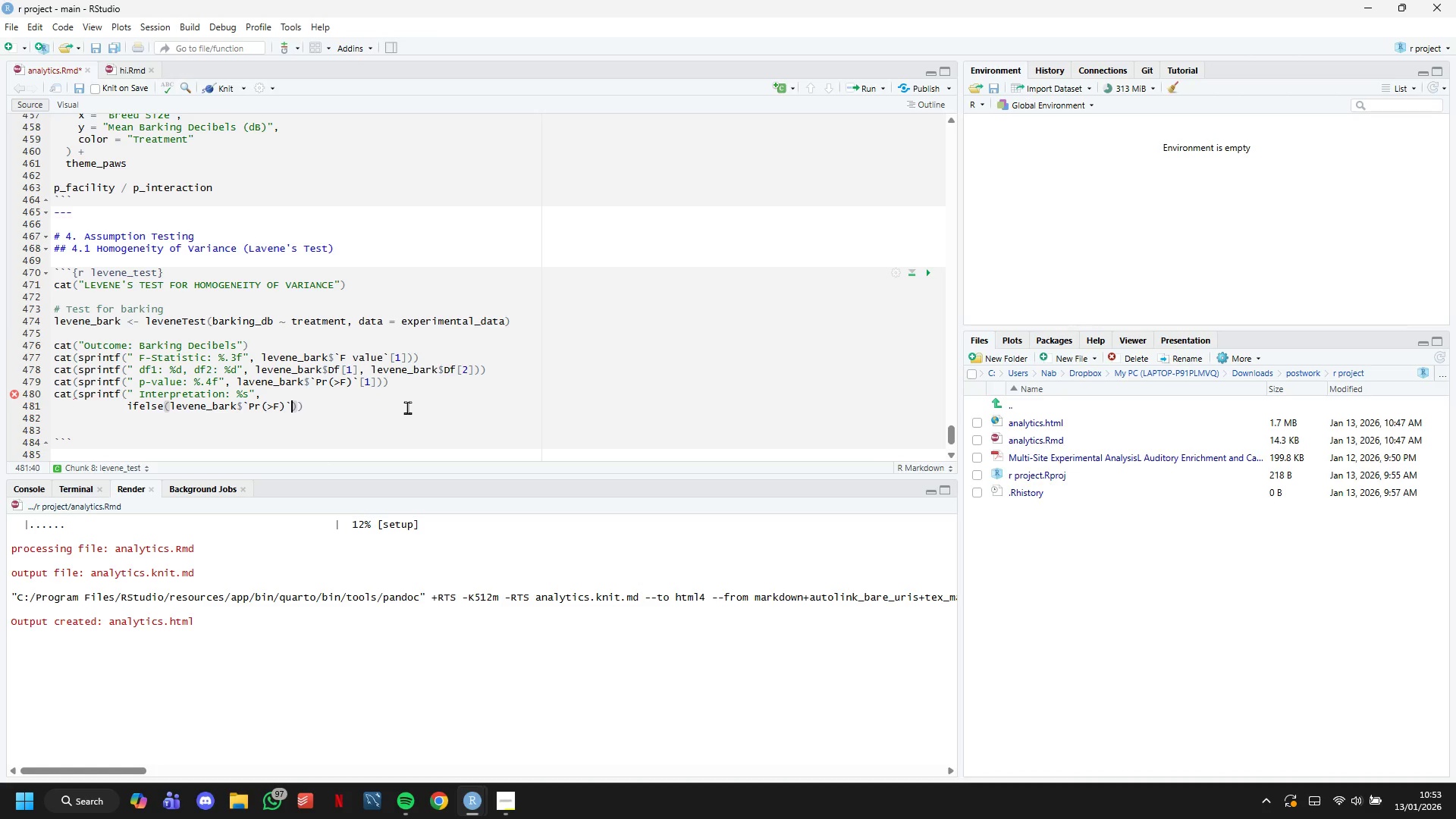 
wait(5.73)
 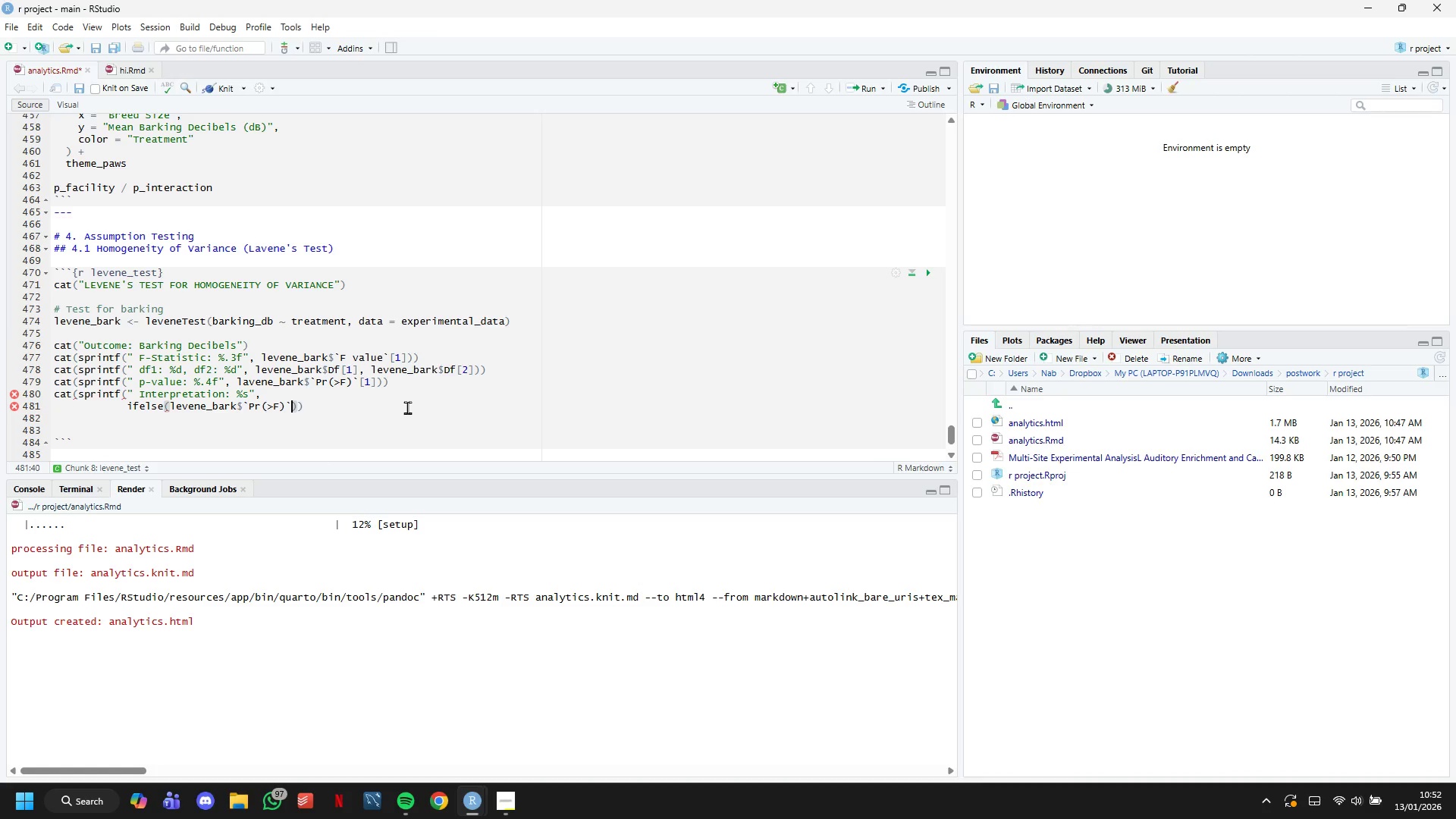 
key(BracketLeft)
 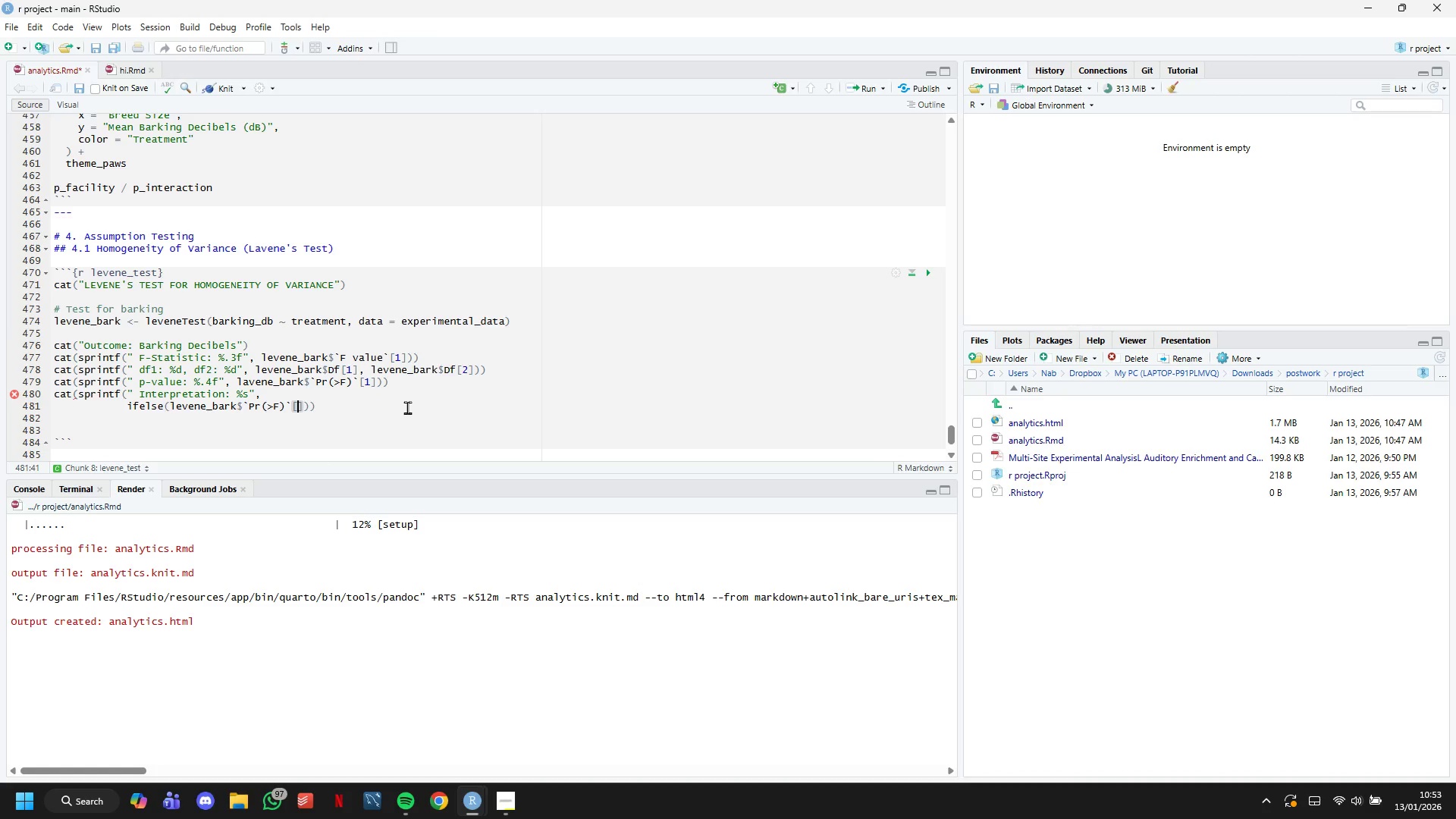 
key(1)
 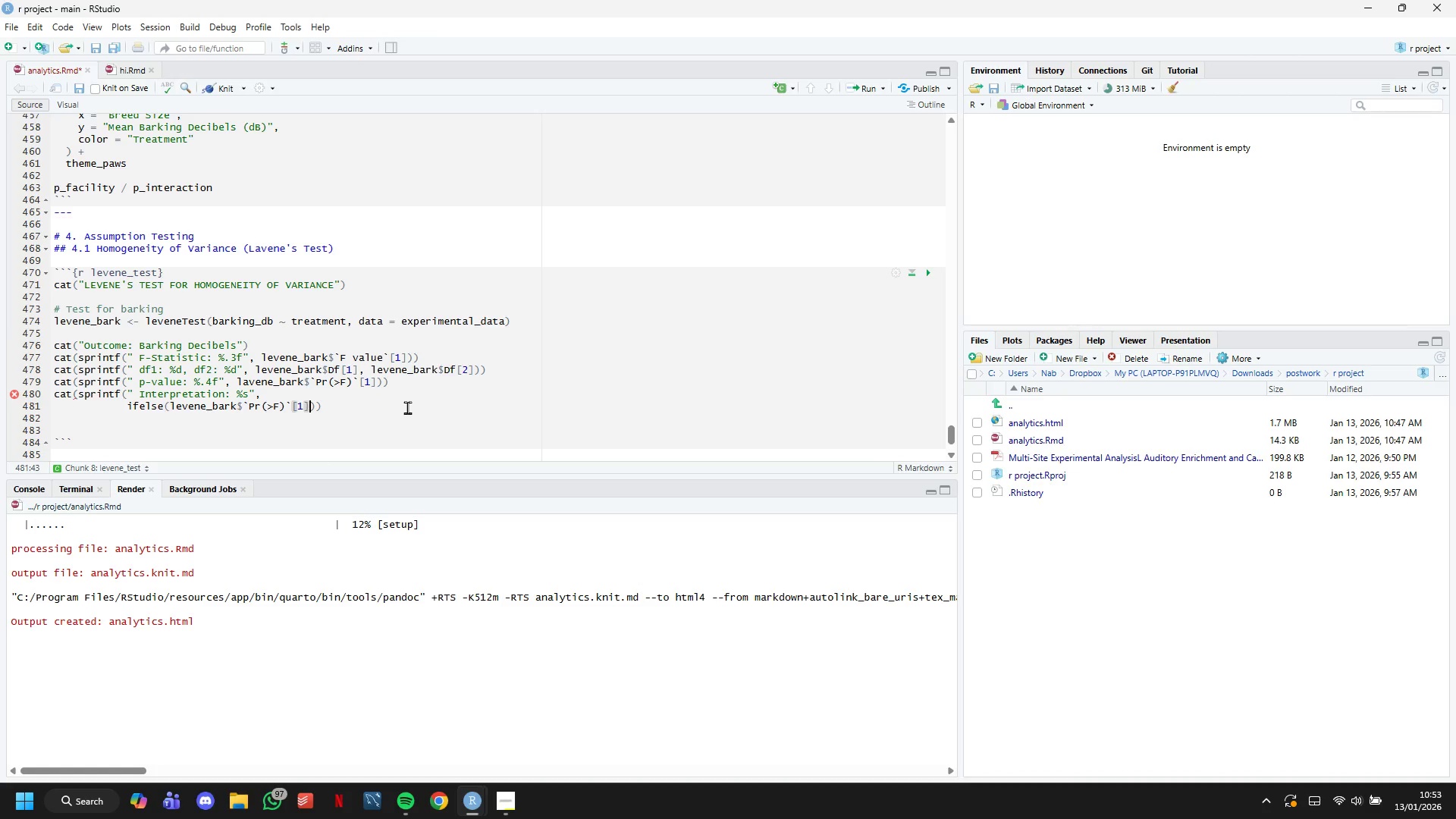 
key(ArrowRight)
 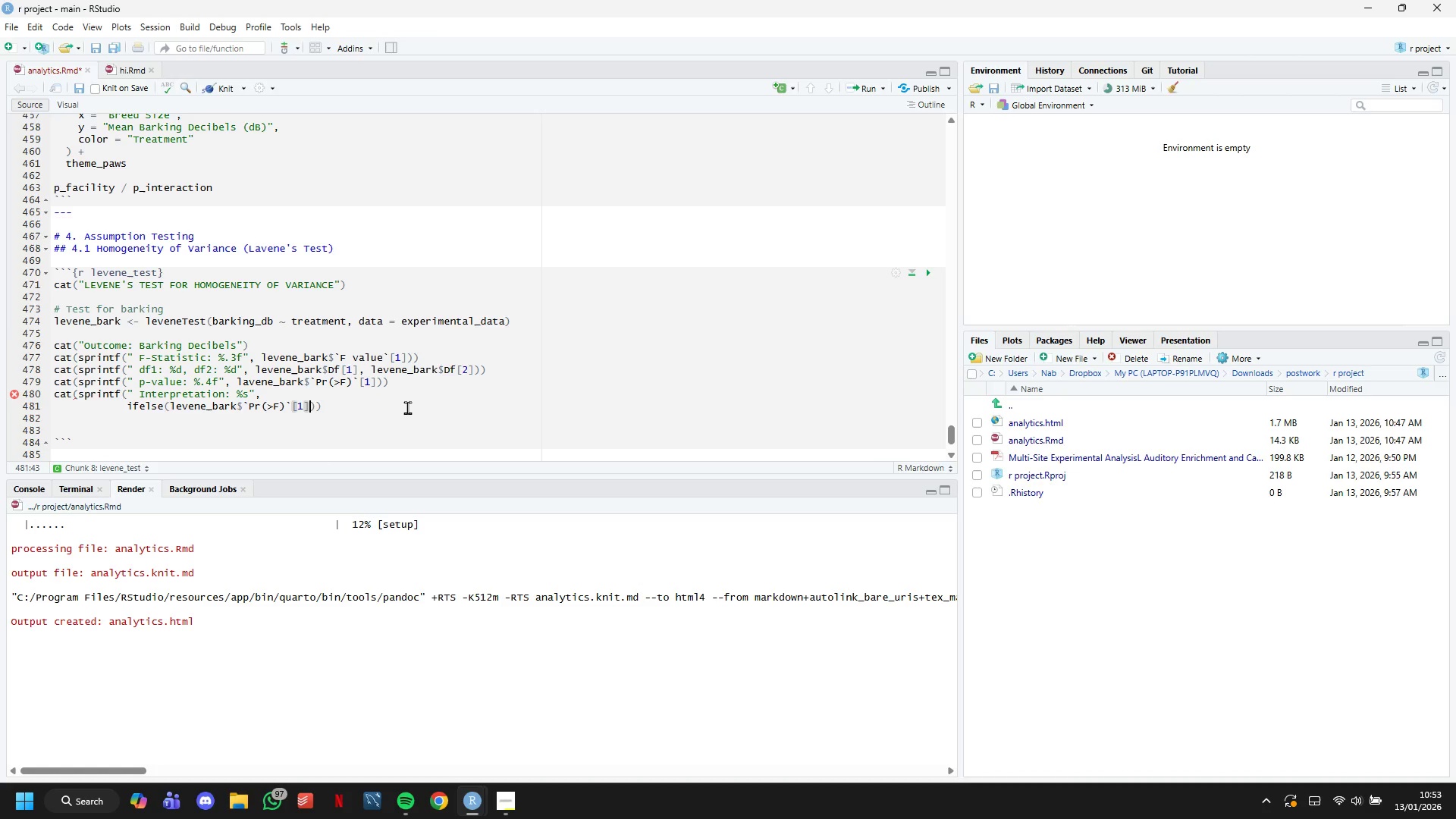 
type(>0.05,)
 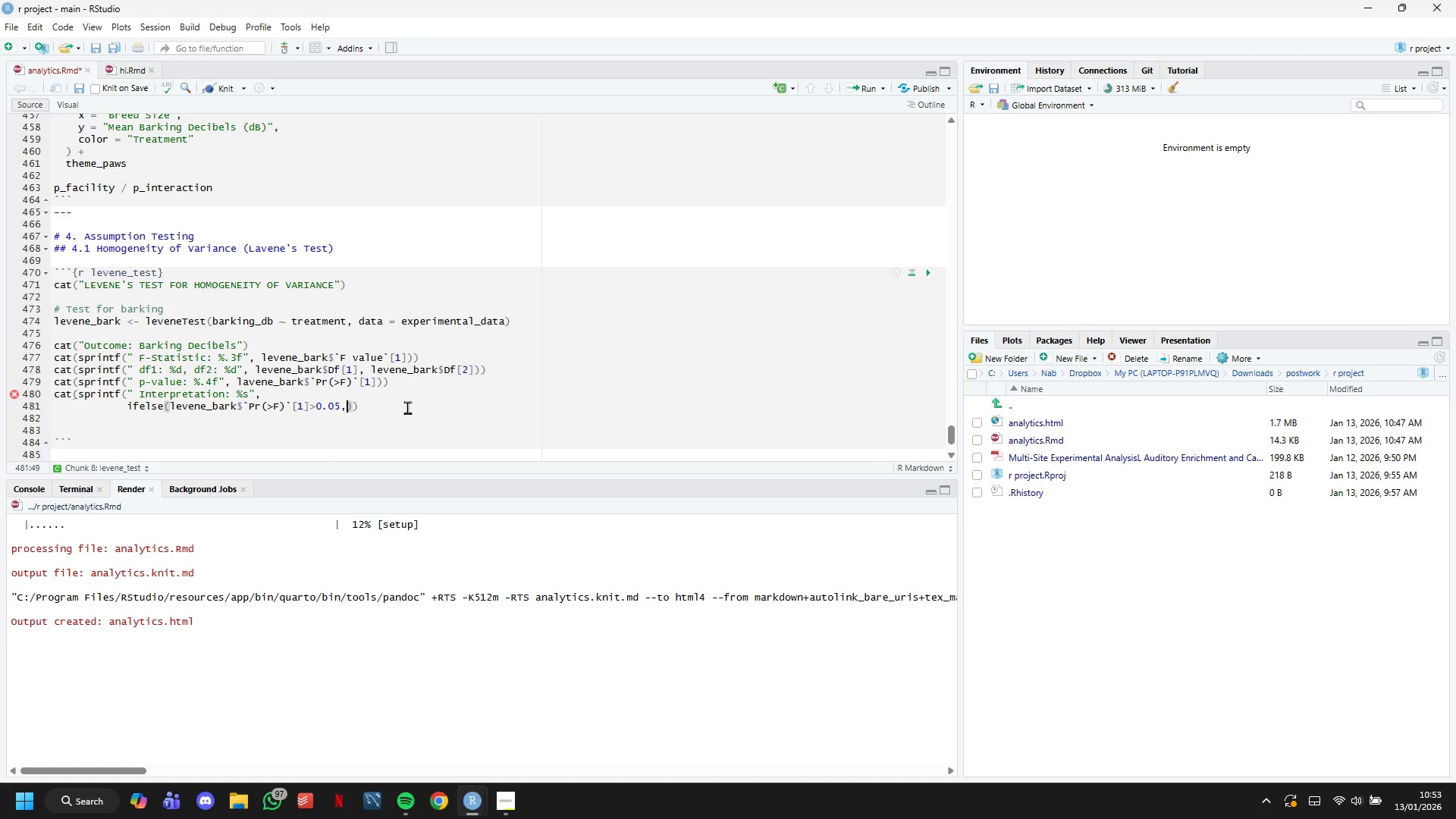 
type())[Insert][PrintScreen]))
 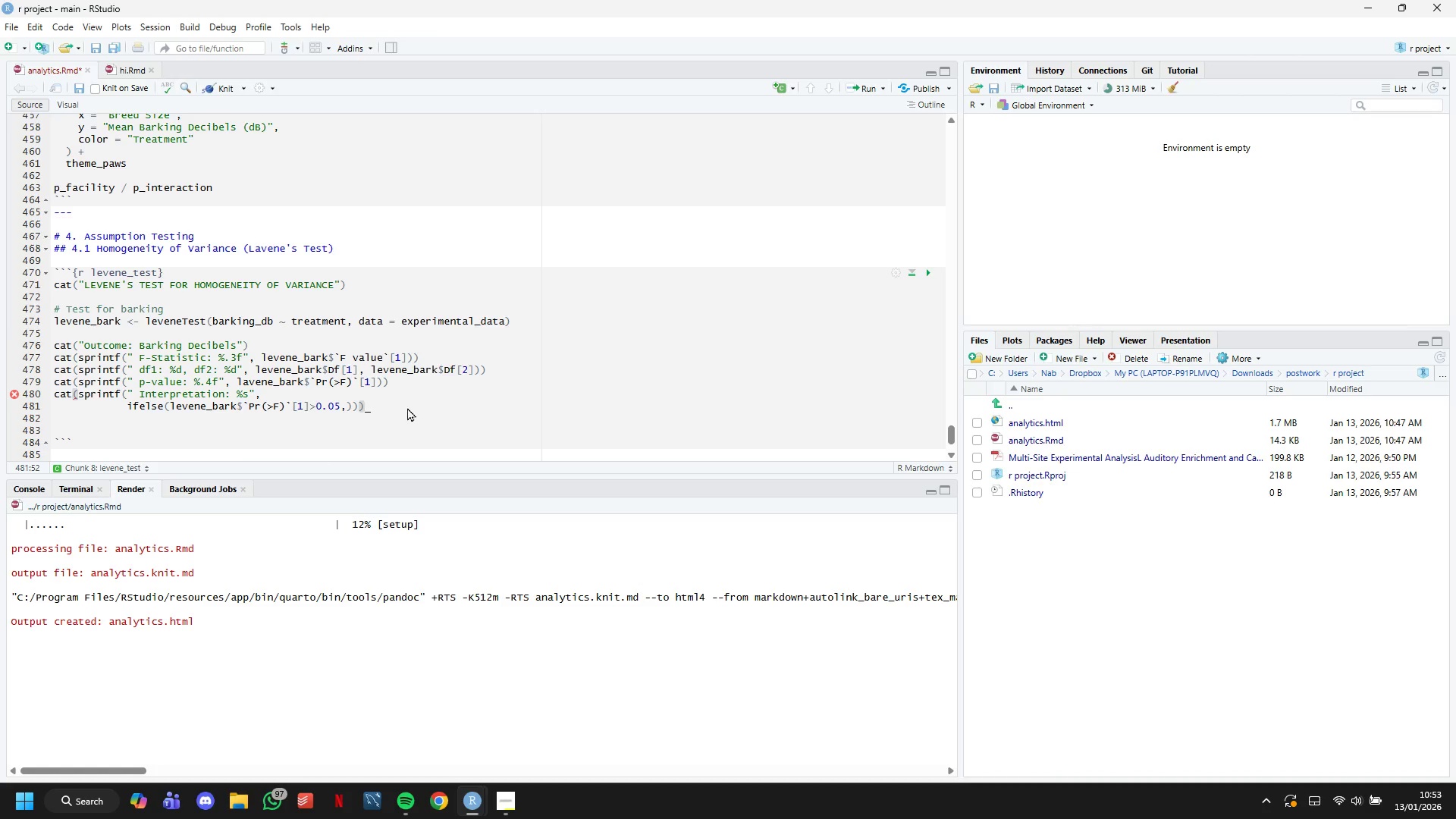 
left_click([843, 28])
 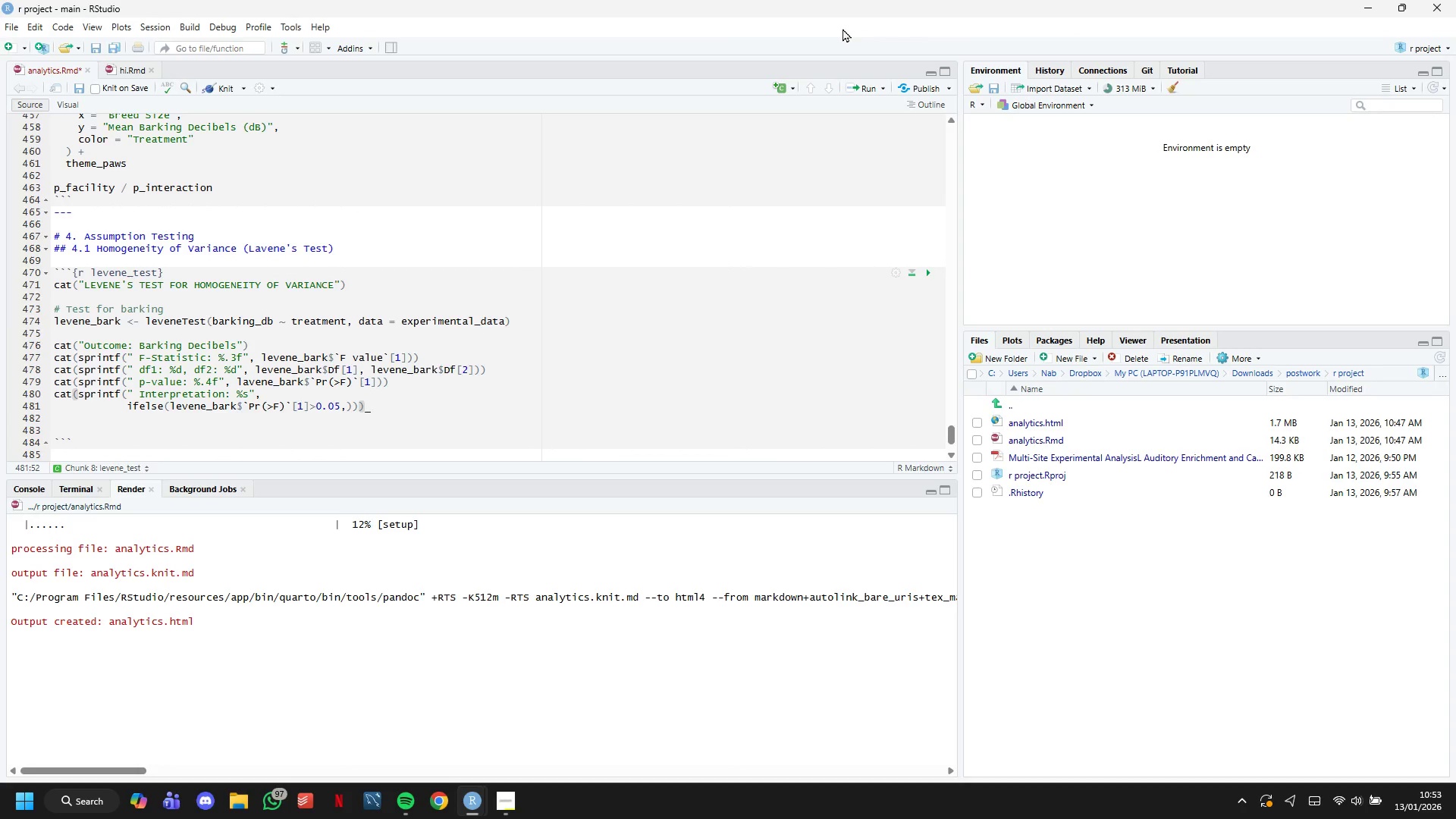 
key(Insert)
 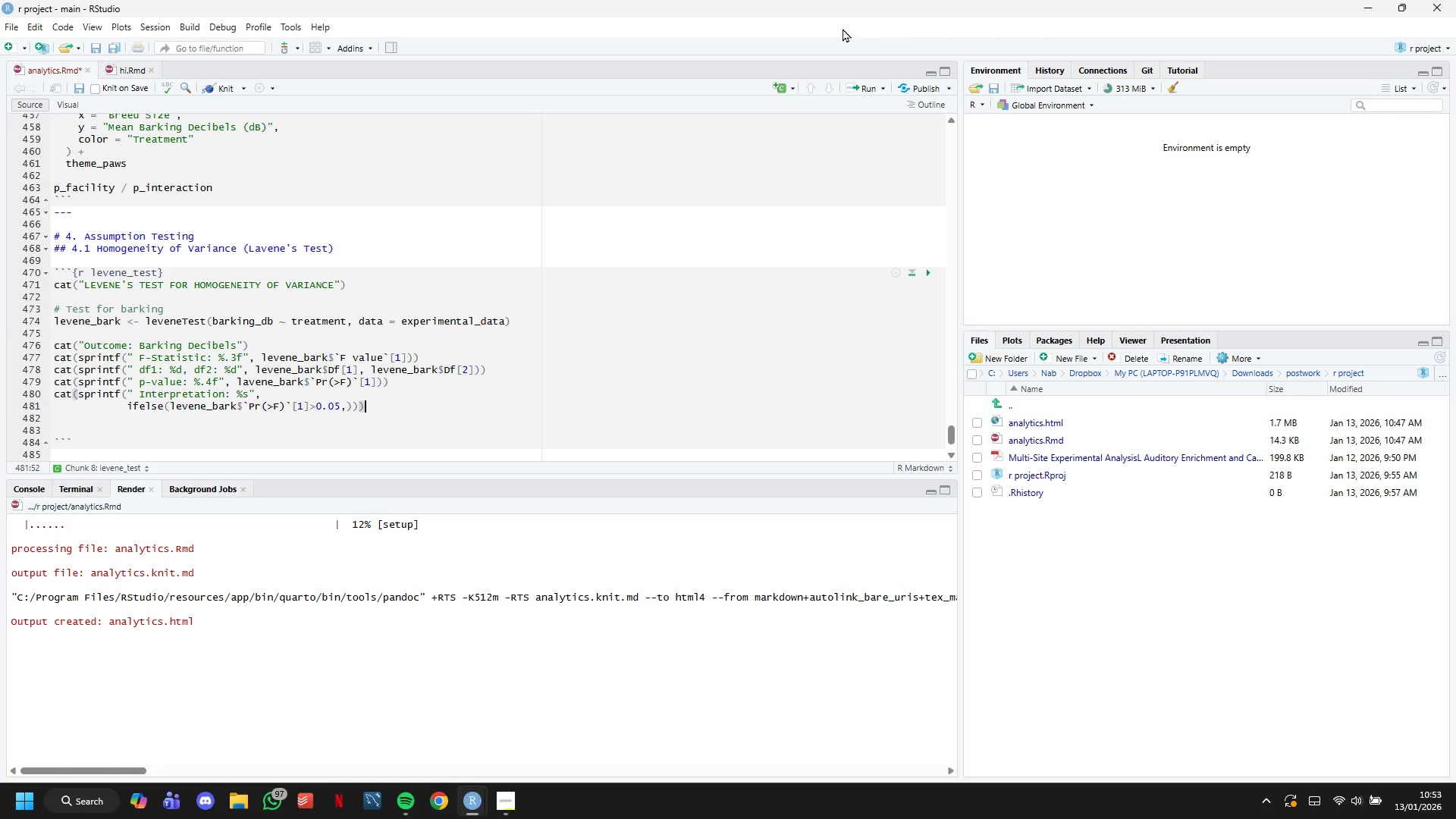 
key(ArrowLeft)
 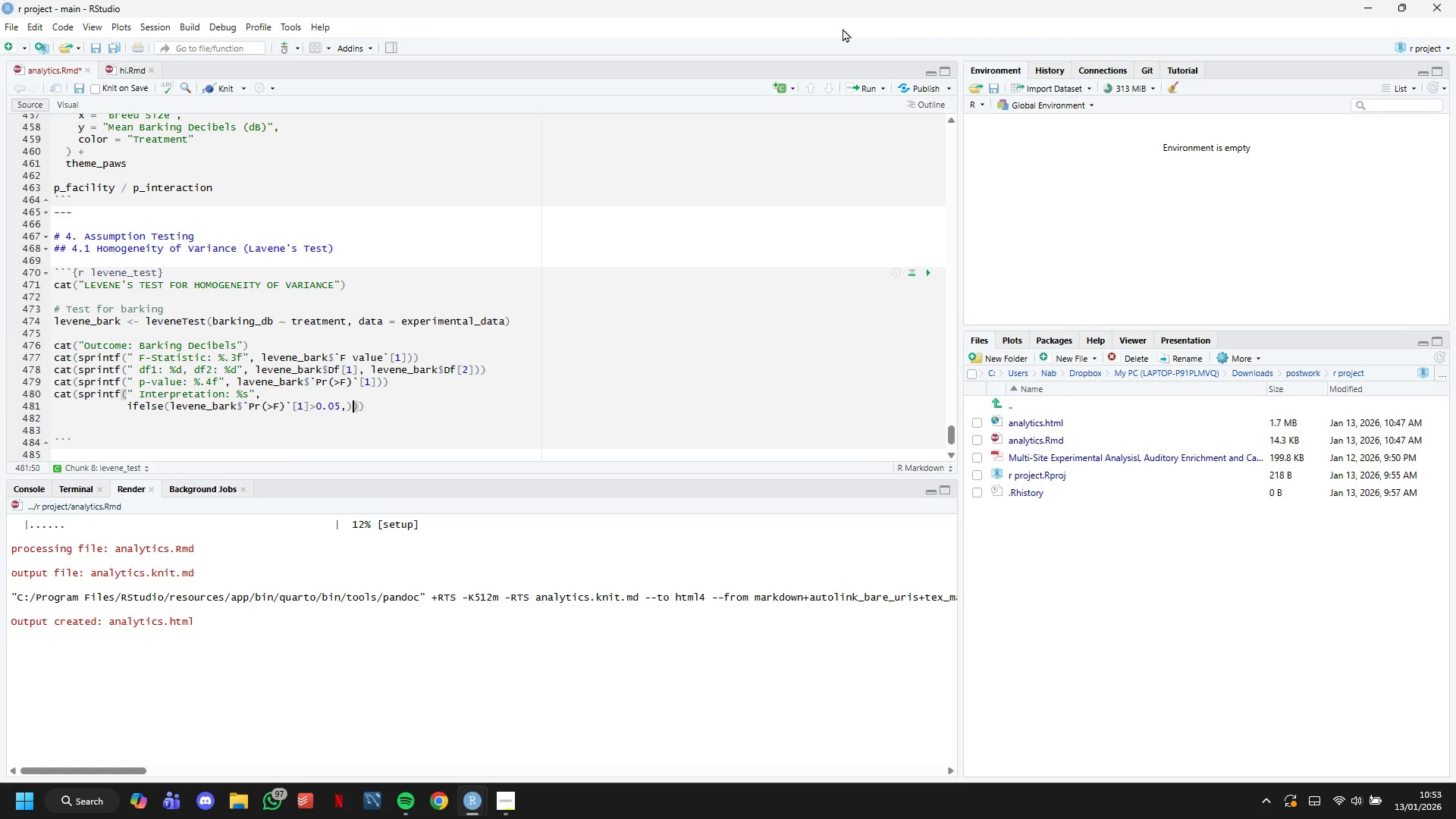 
key(ArrowLeft)
 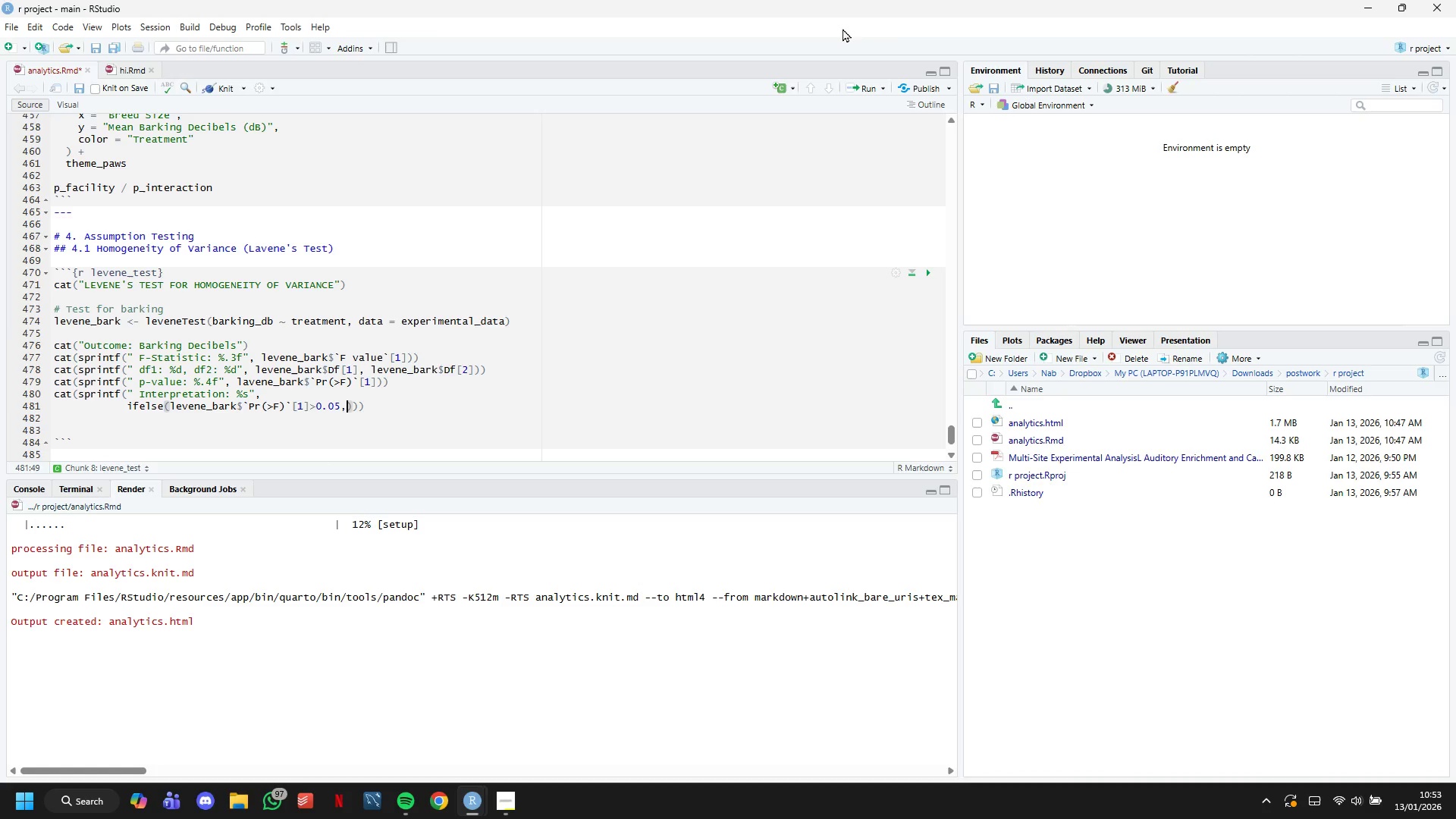 
key(ArrowLeft)
 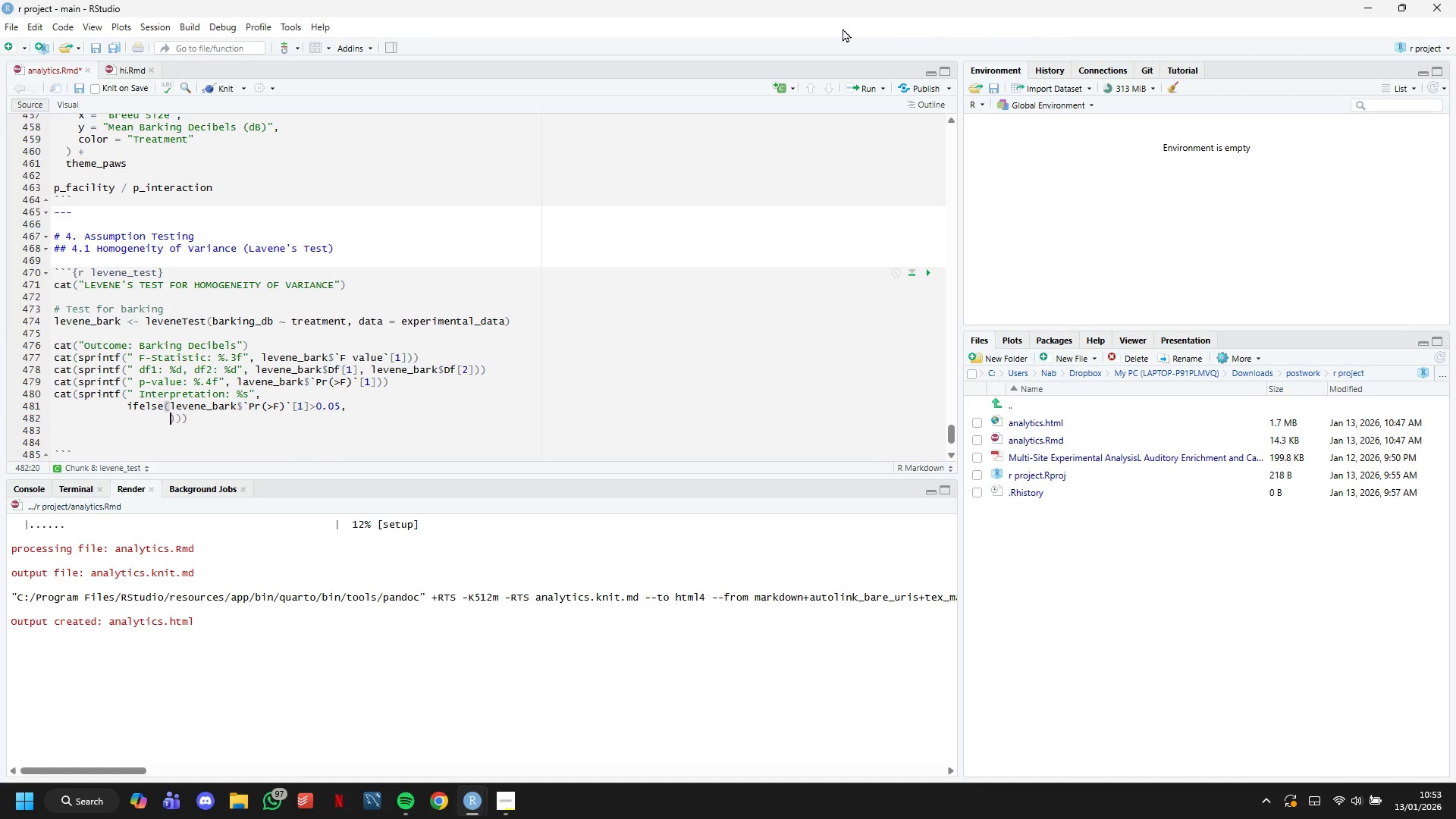 
key(Enter)
 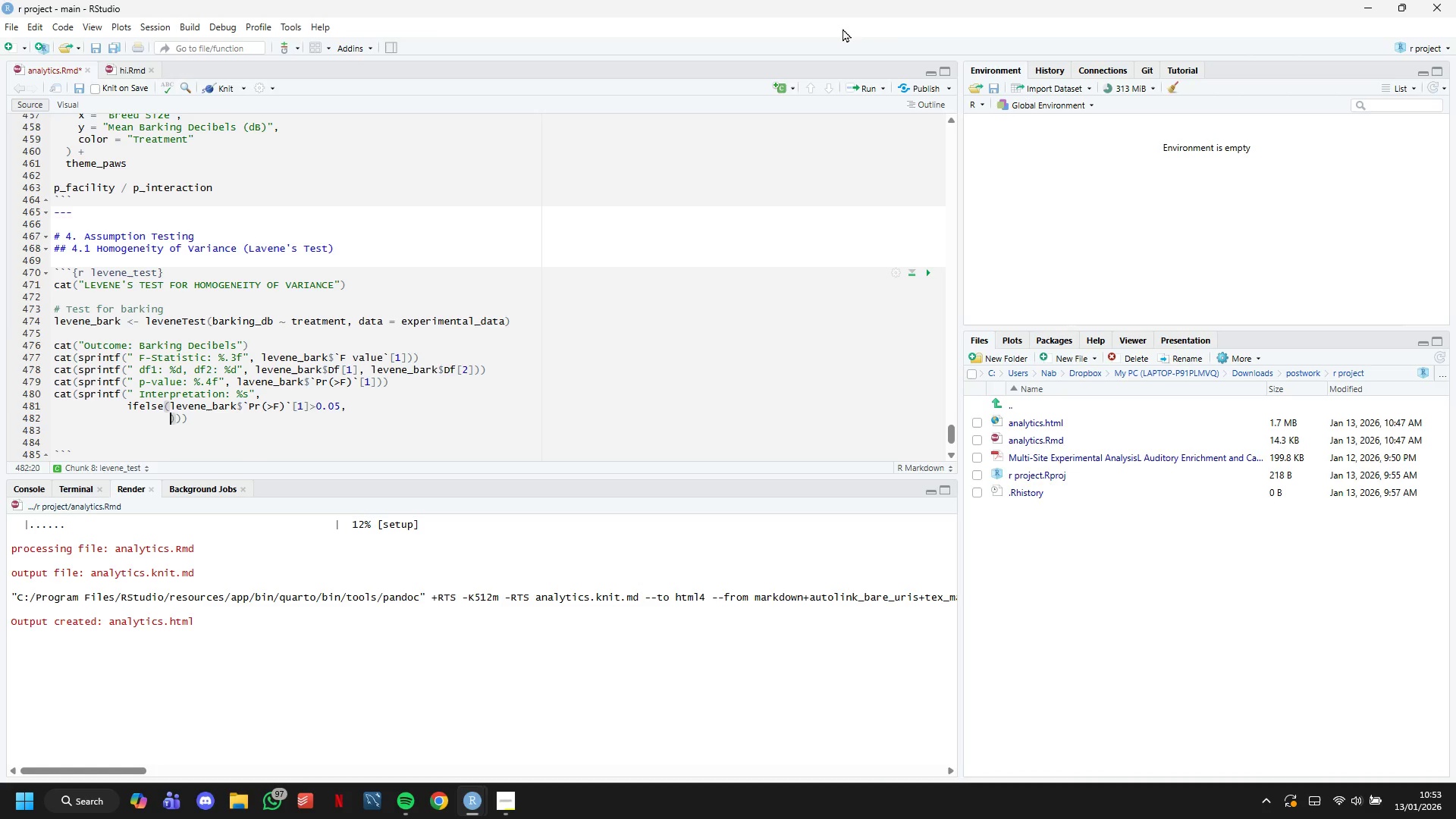 
type("Homogeneity assumption satist)
key(Backspace)
type(fied (p > 0.05)
 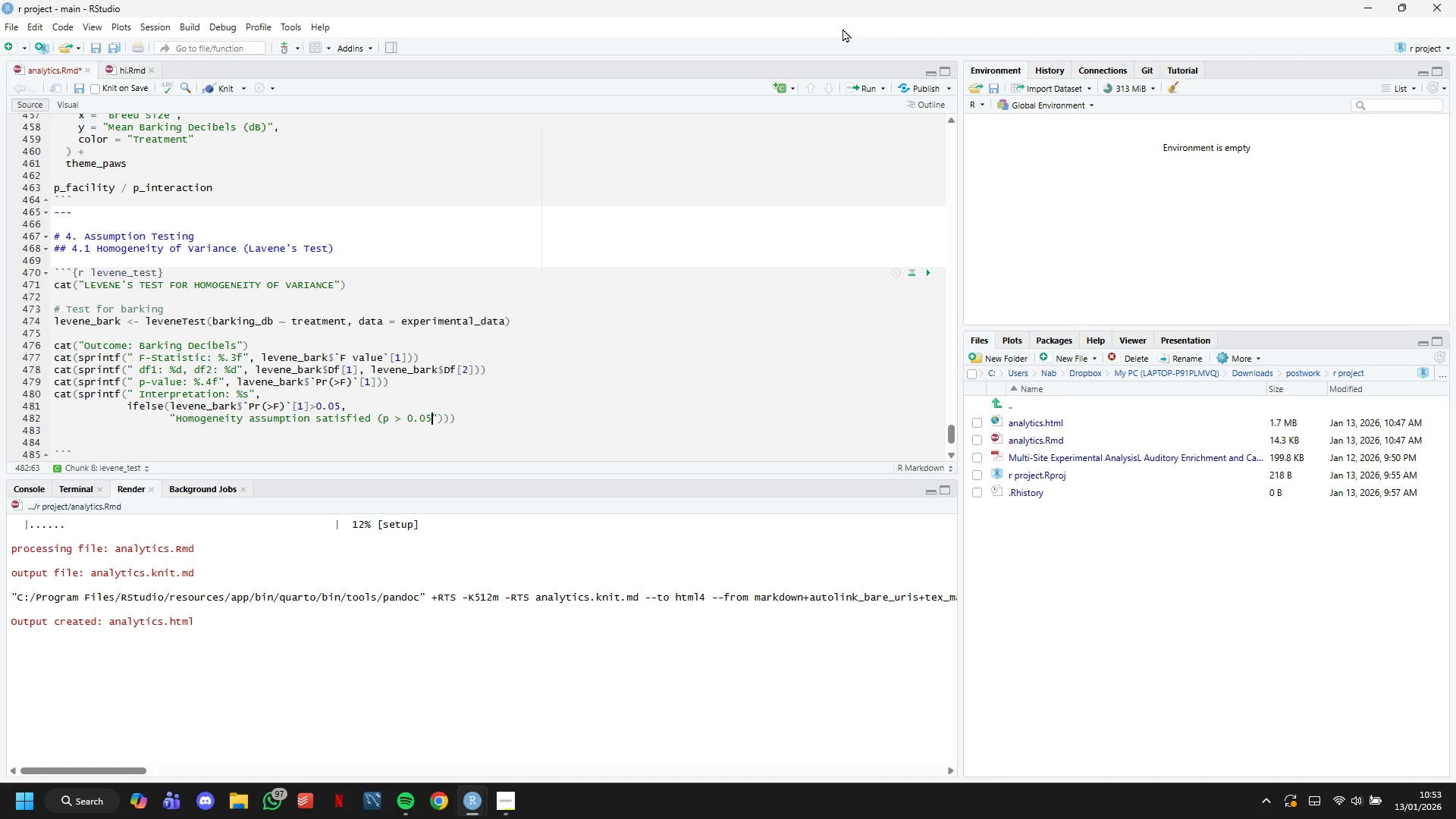 
key(ArrowRight)
 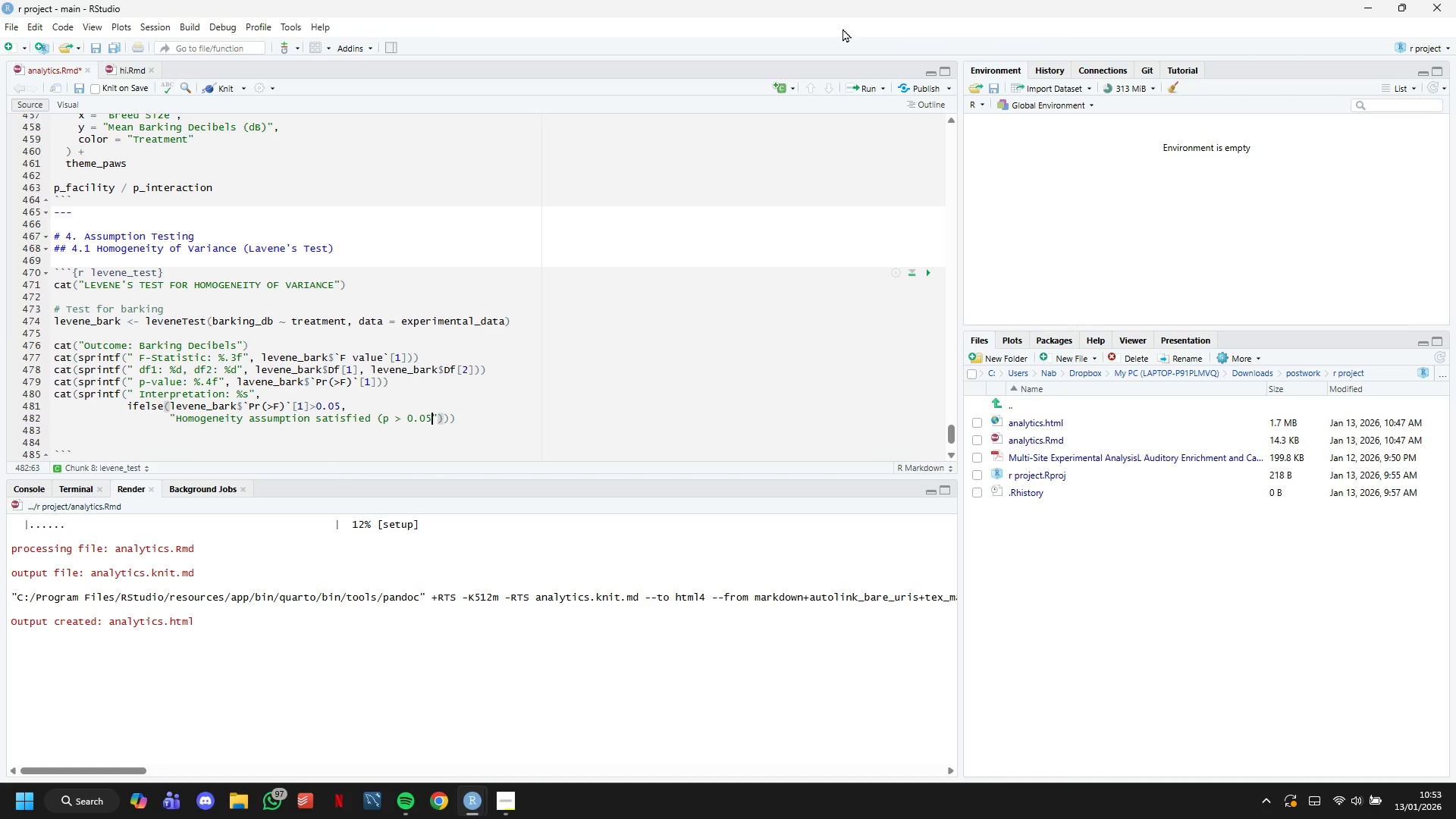 
key(ArrowLeft)
 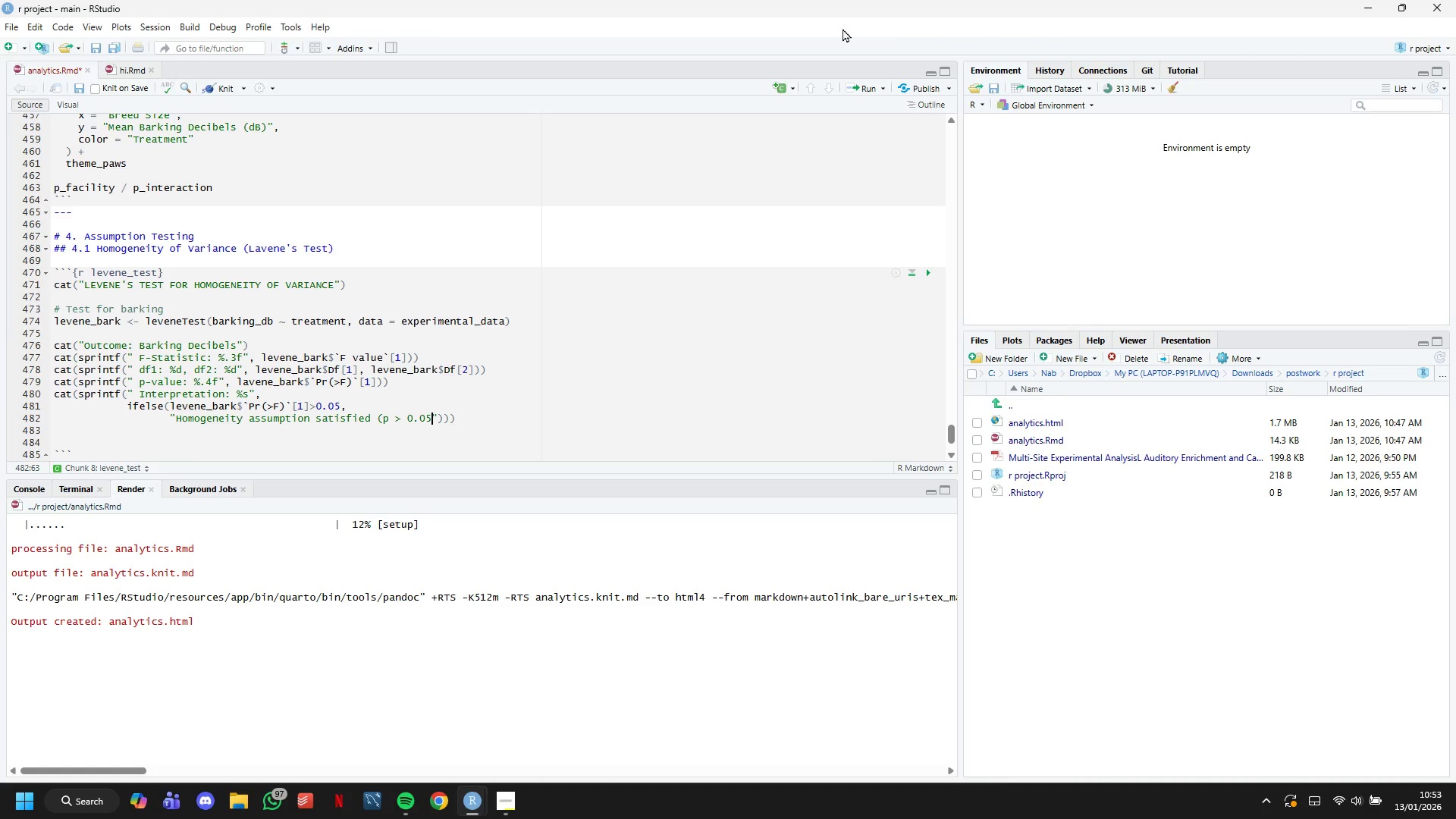 
key(Shift+0)
 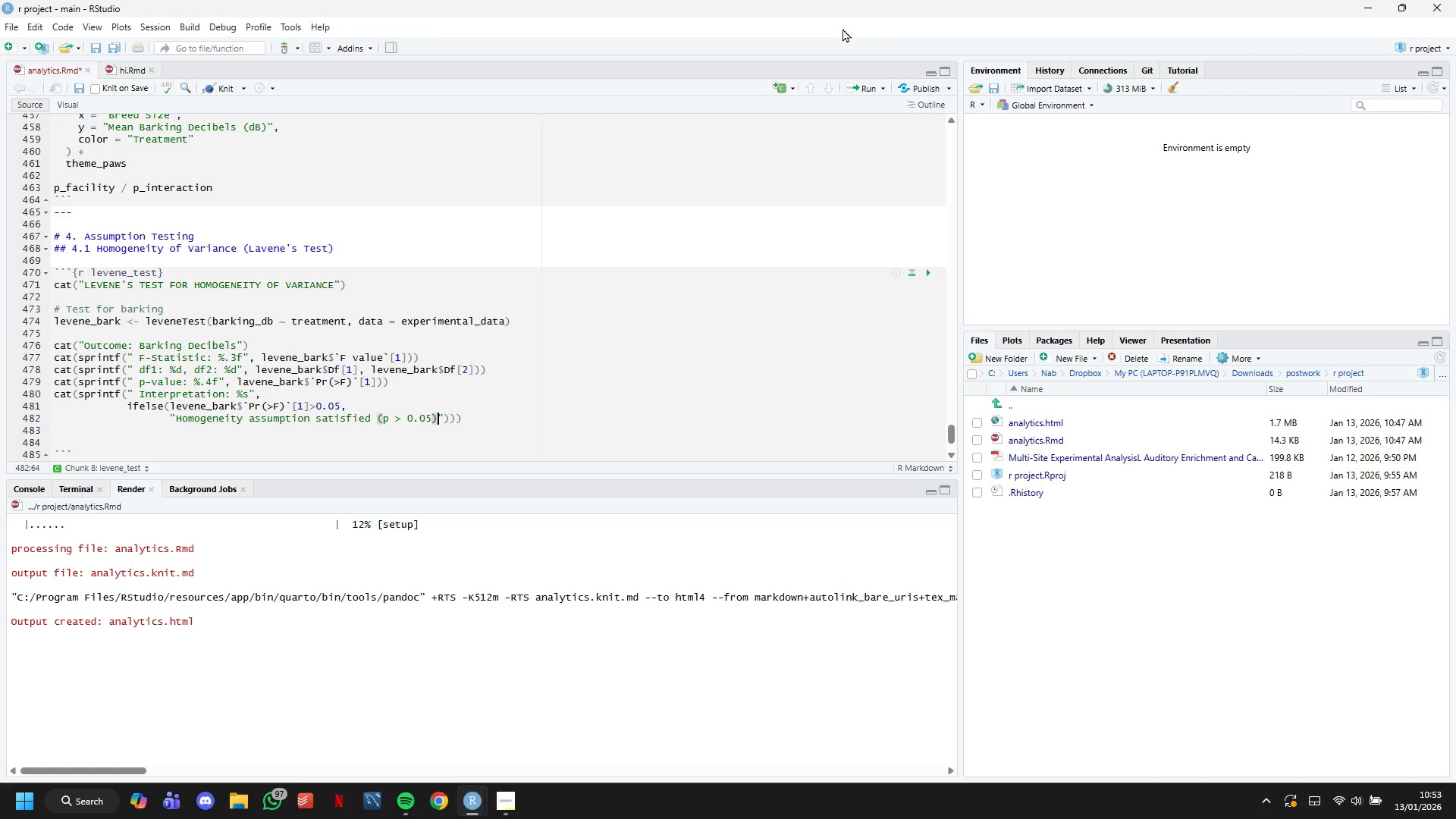 
key(ArrowRight)
 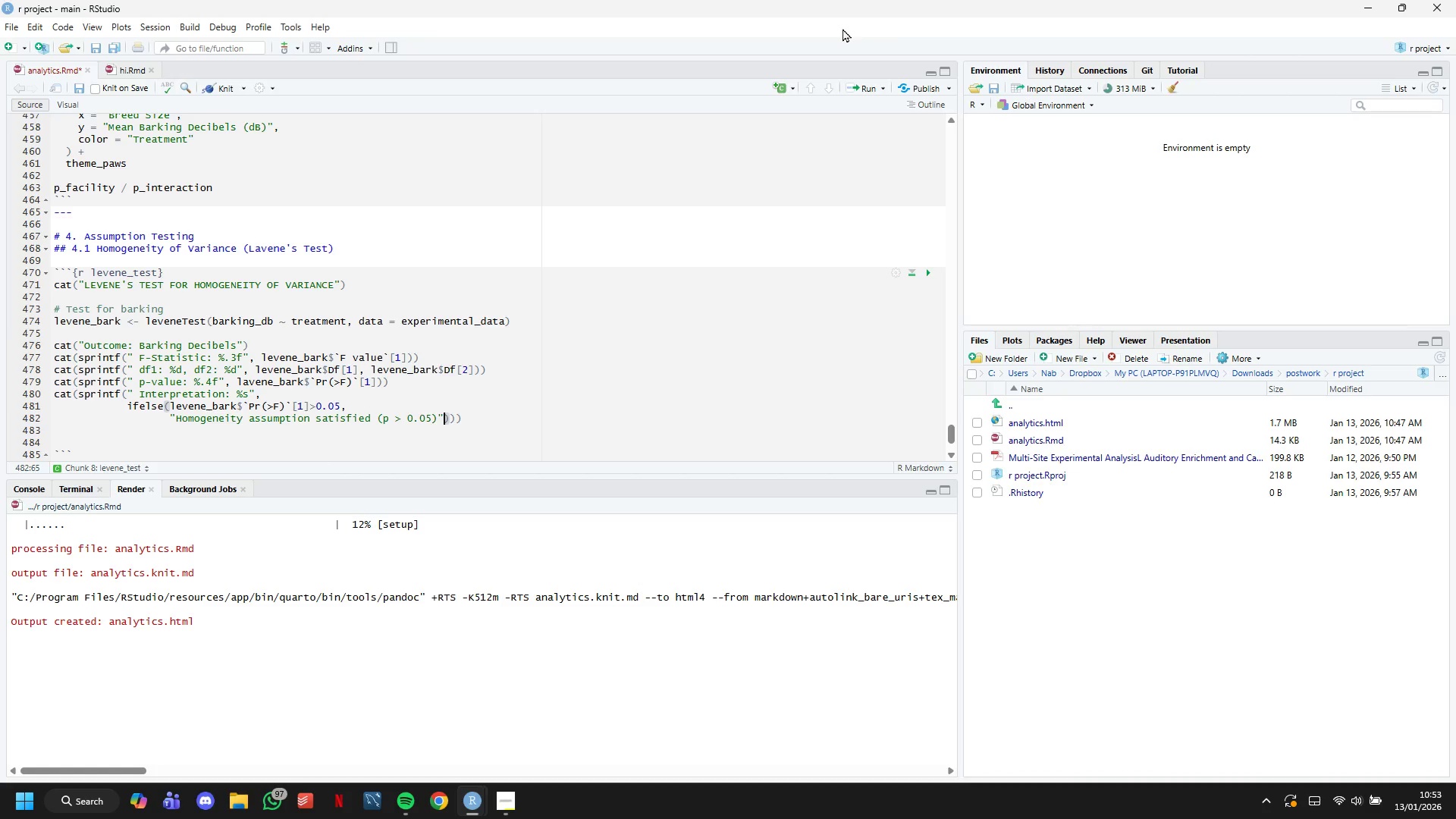 
key(Comma)
 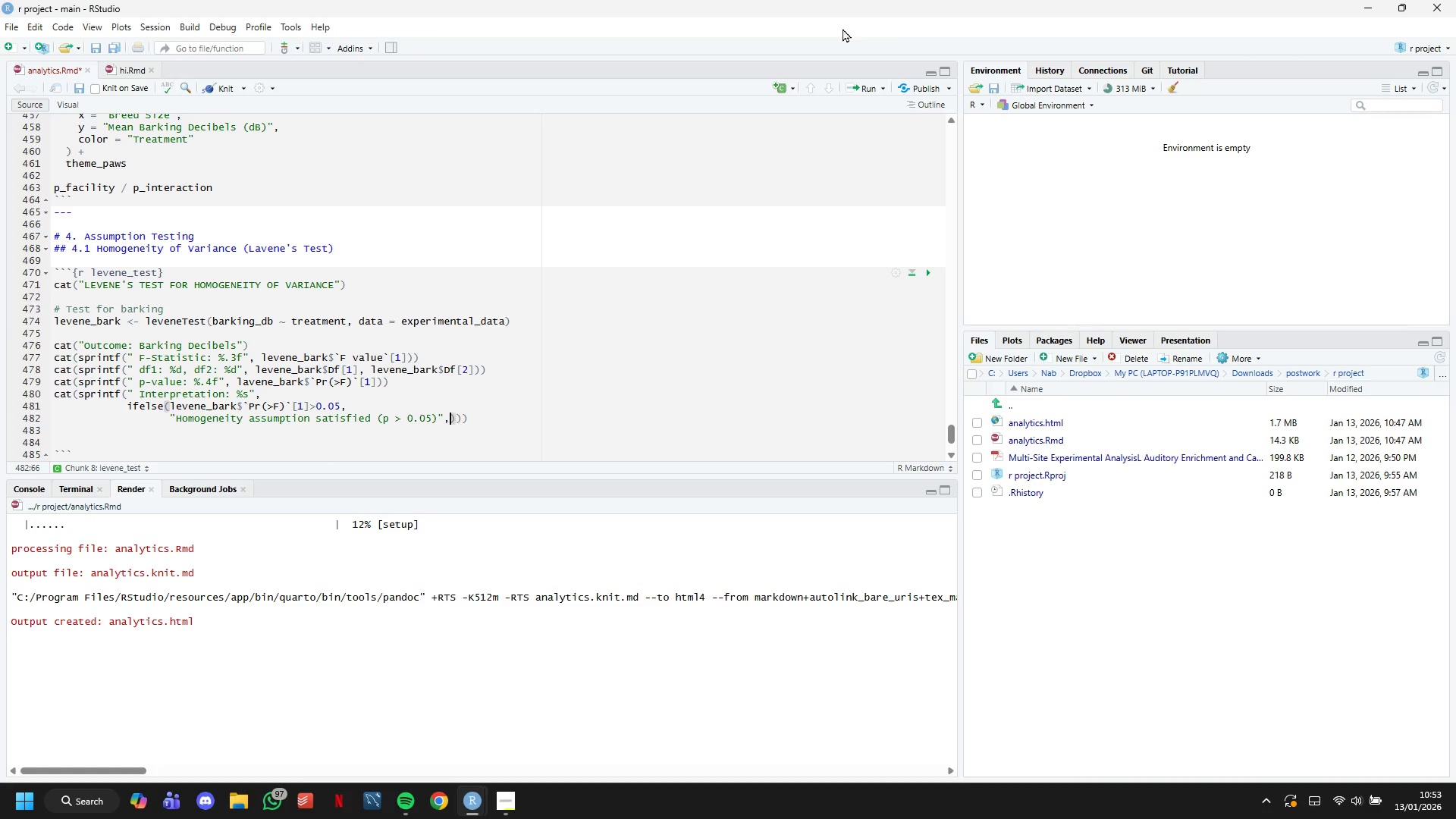 
key(Enter)
 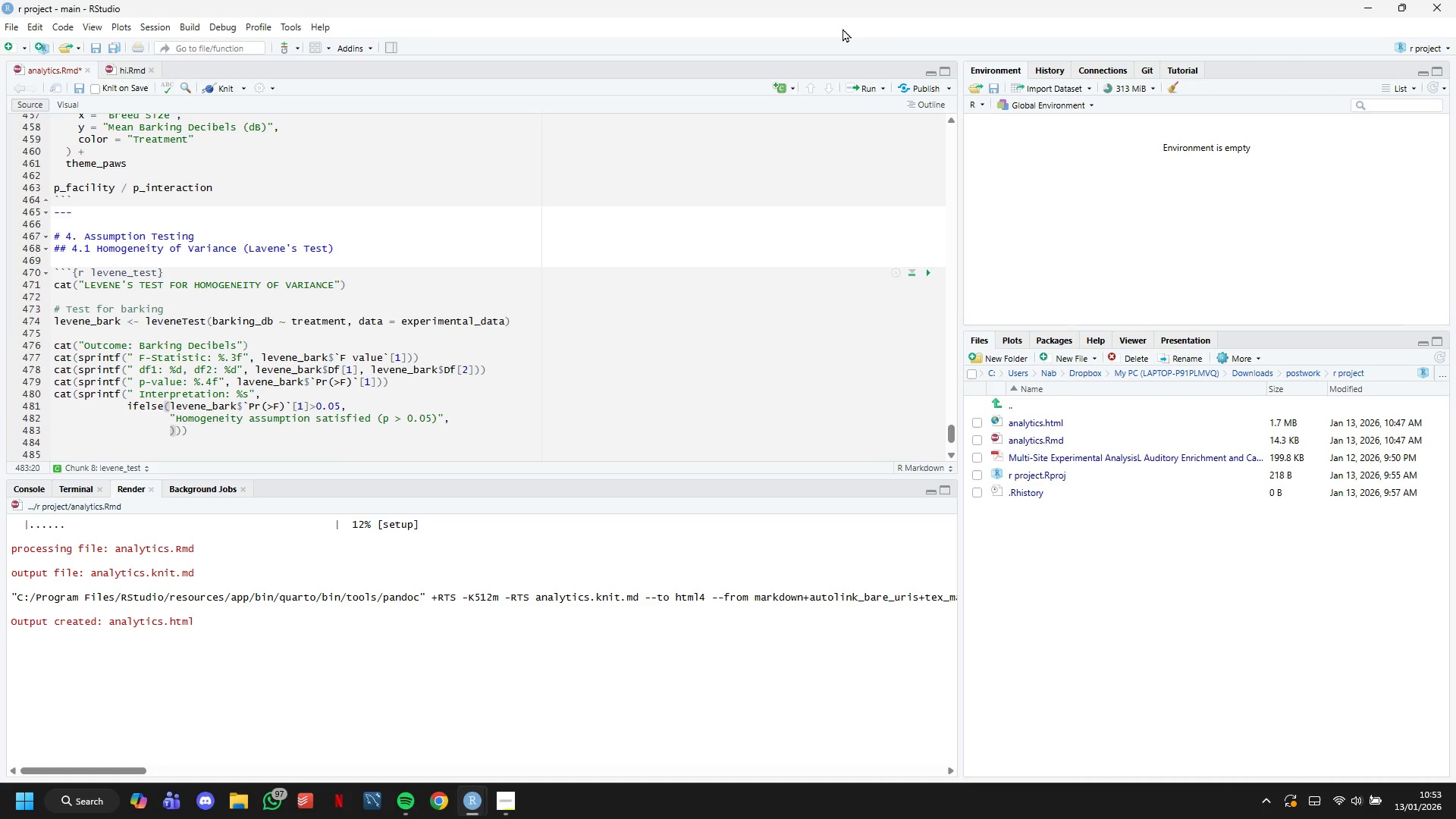 
type("EAR)
key(Backspace)
key(Backspace)
key(Backspace)
type(WARNING: Variance )
 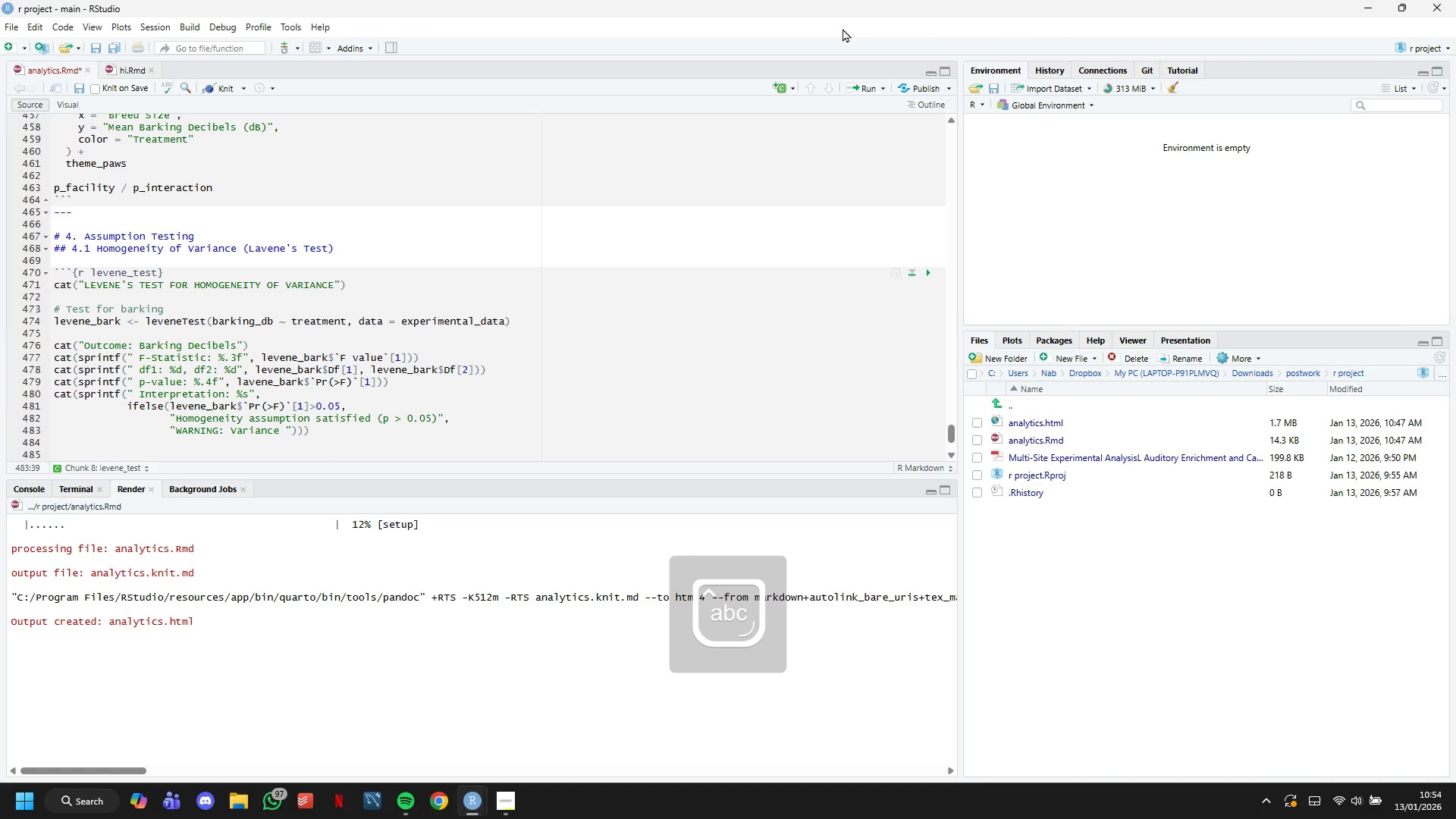 
wait(50.69)
 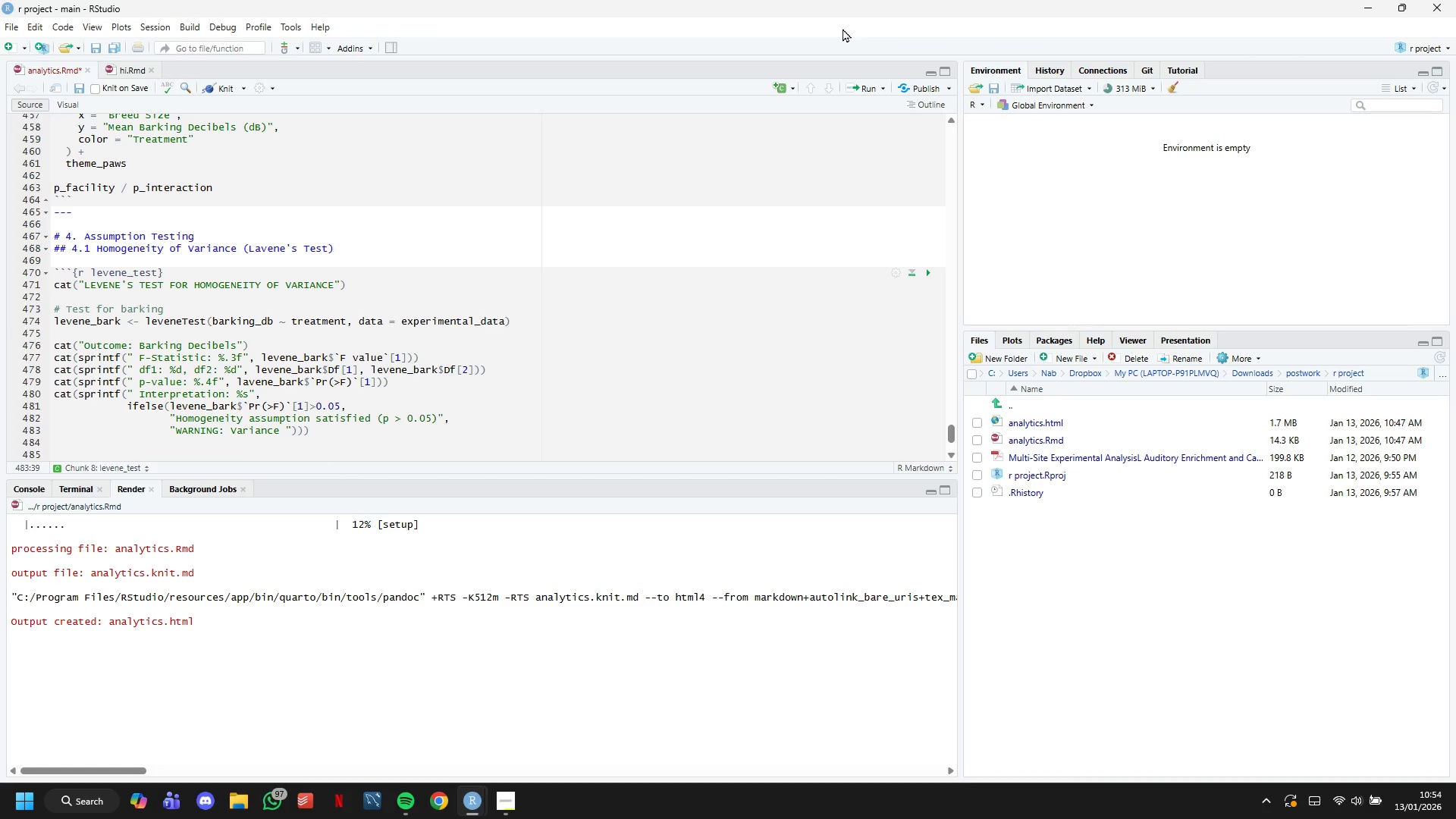 
type(heterogeneity detected)
 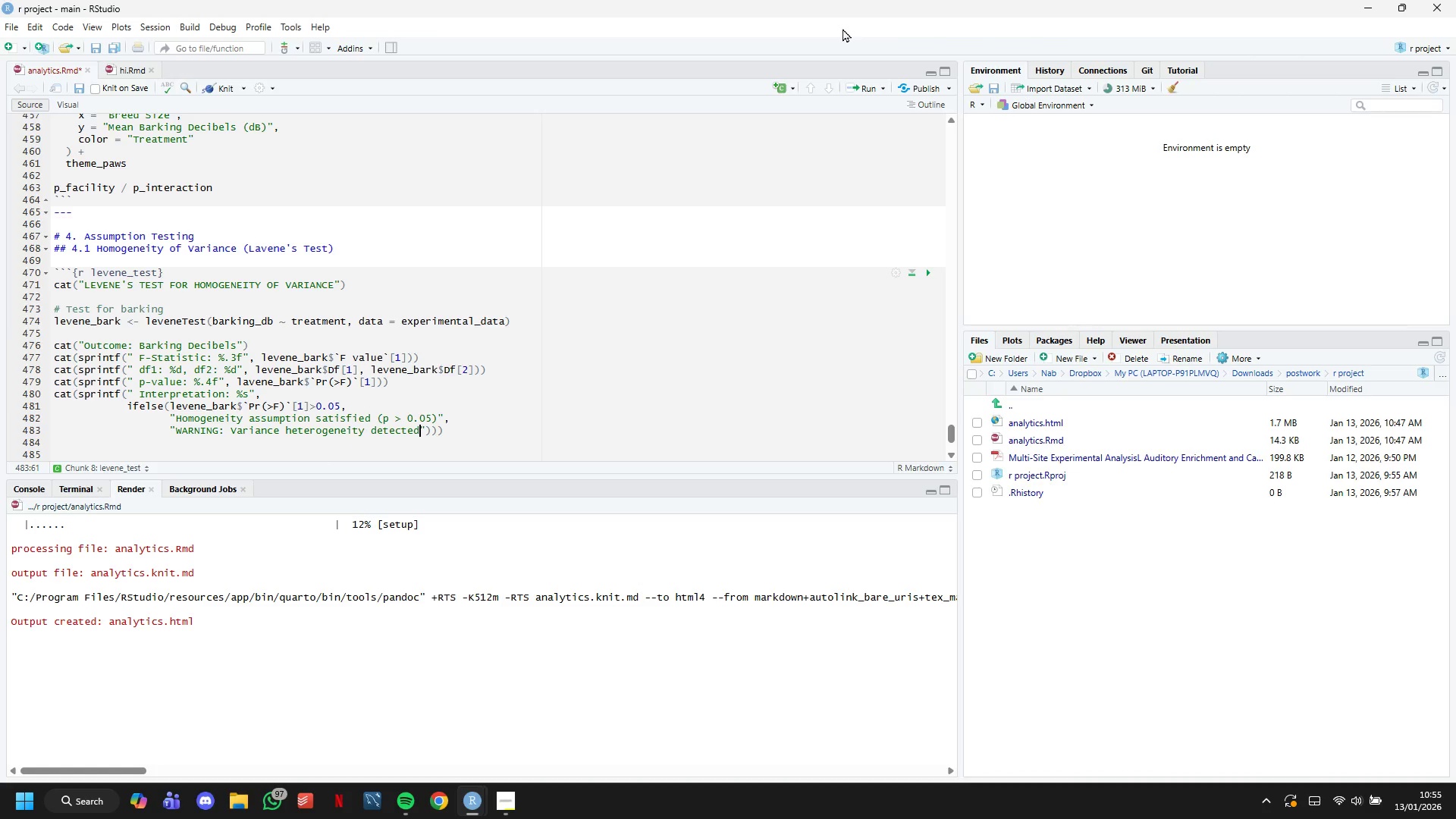 
key(ArrowRight)
 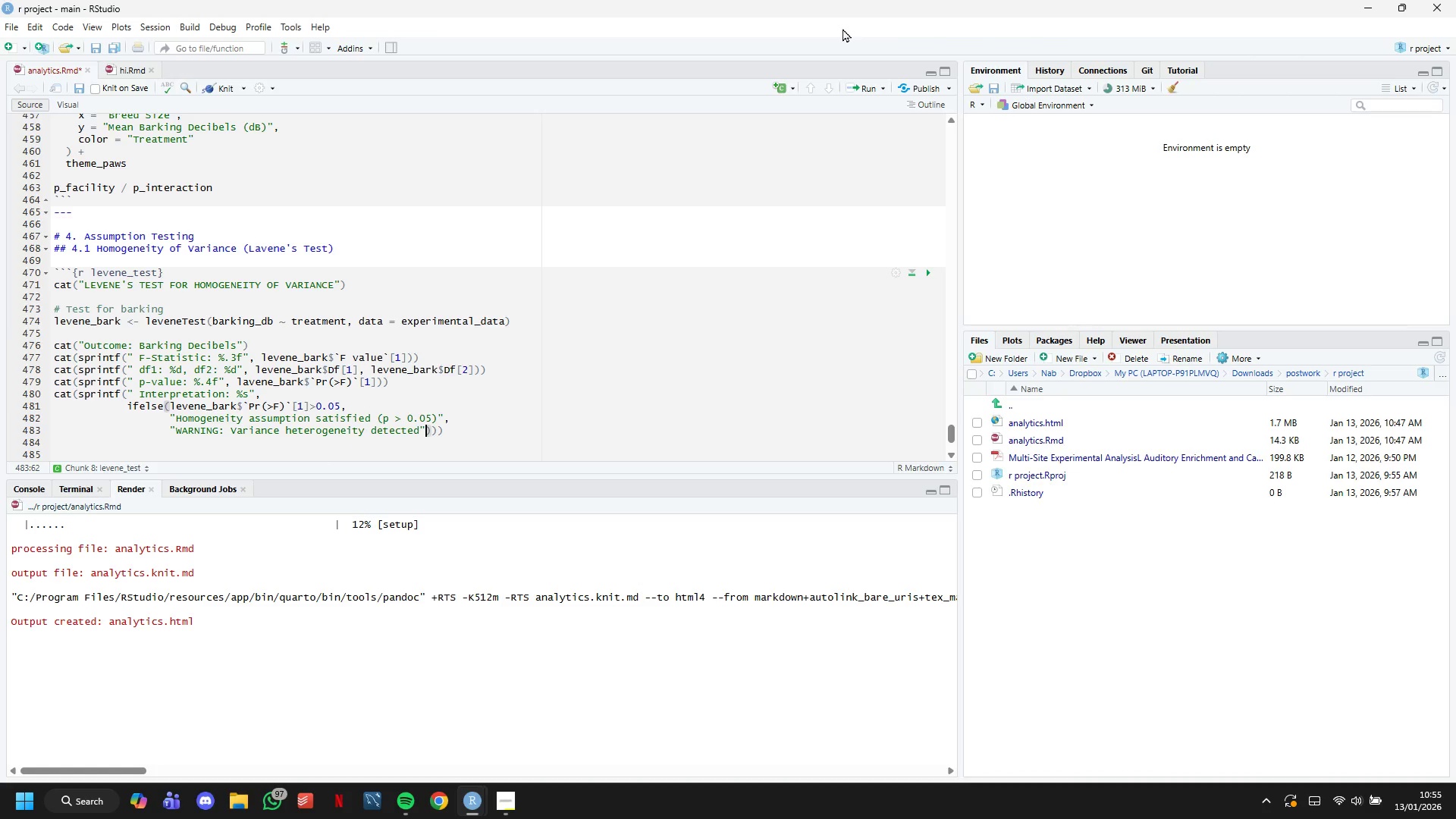 
key(ArrowRight)
 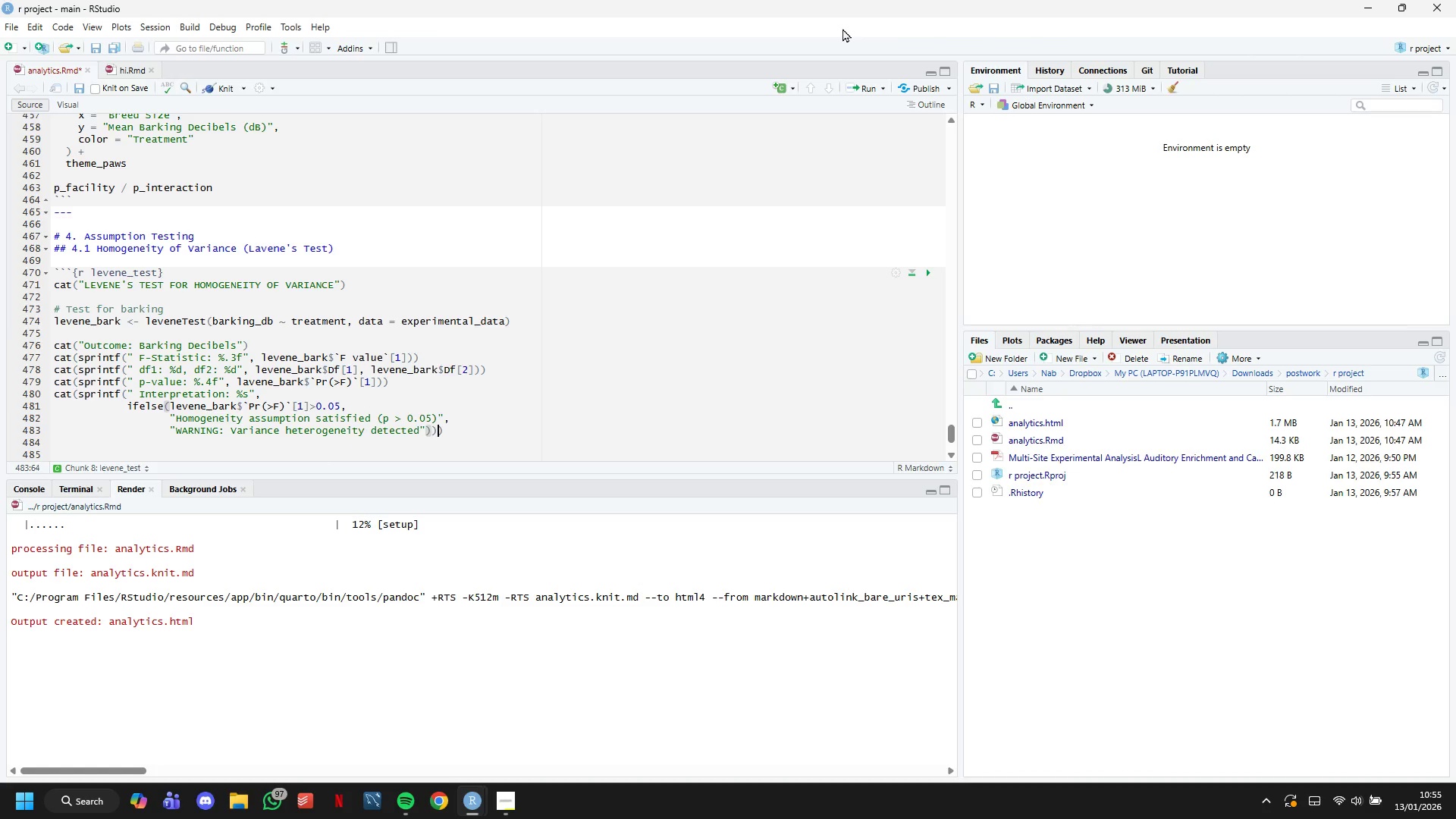 
key(ArrowRight)
 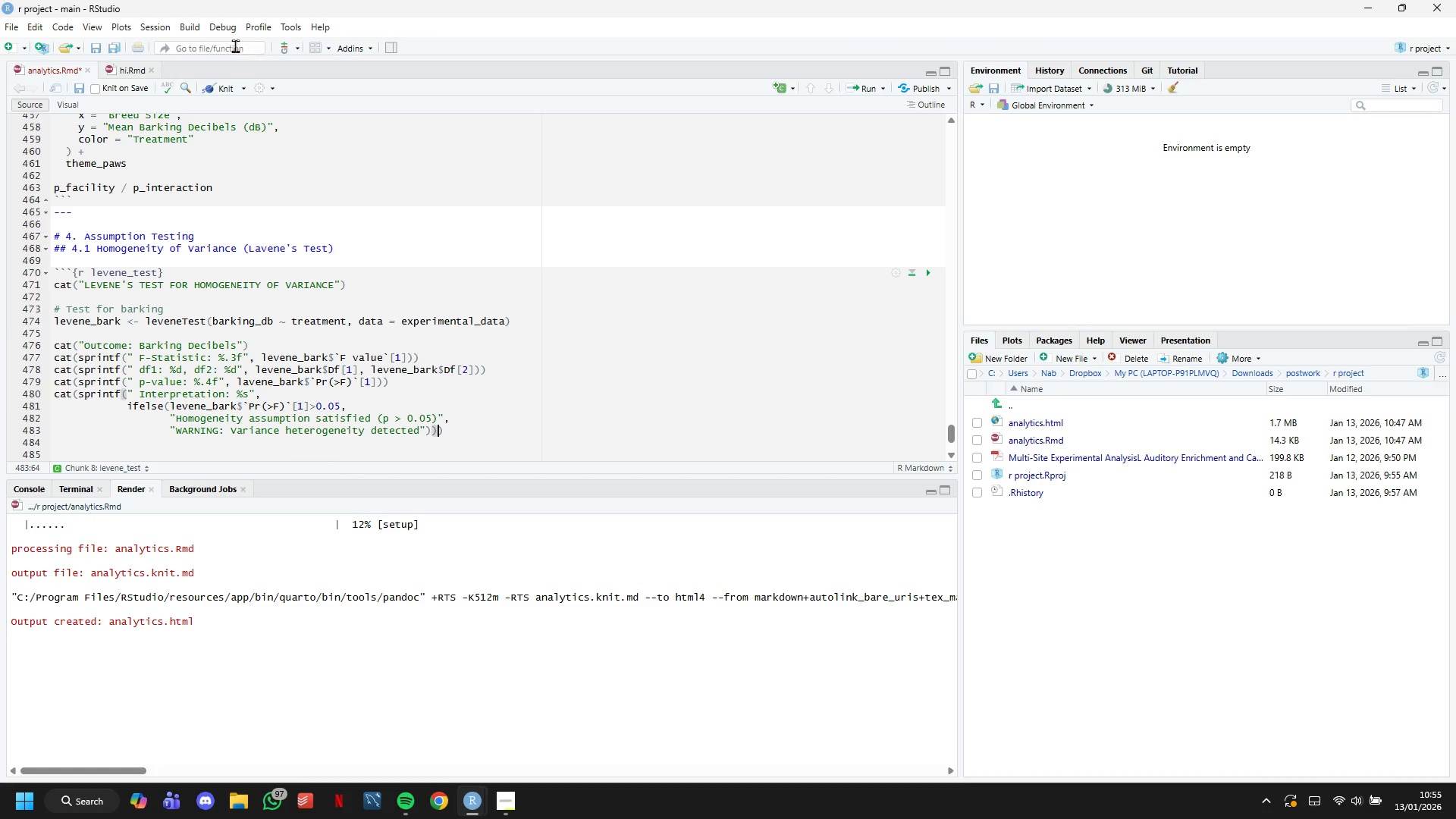 
left_click([222, 92])
 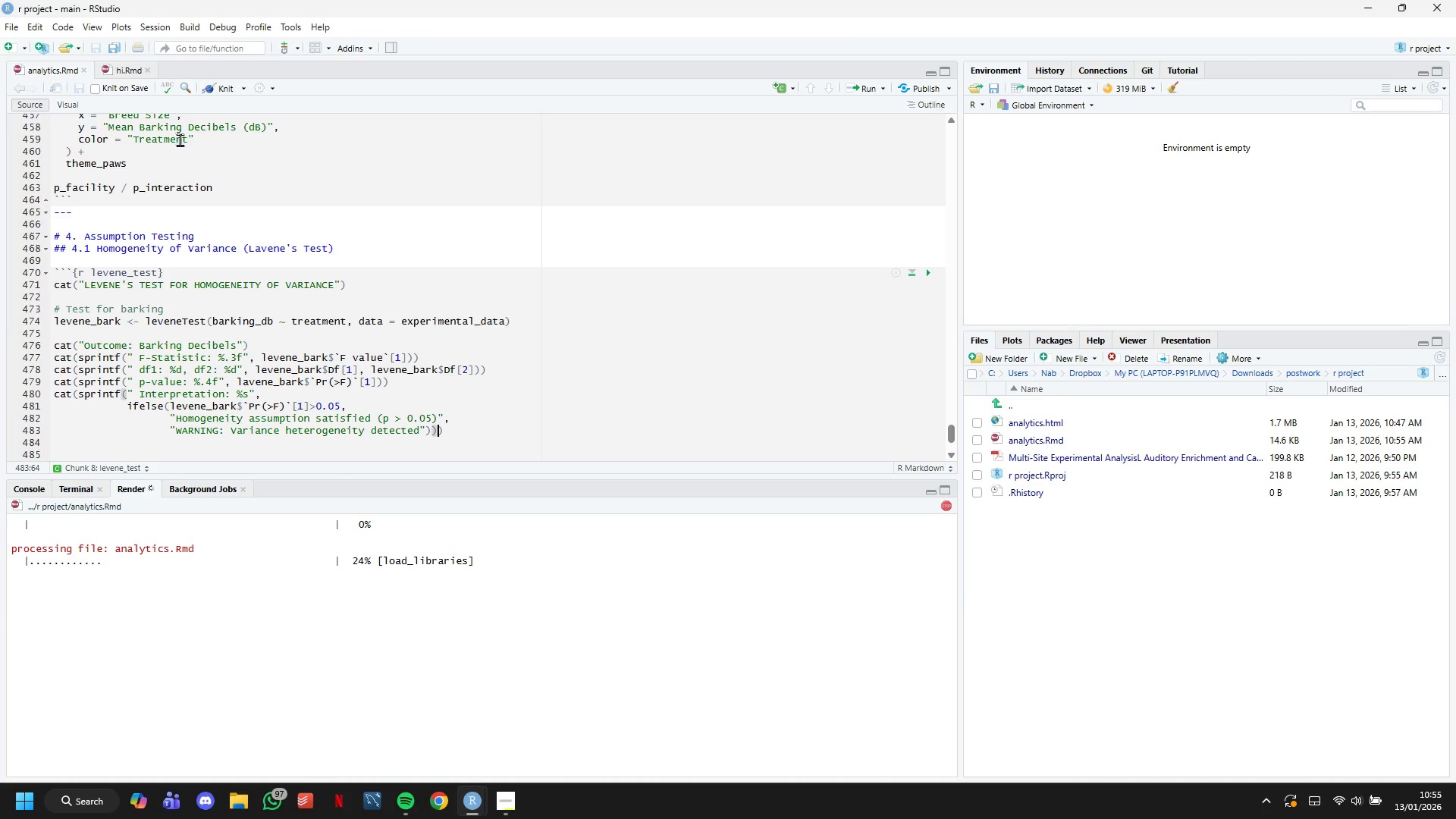 
wait(12.08)
 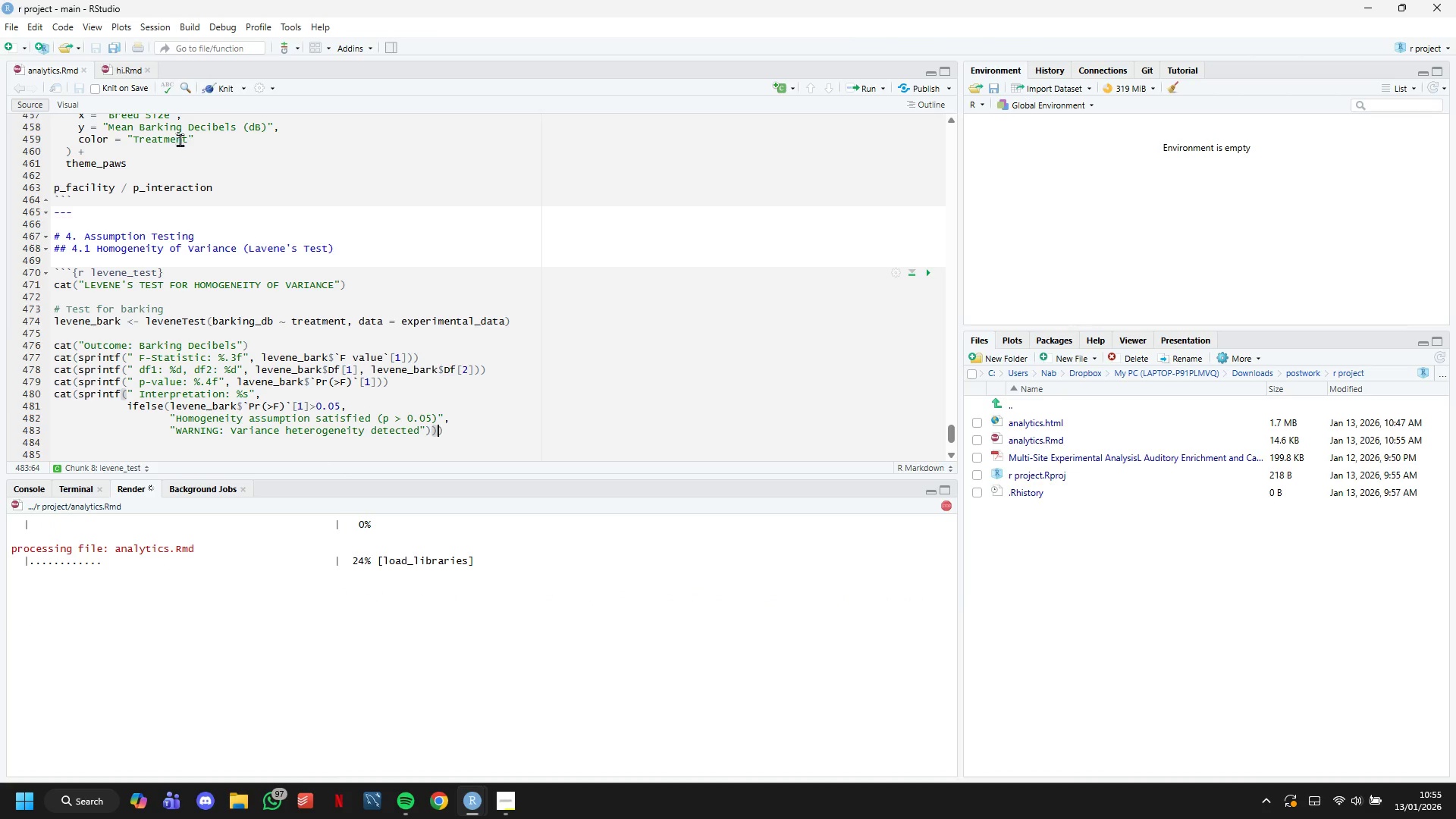 
scroll: coordinate [188, 315], scroll_direction: down, amount: 4.0
 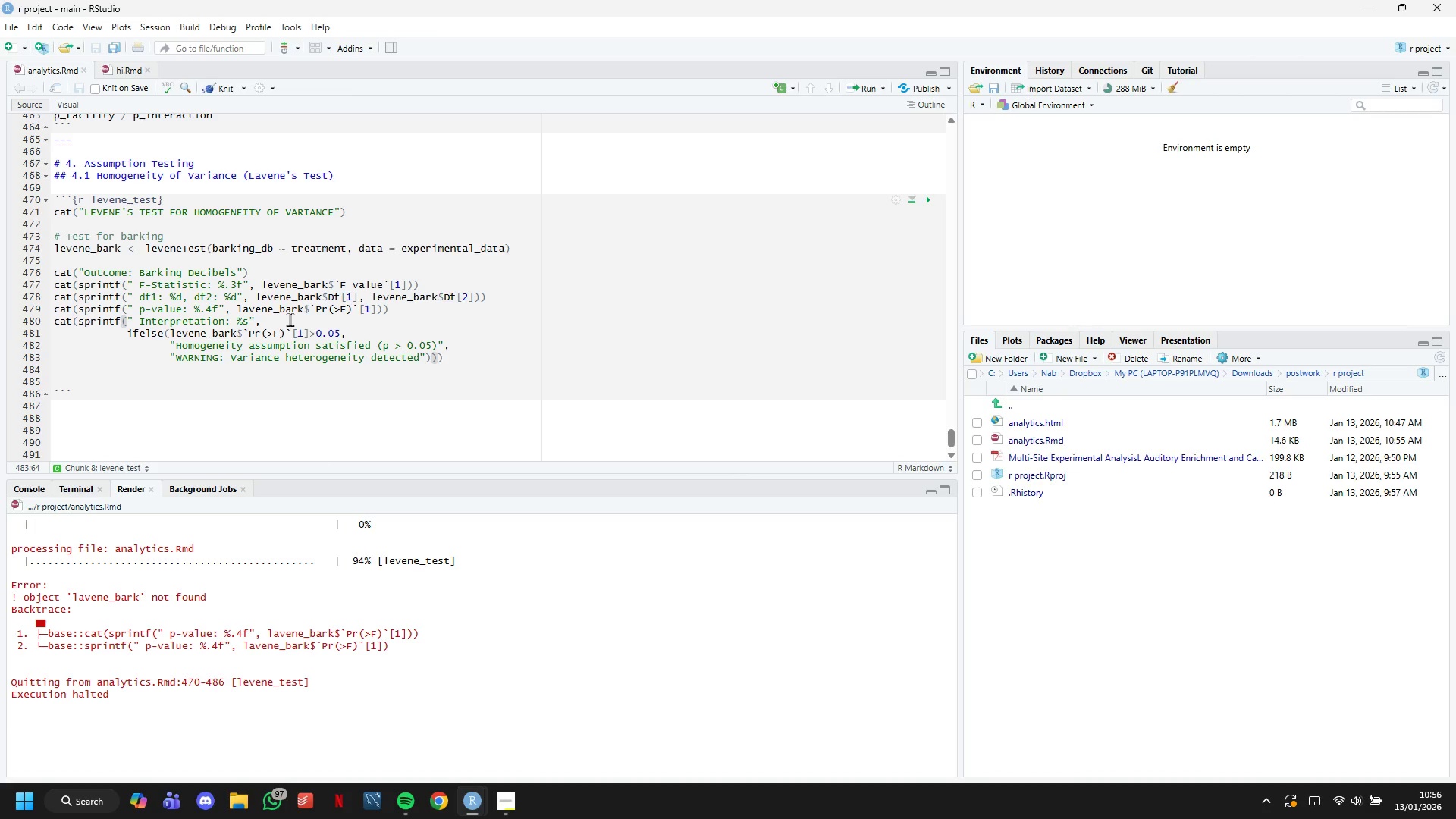 
wait(68.95)
 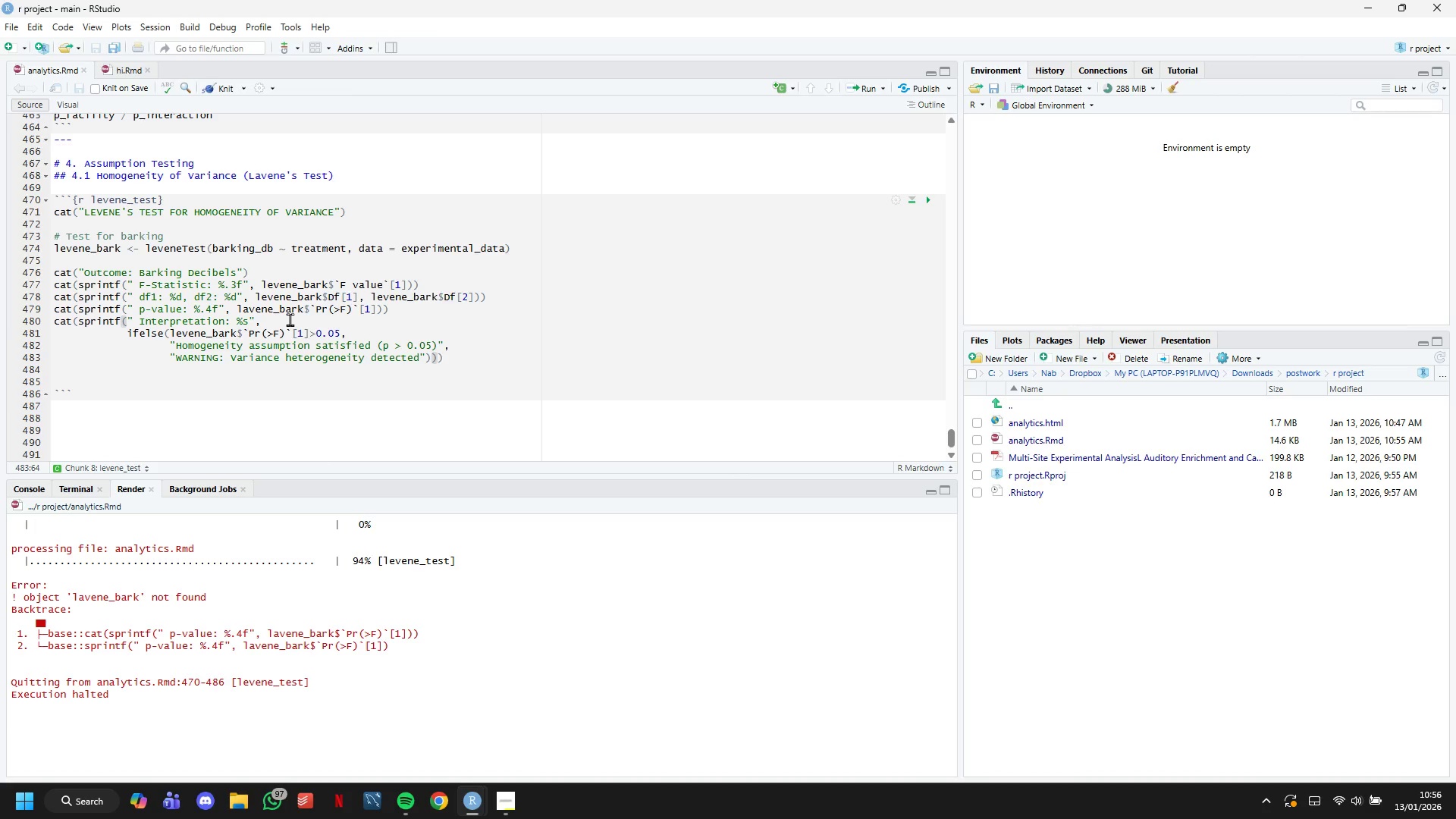 
left_click([249, 314])
 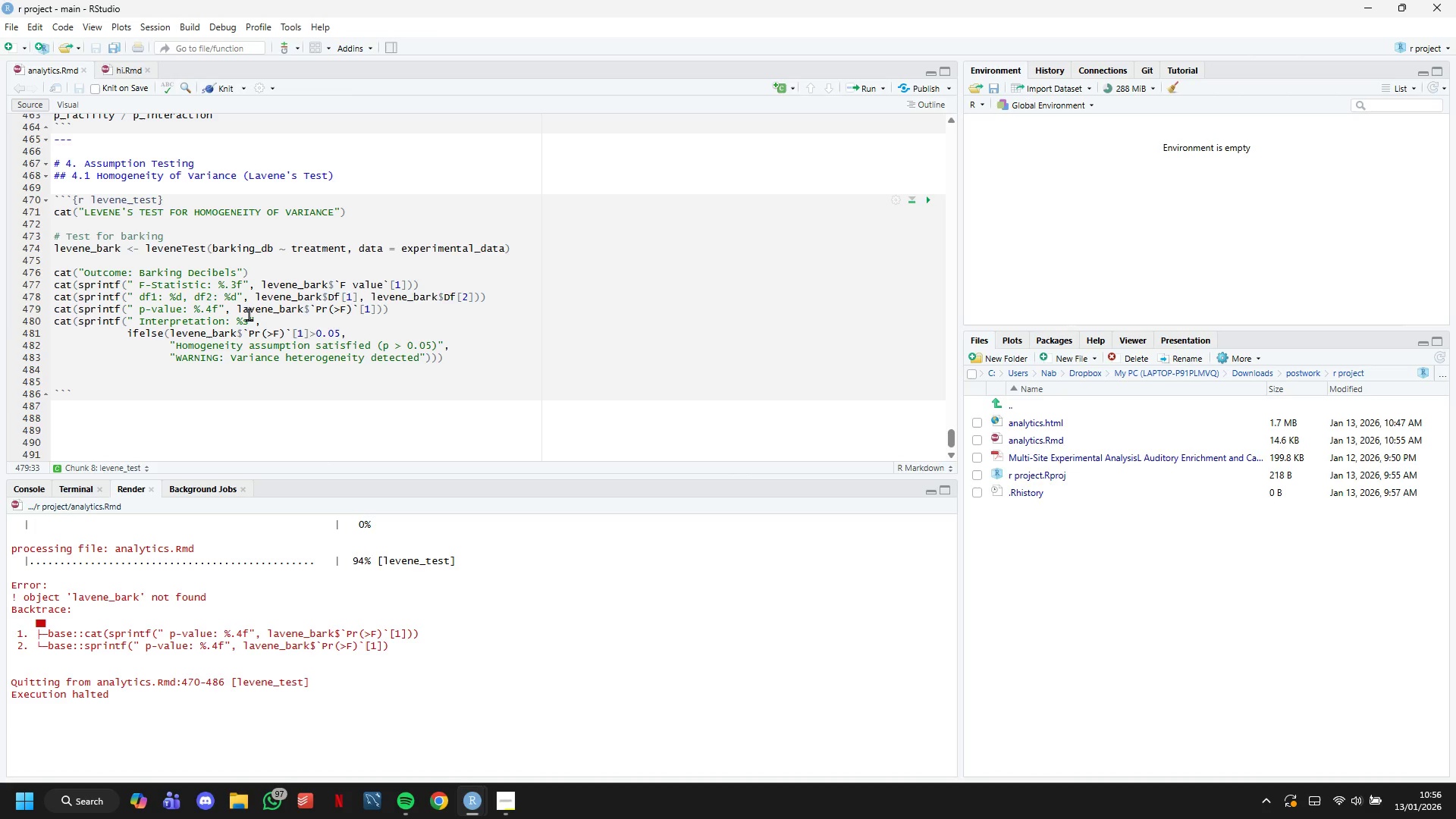 
key(Backspace)
 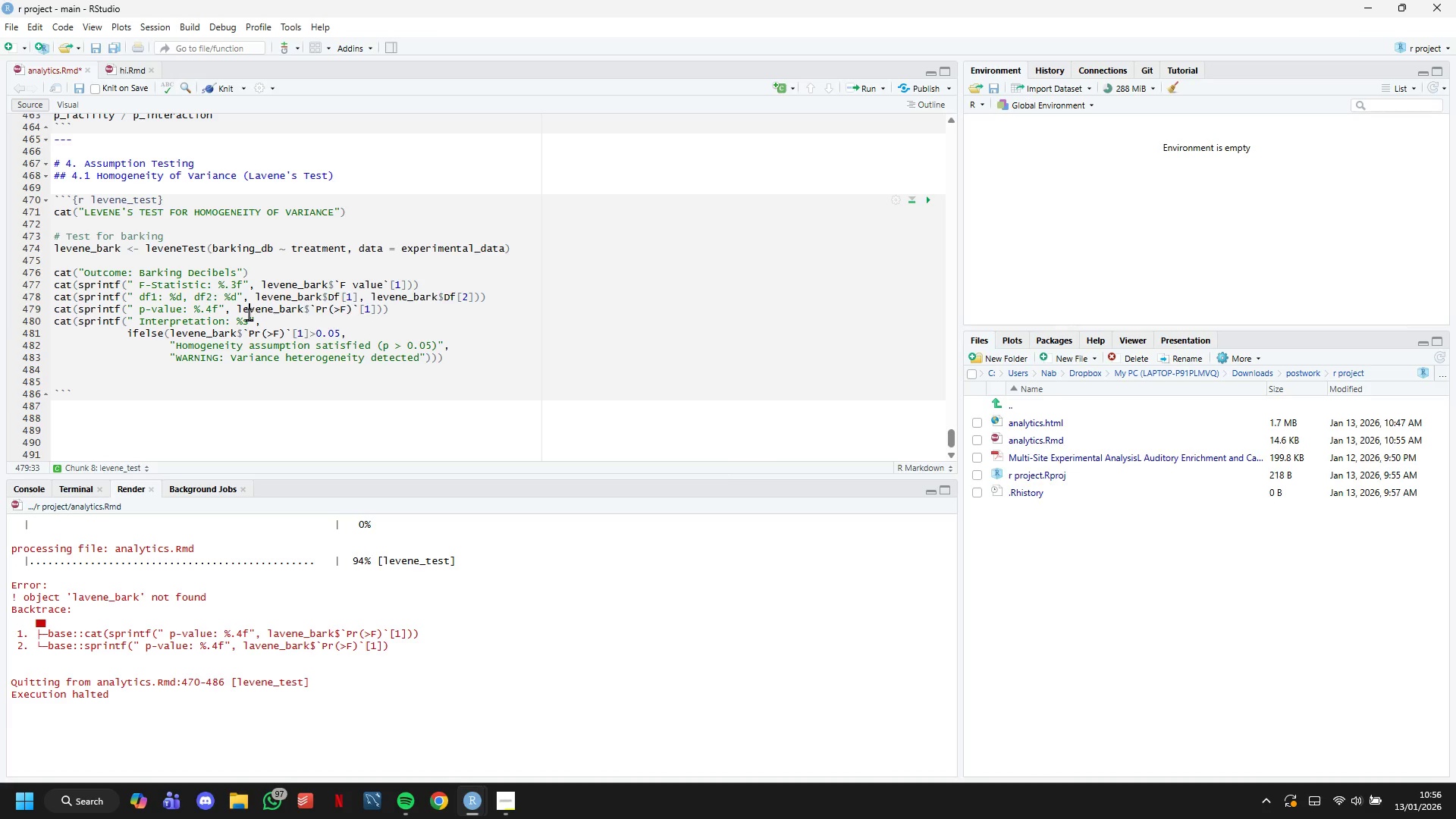 
key(E)
 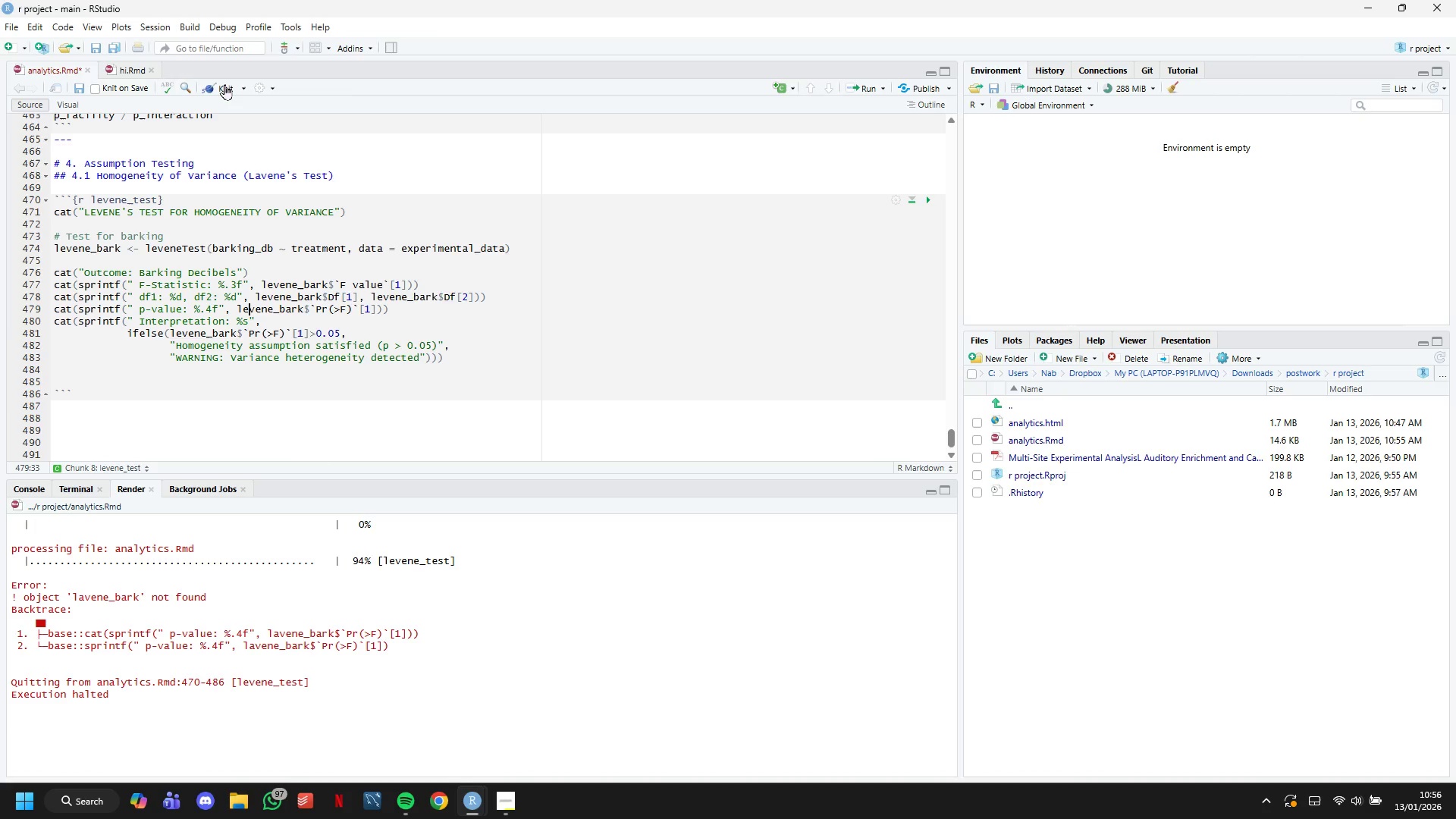 
left_click([224, 83])
 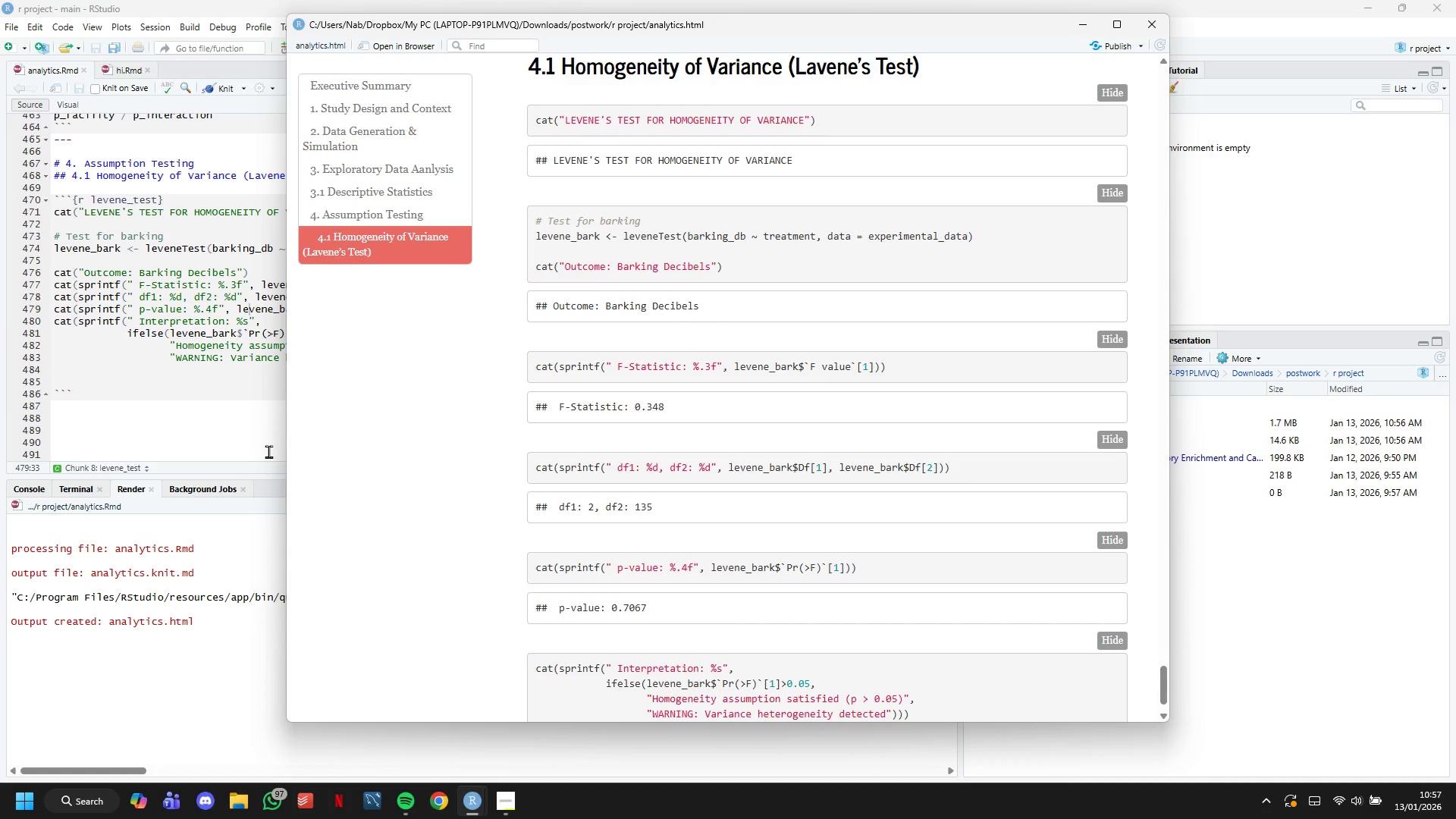 
wait(58.16)
 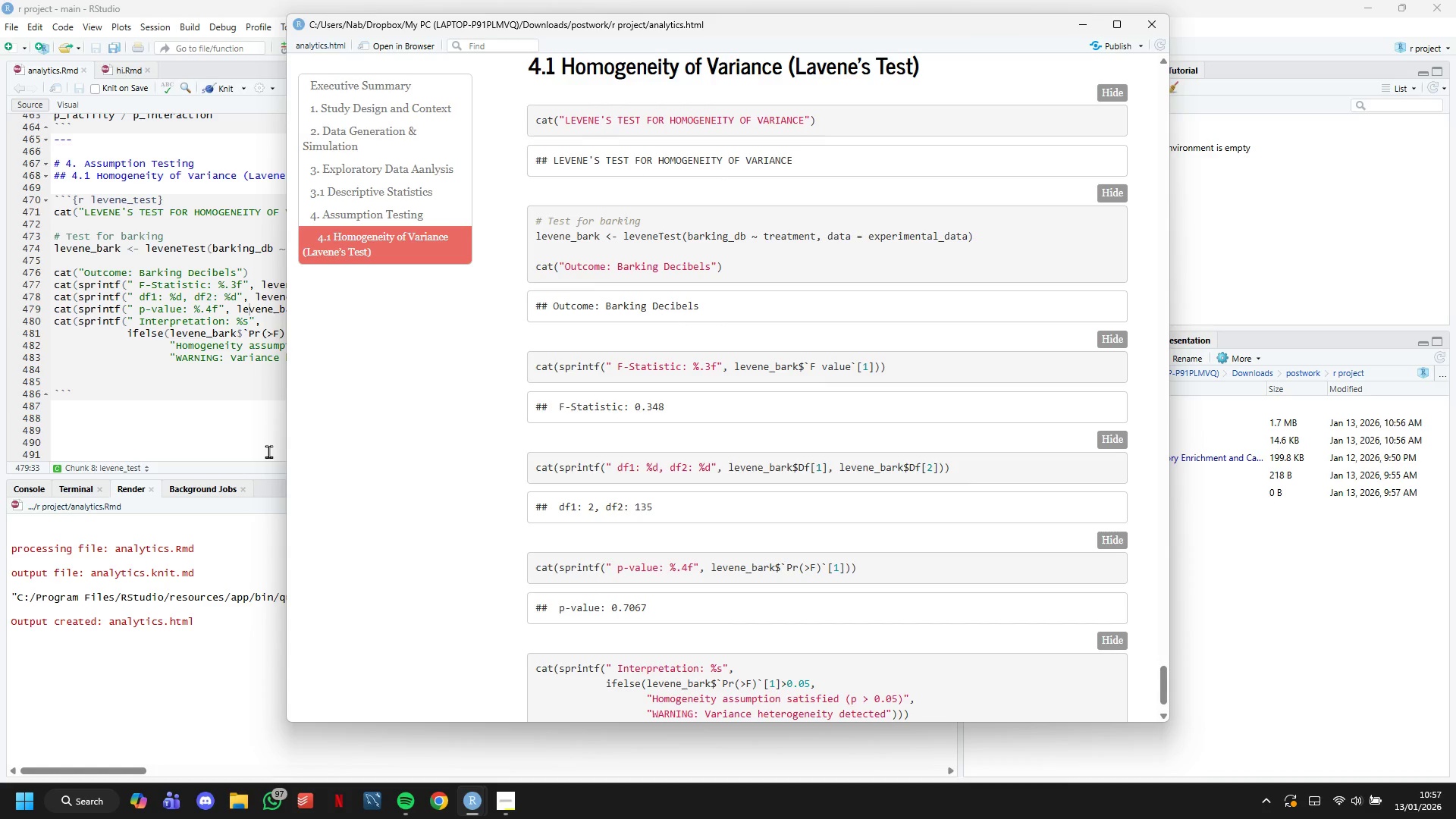 
scroll: coordinate [764, 522], scroll_direction: down, amount: 6.0
 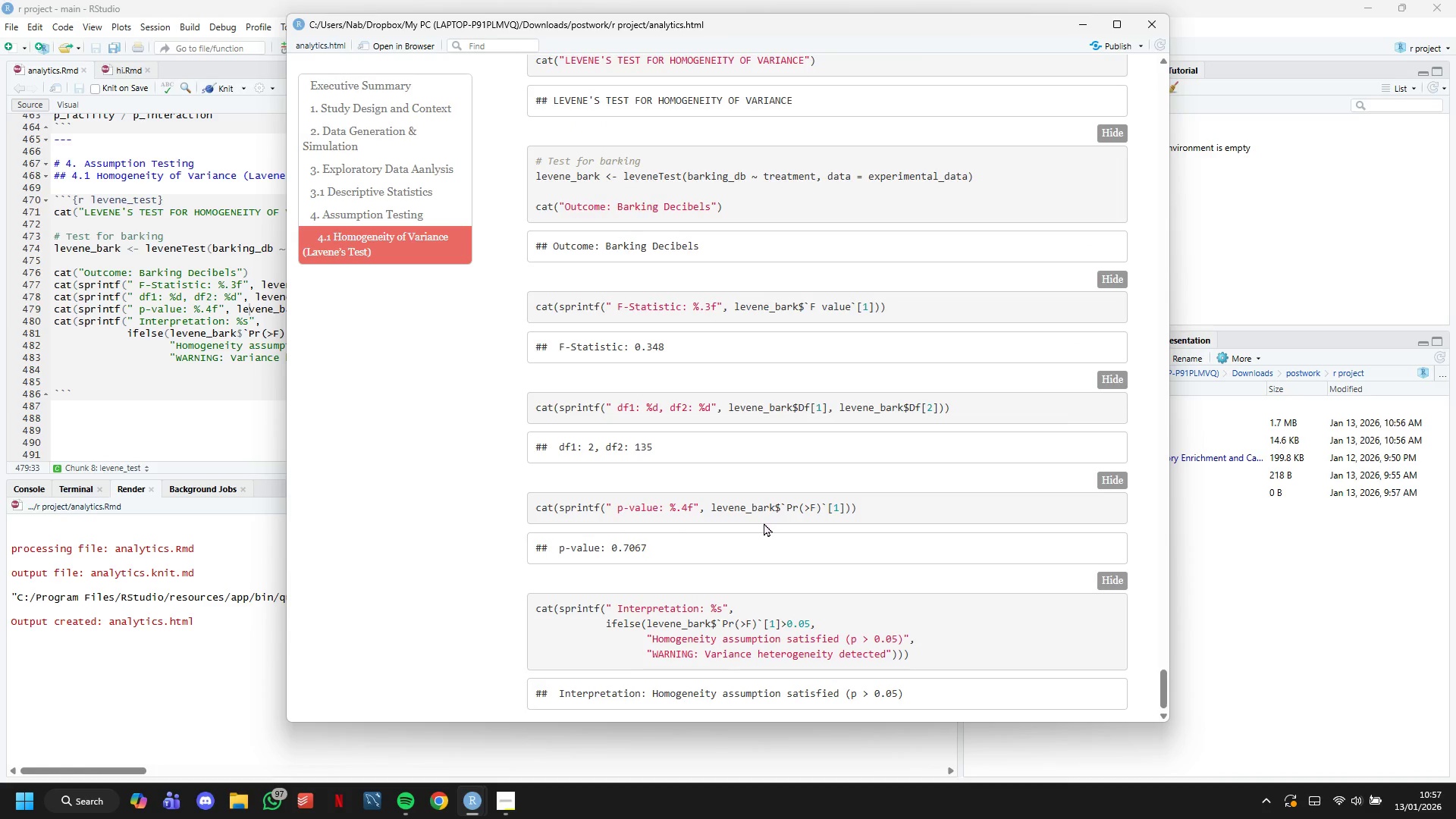 
wait(20.02)
 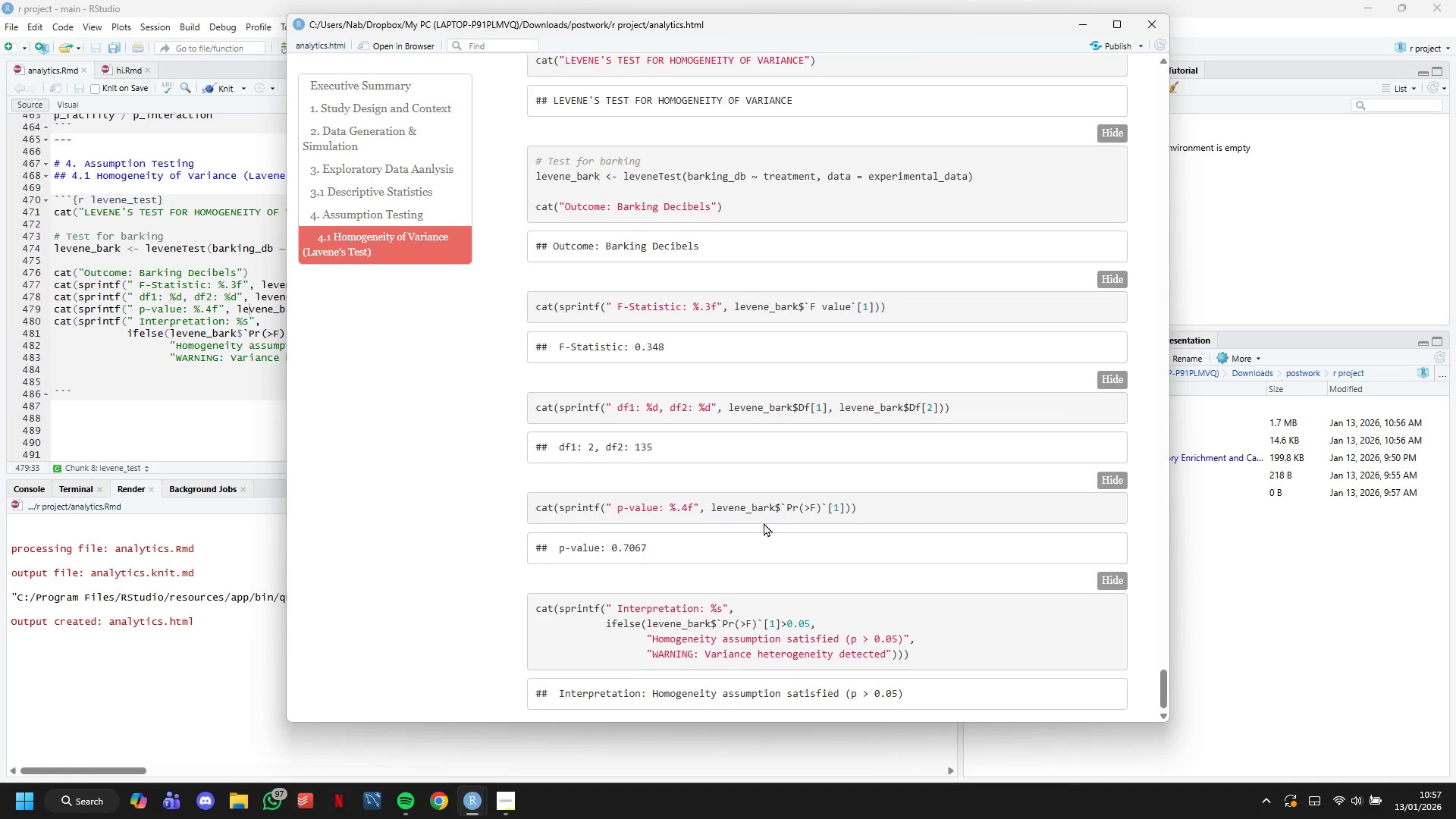 
left_click([1089, 27])
 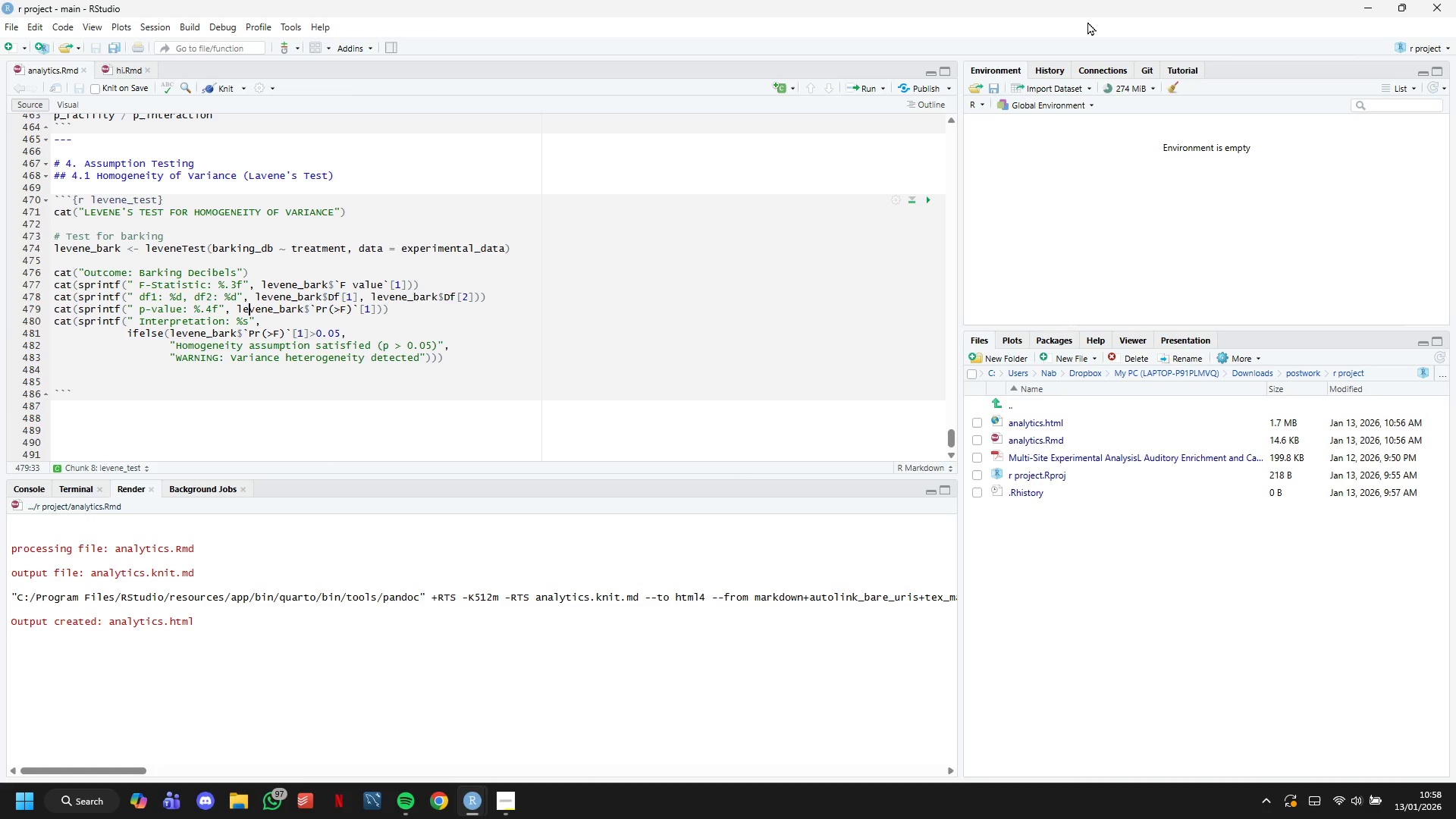 
wait(34.27)
 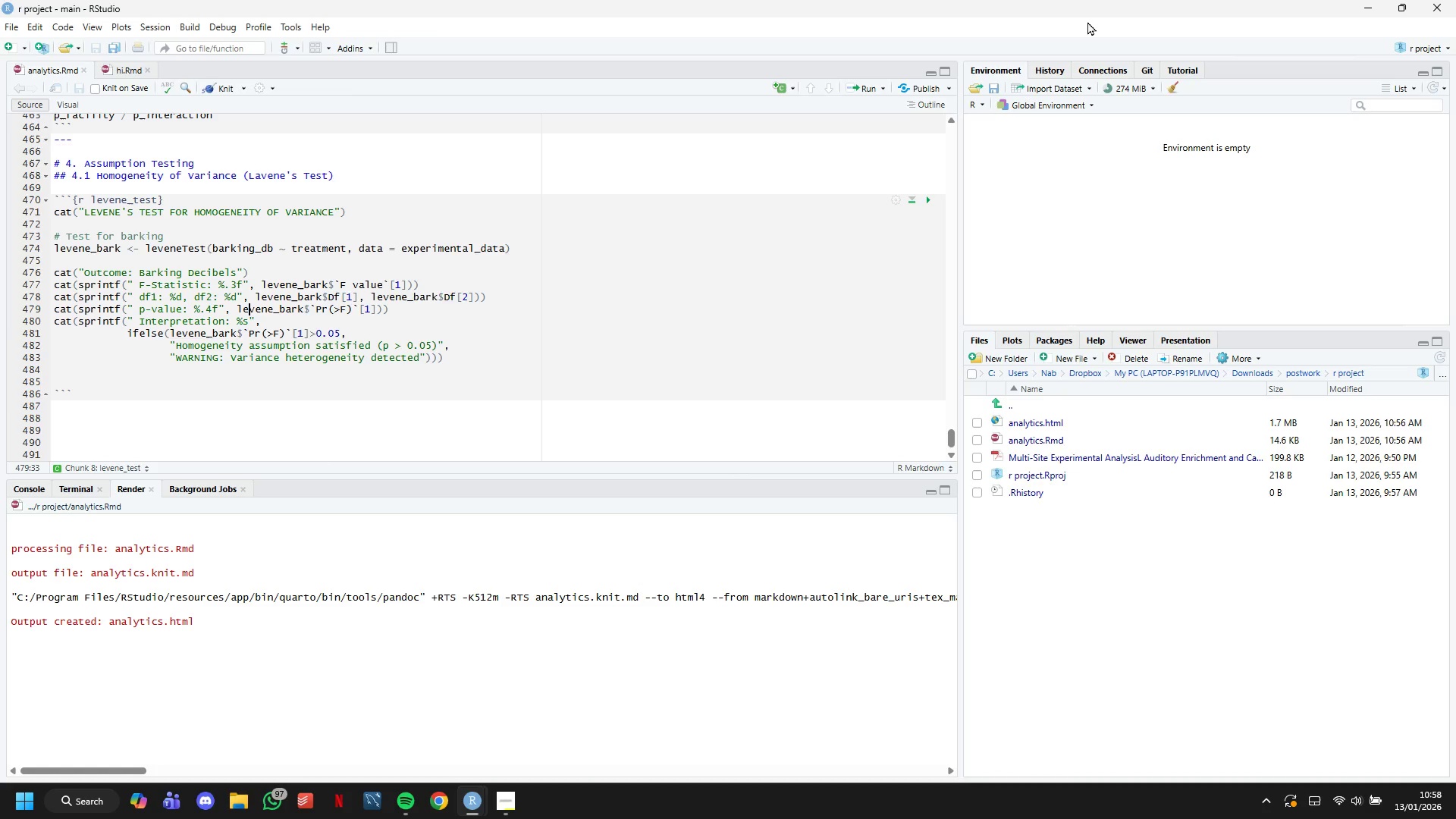 
left_click([102, 374])
 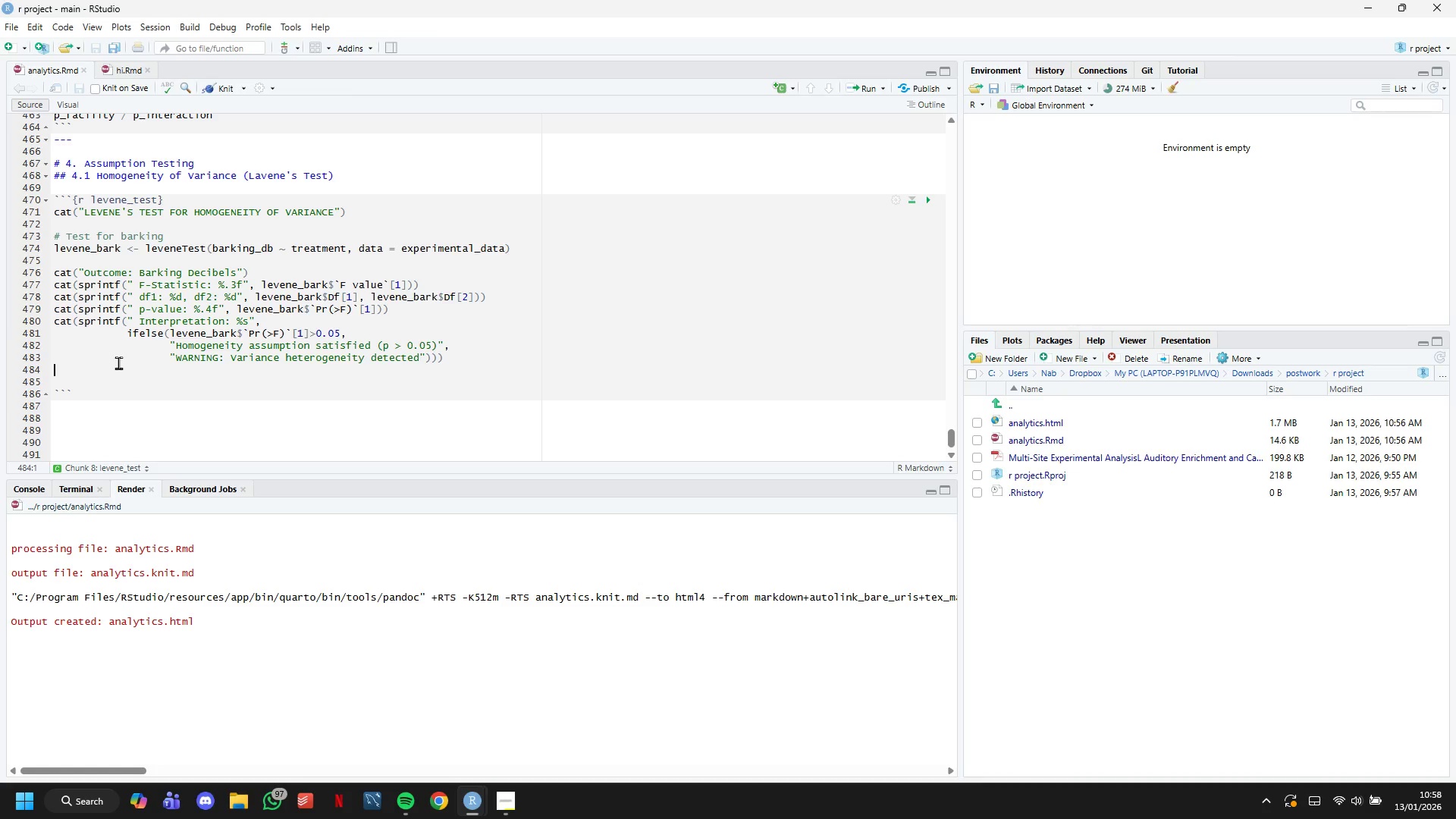 
type(# Rest )
 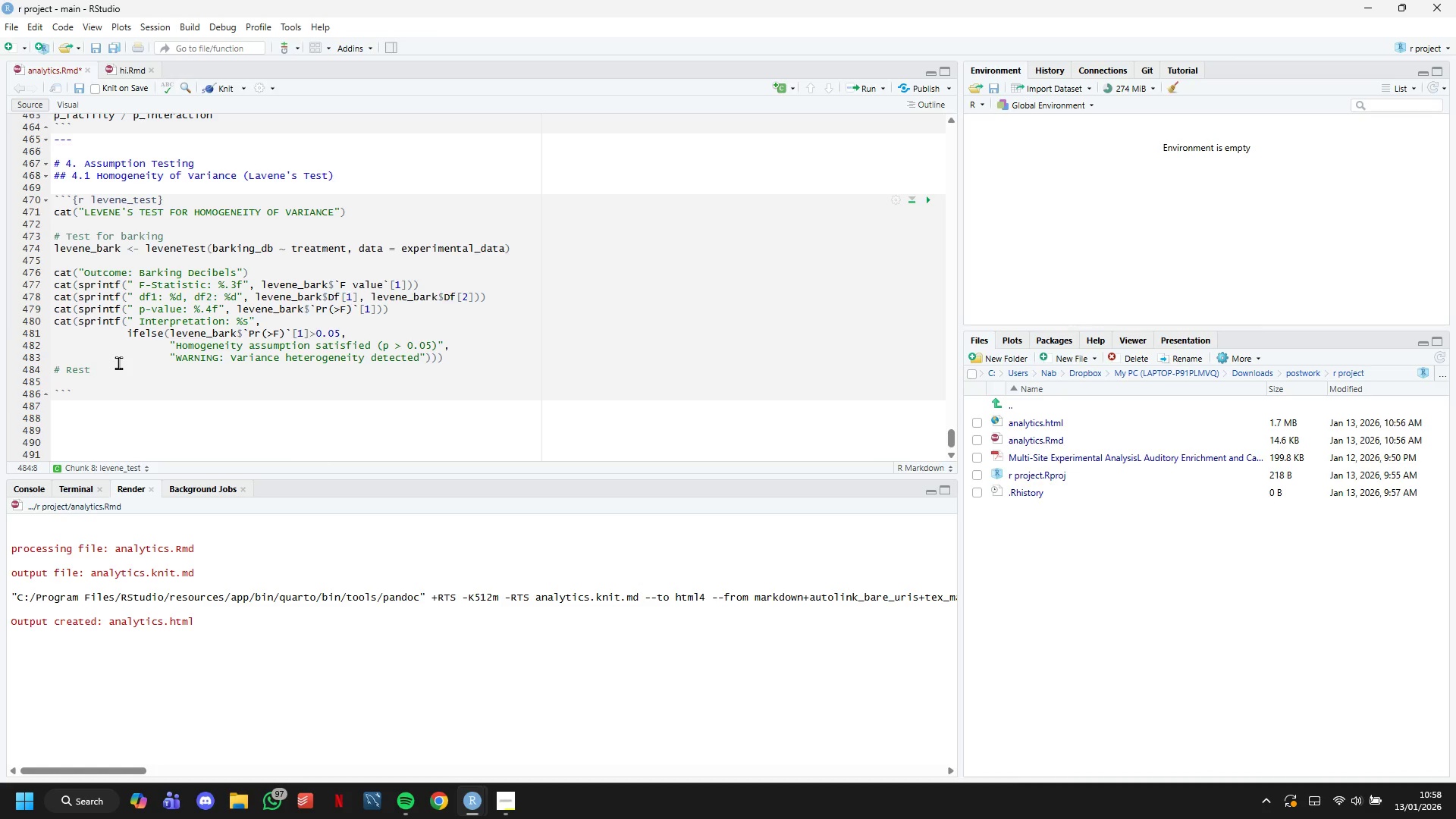 
wait(10.59)
 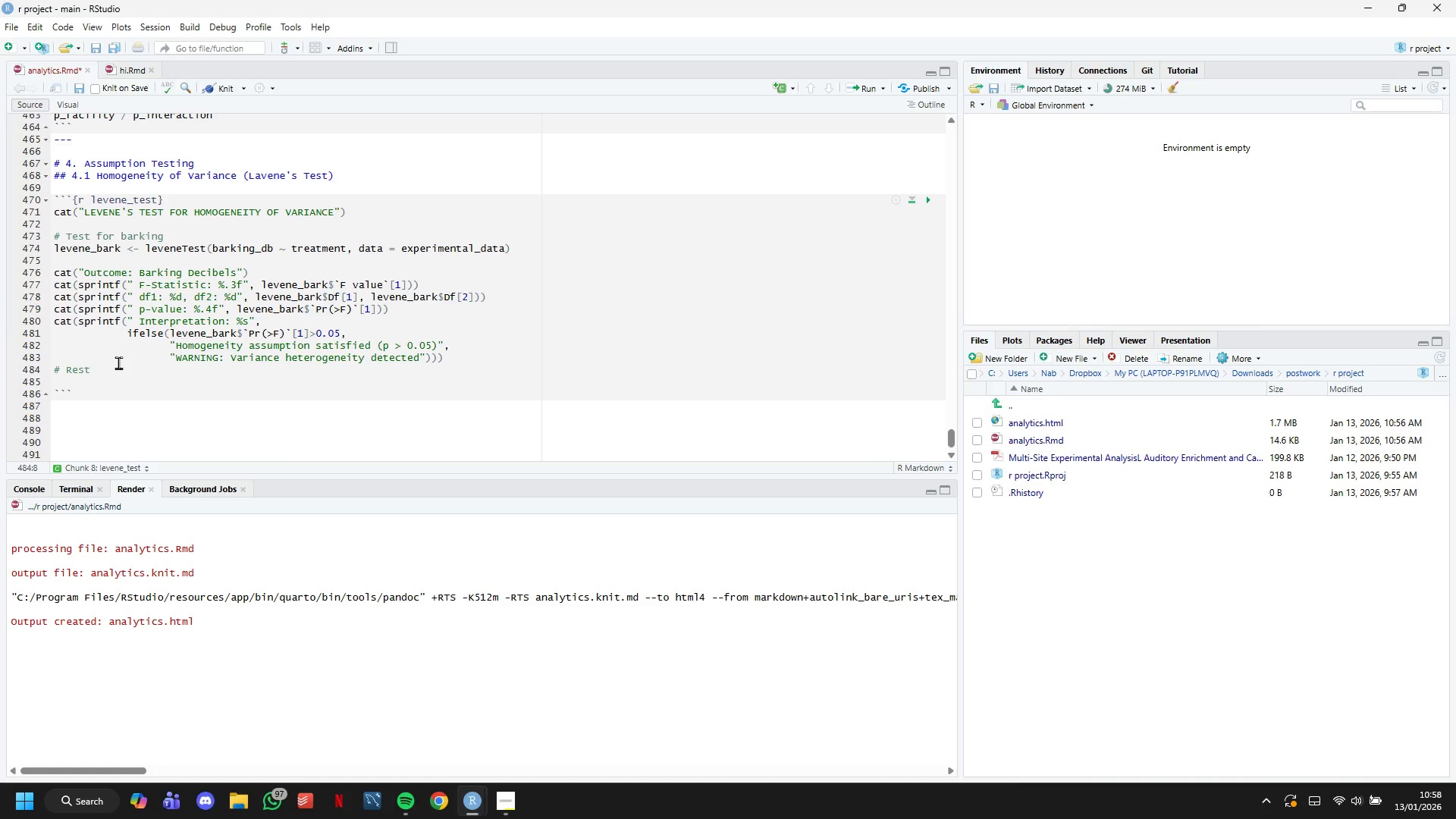 
key(ArrowLeft)
 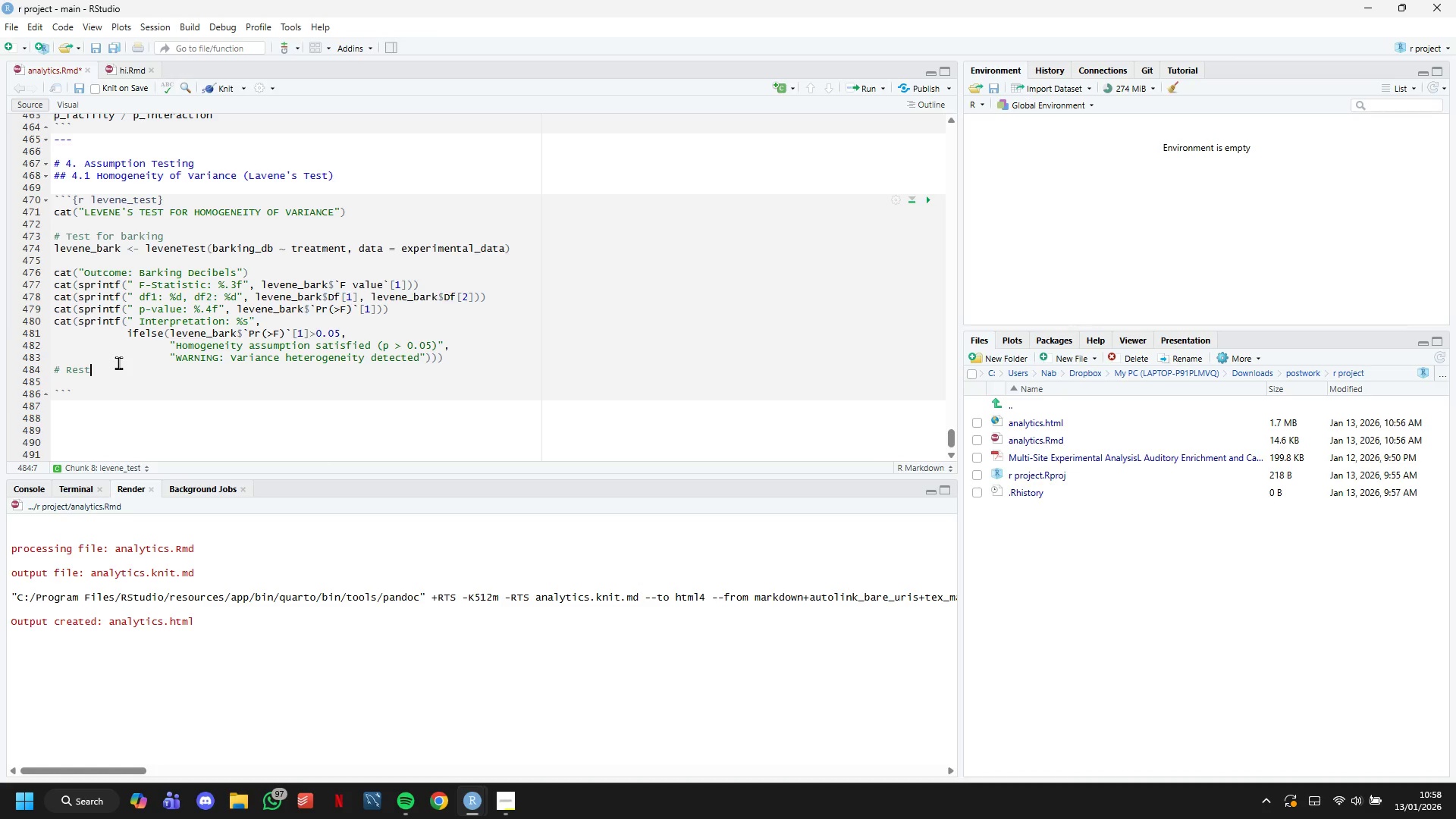 
key(ArrowLeft)
 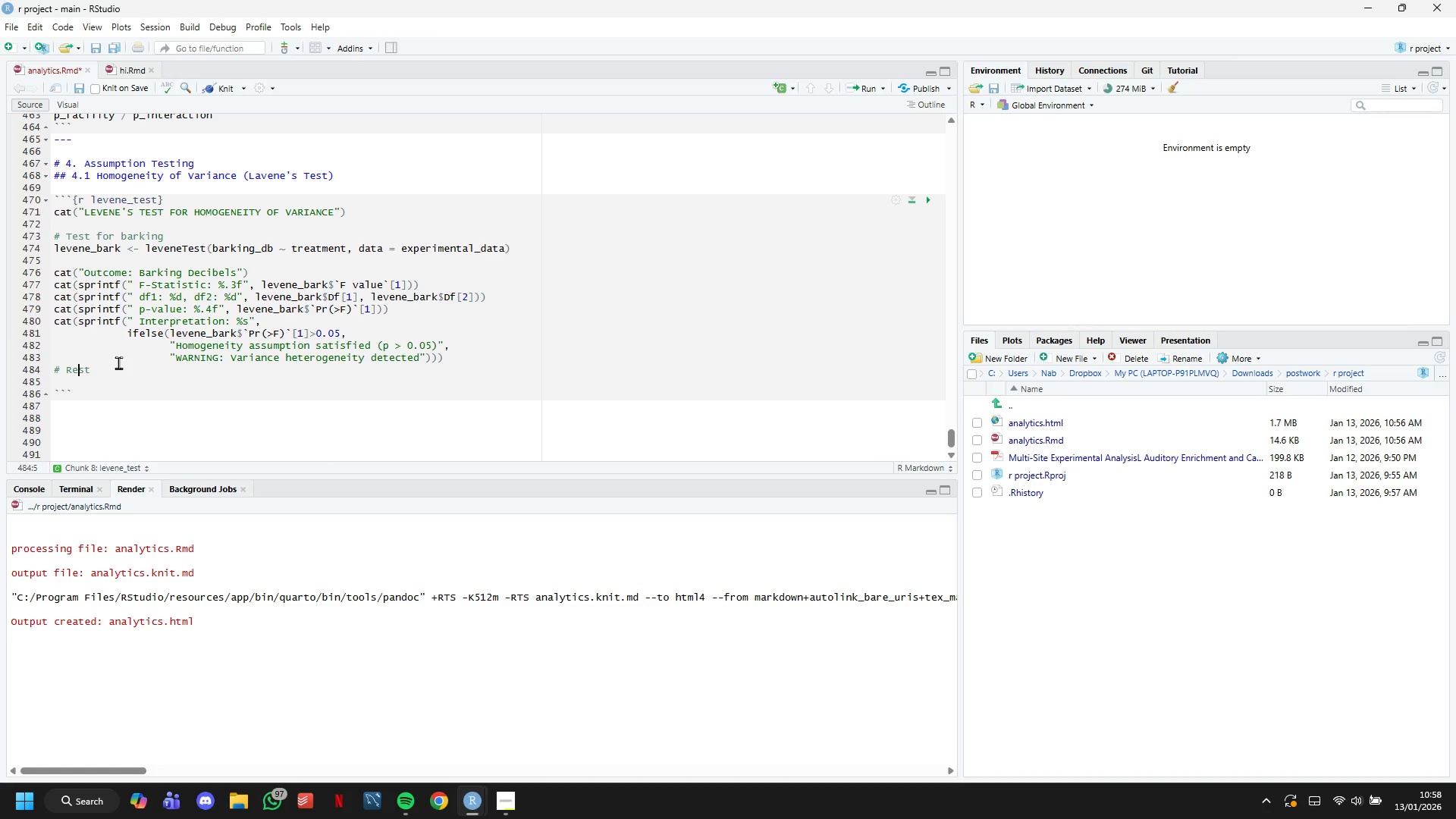 
key(ArrowLeft)
 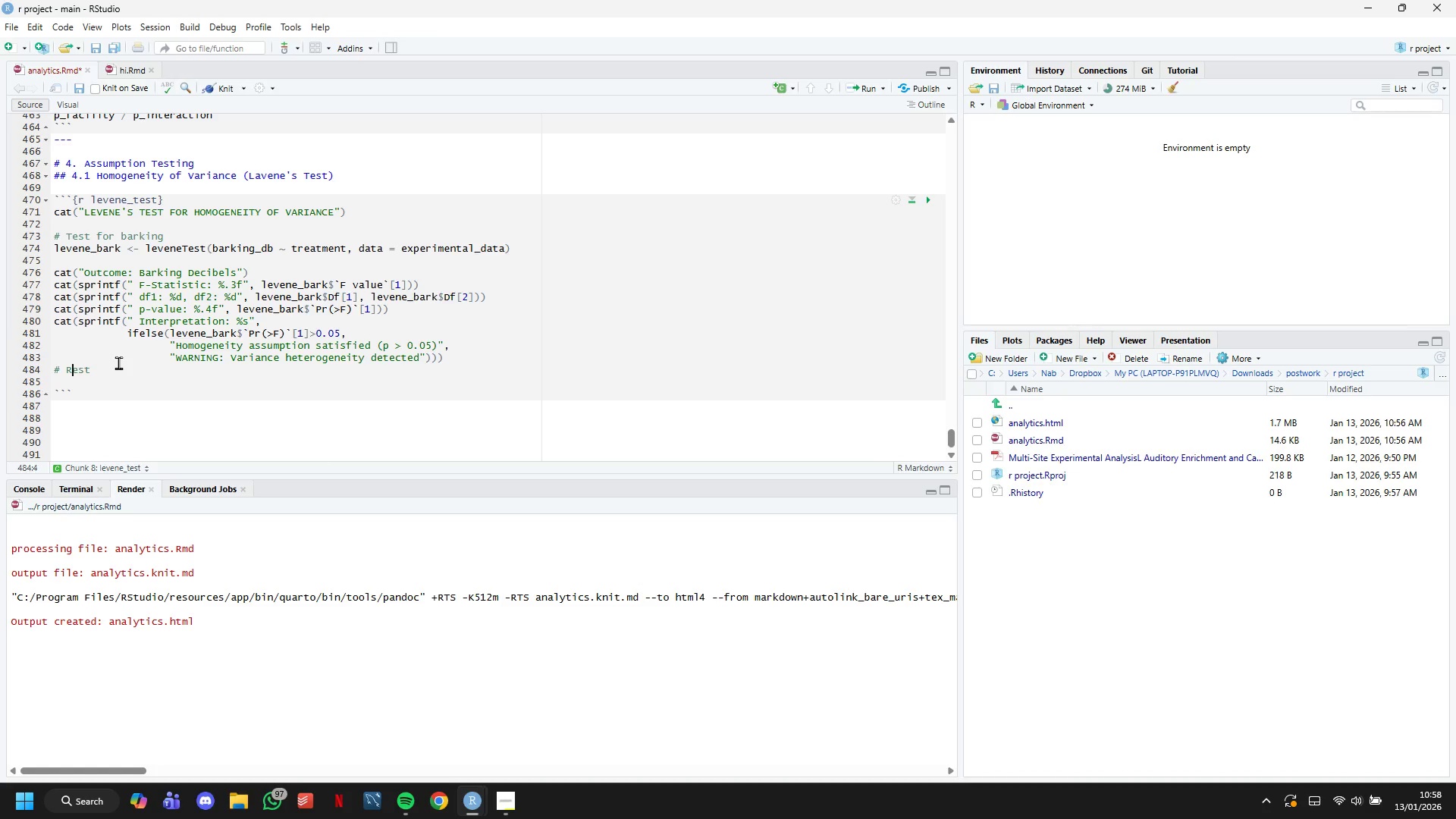 
key(ArrowLeft)
 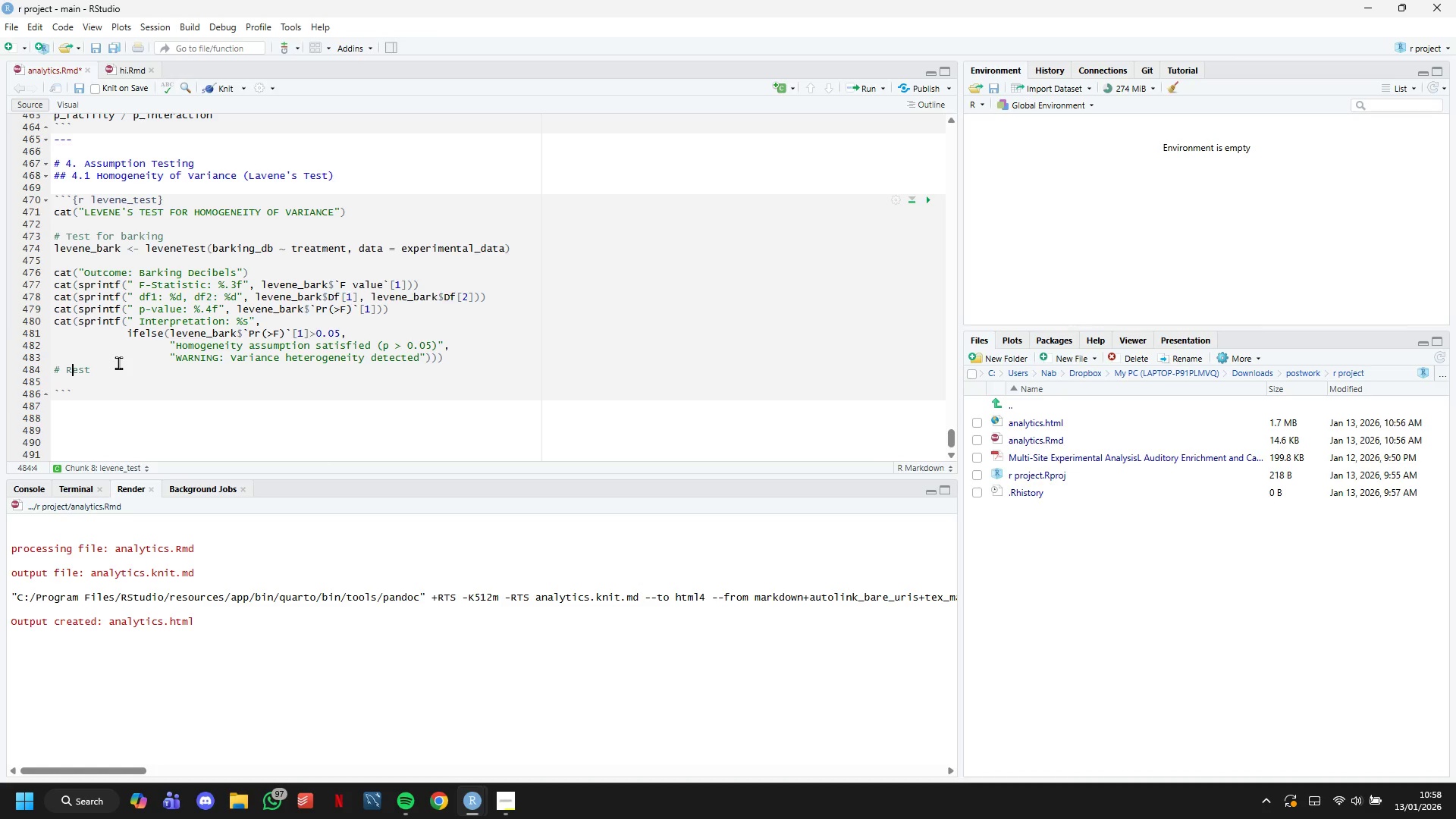 
key(Backspace)
 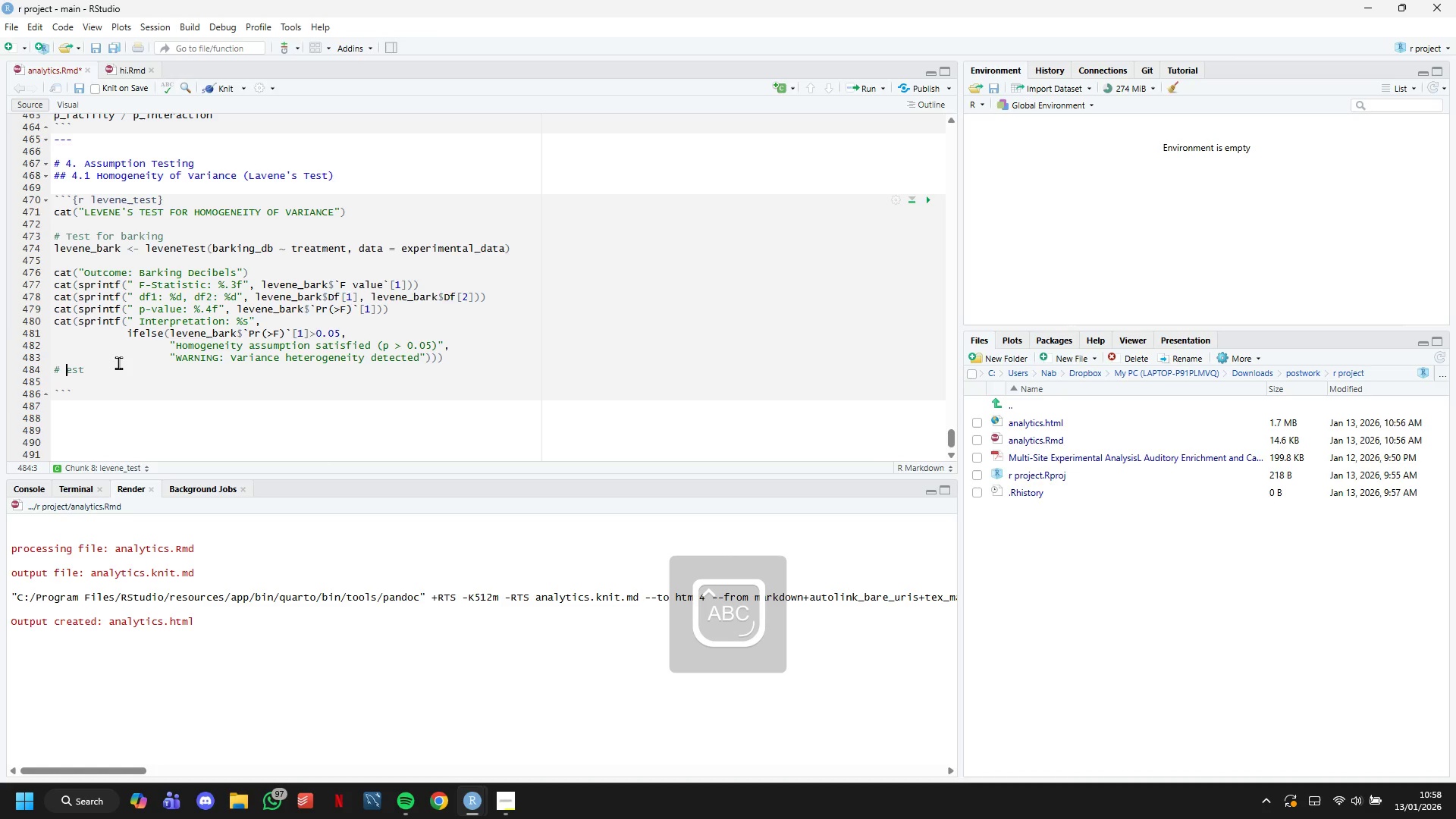 
key(CapsLock)
 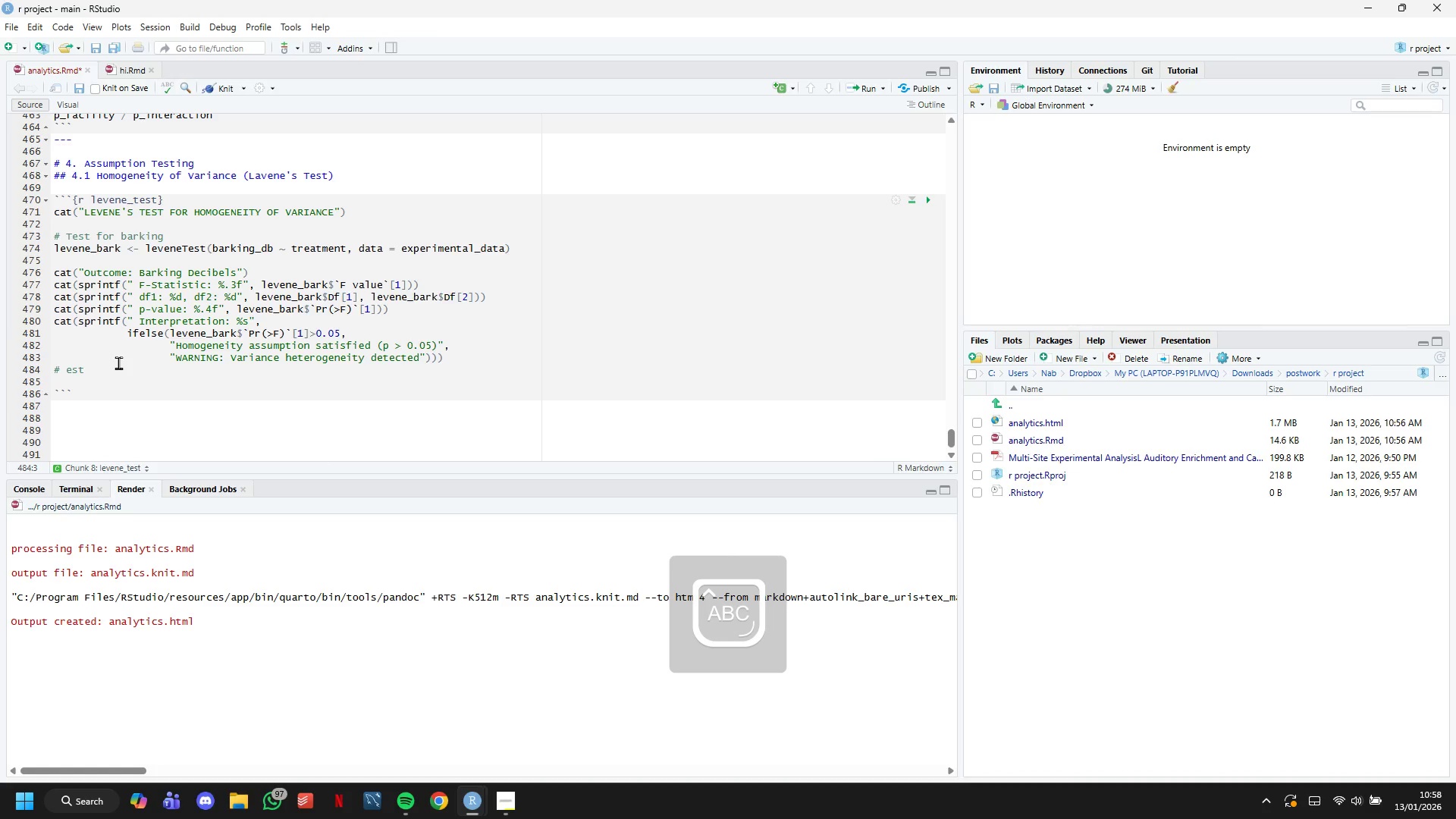 
key(T)
 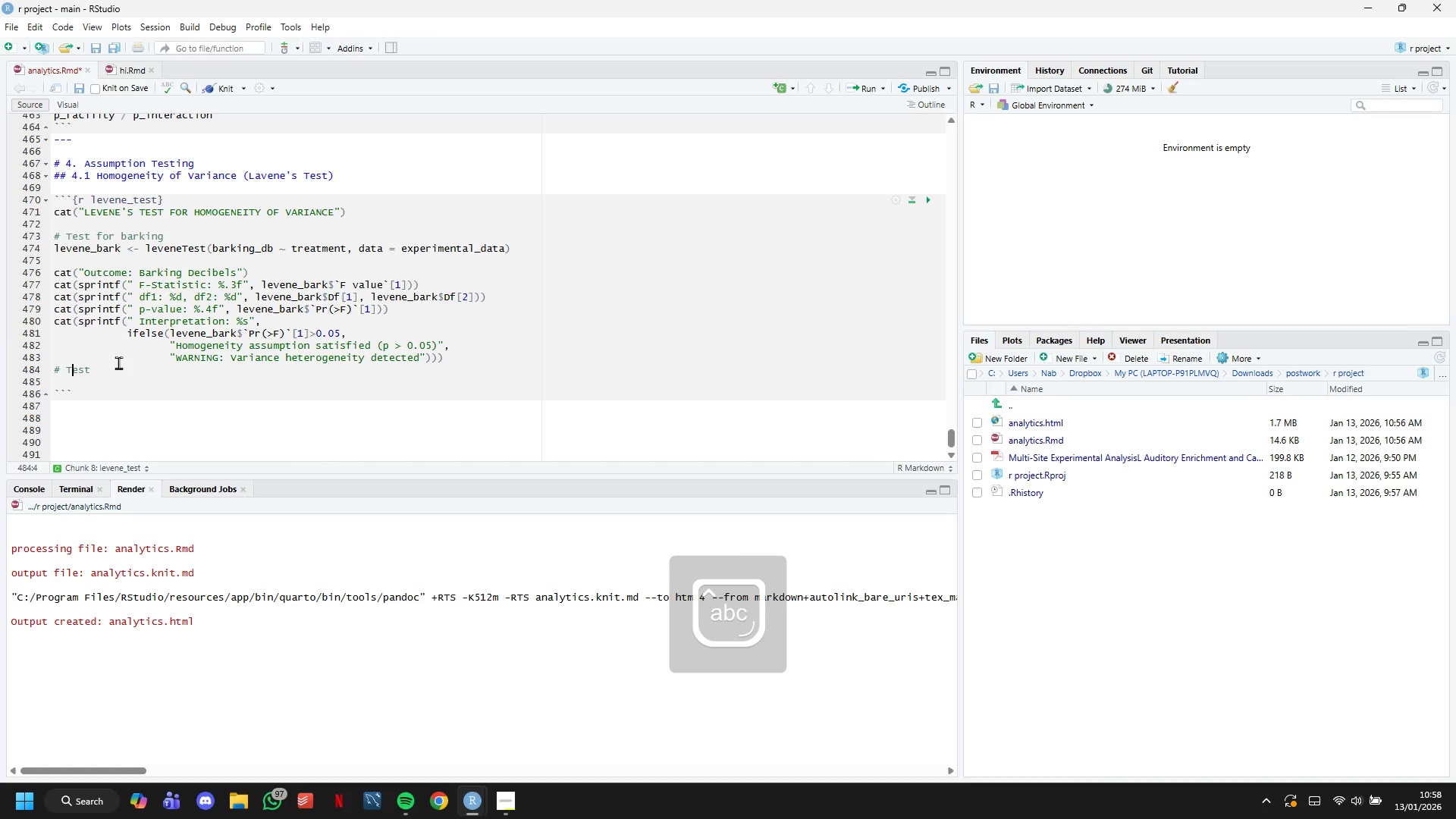 
key(CapsLock)
 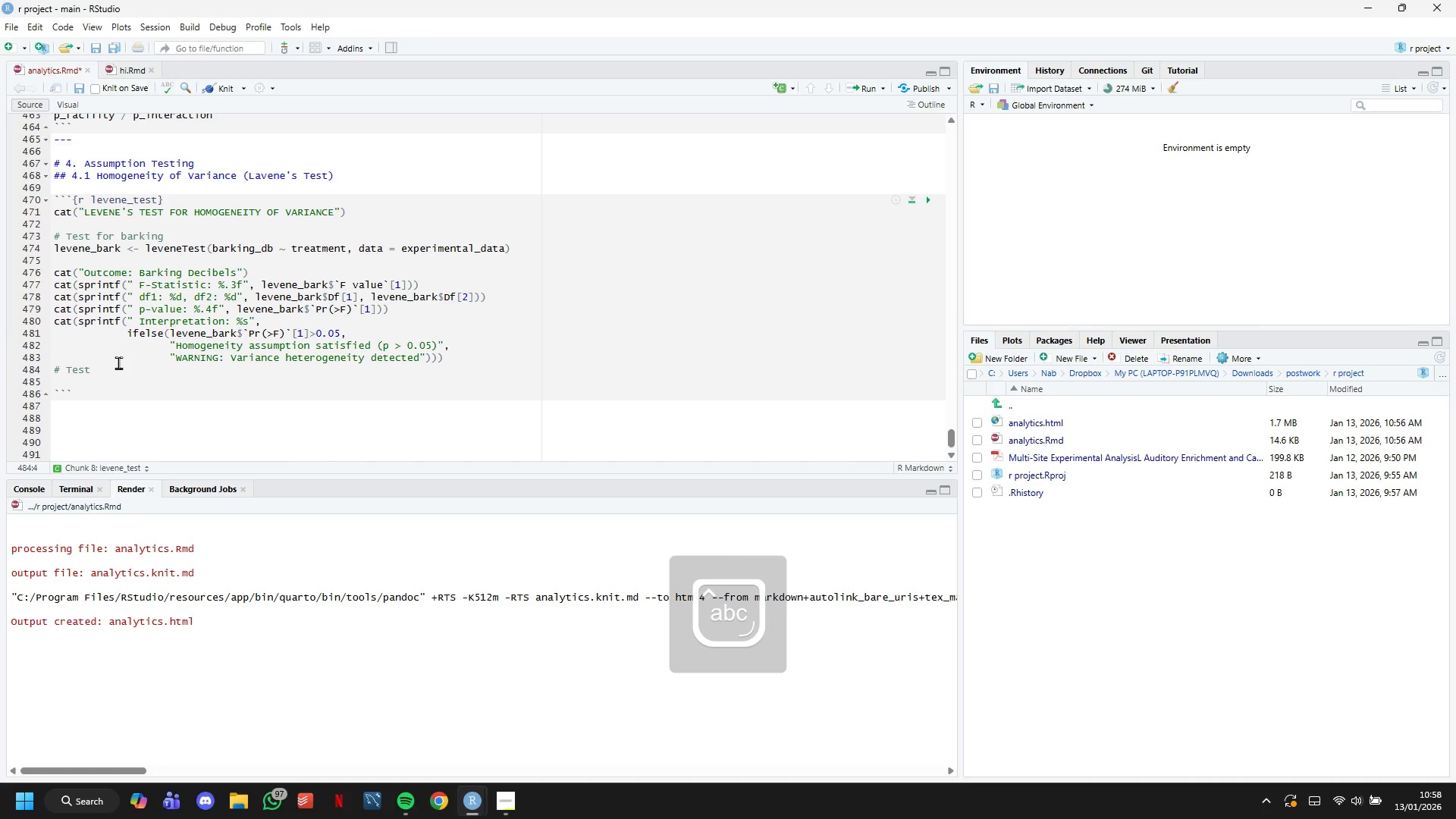 
hold_key(key=ArrowRight, duration=0.45)
 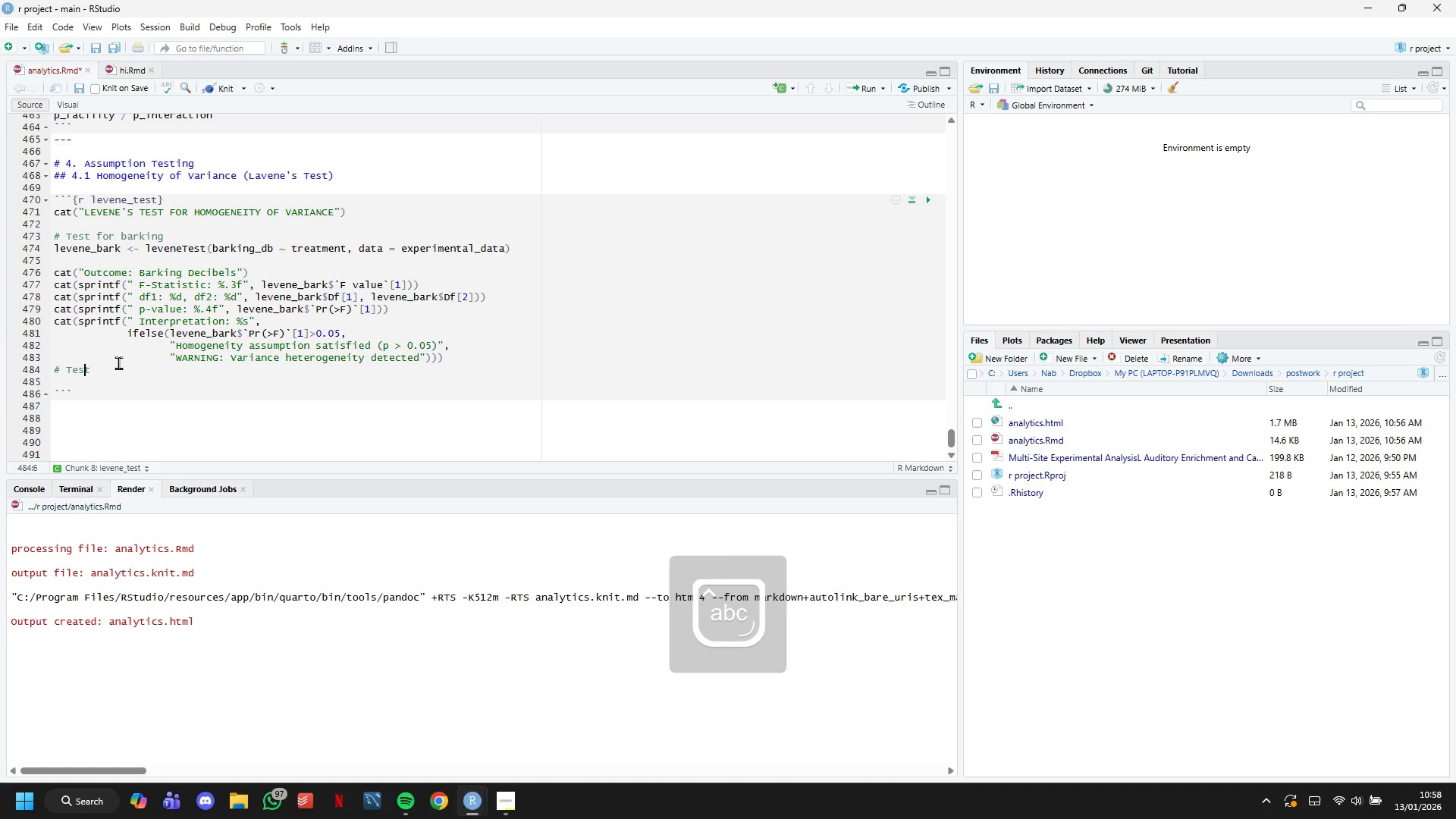 
key(ArrowRight)
 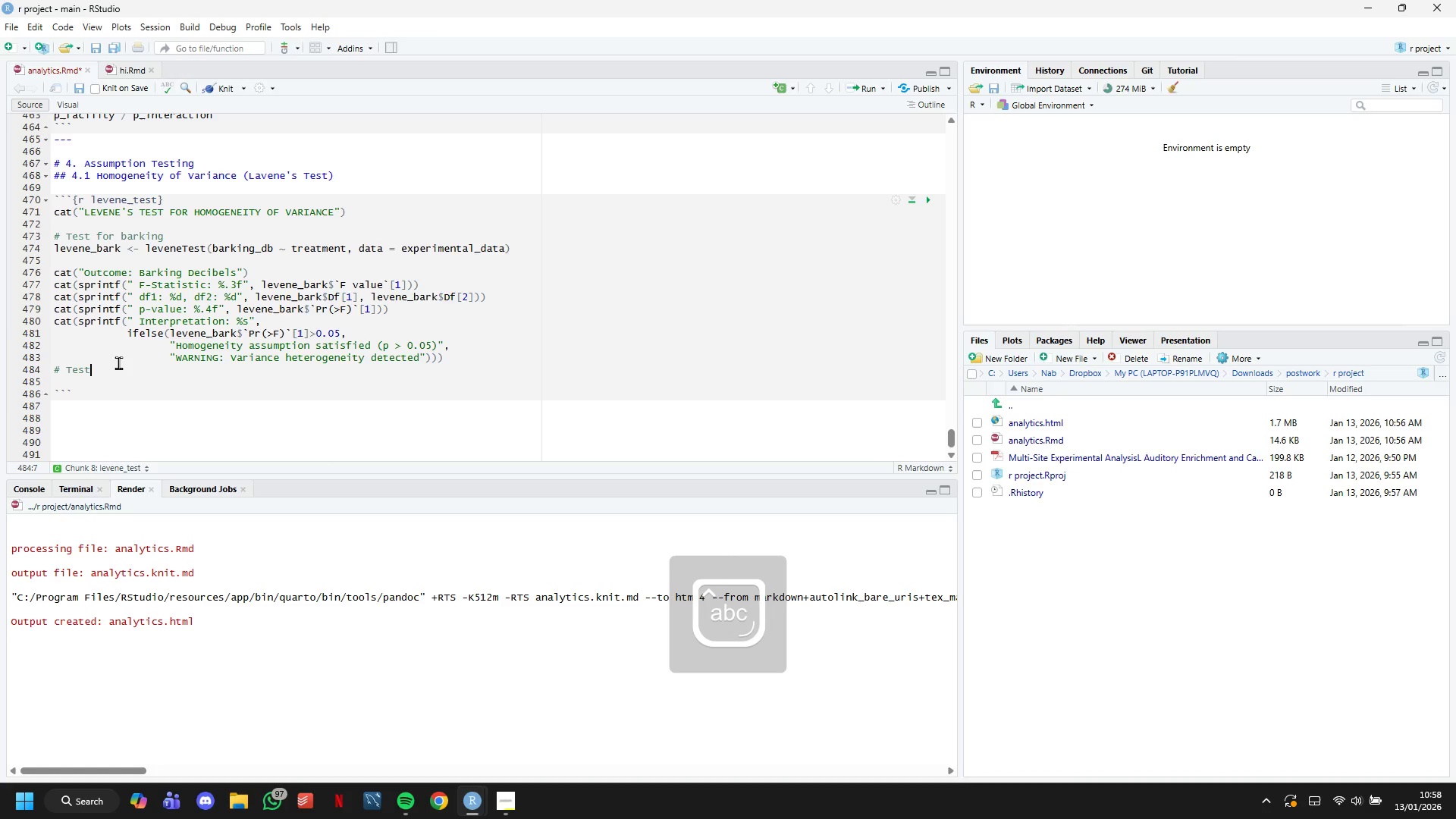 
key(ArrowRight)
 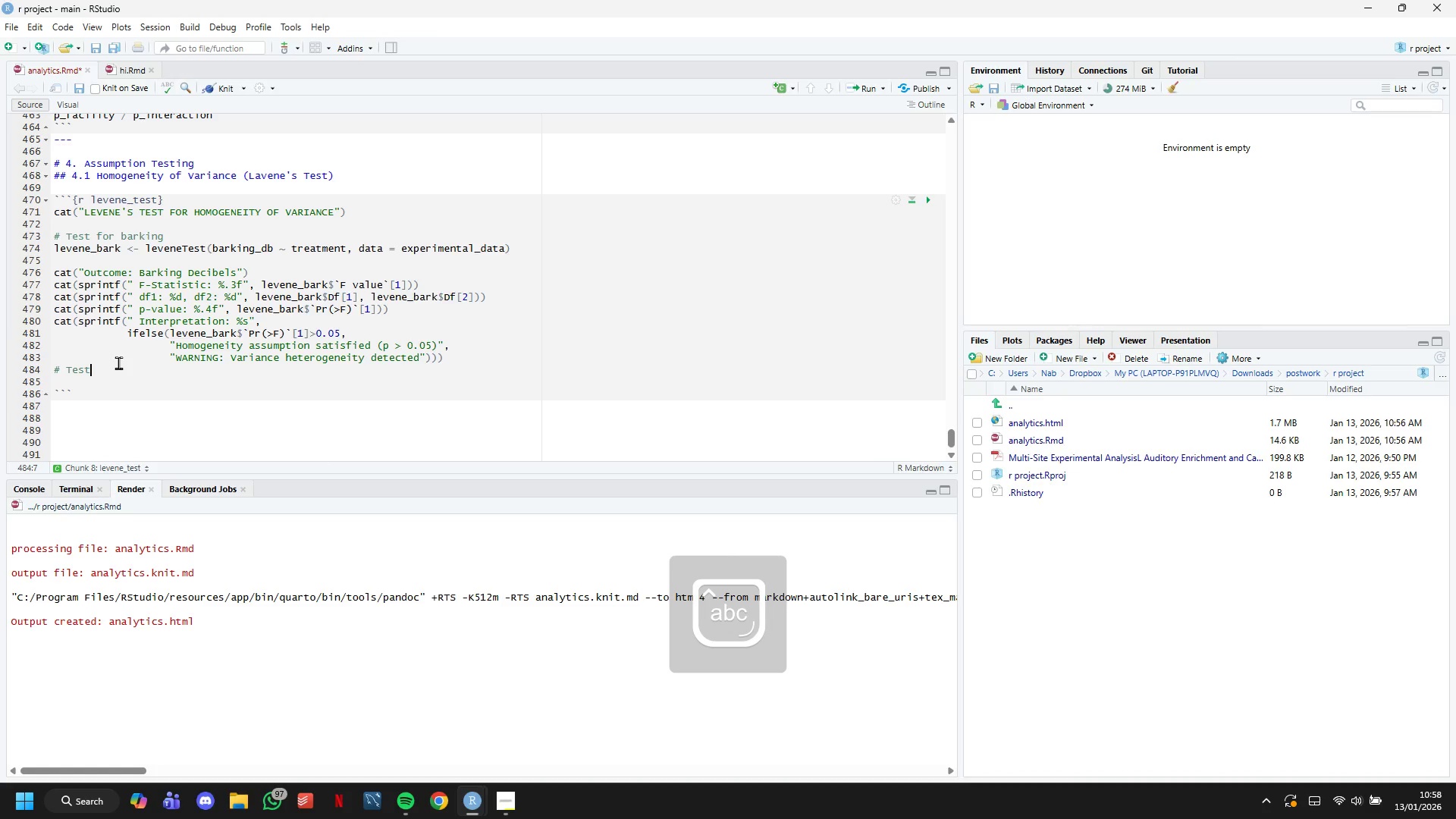 
type( for pacing)
 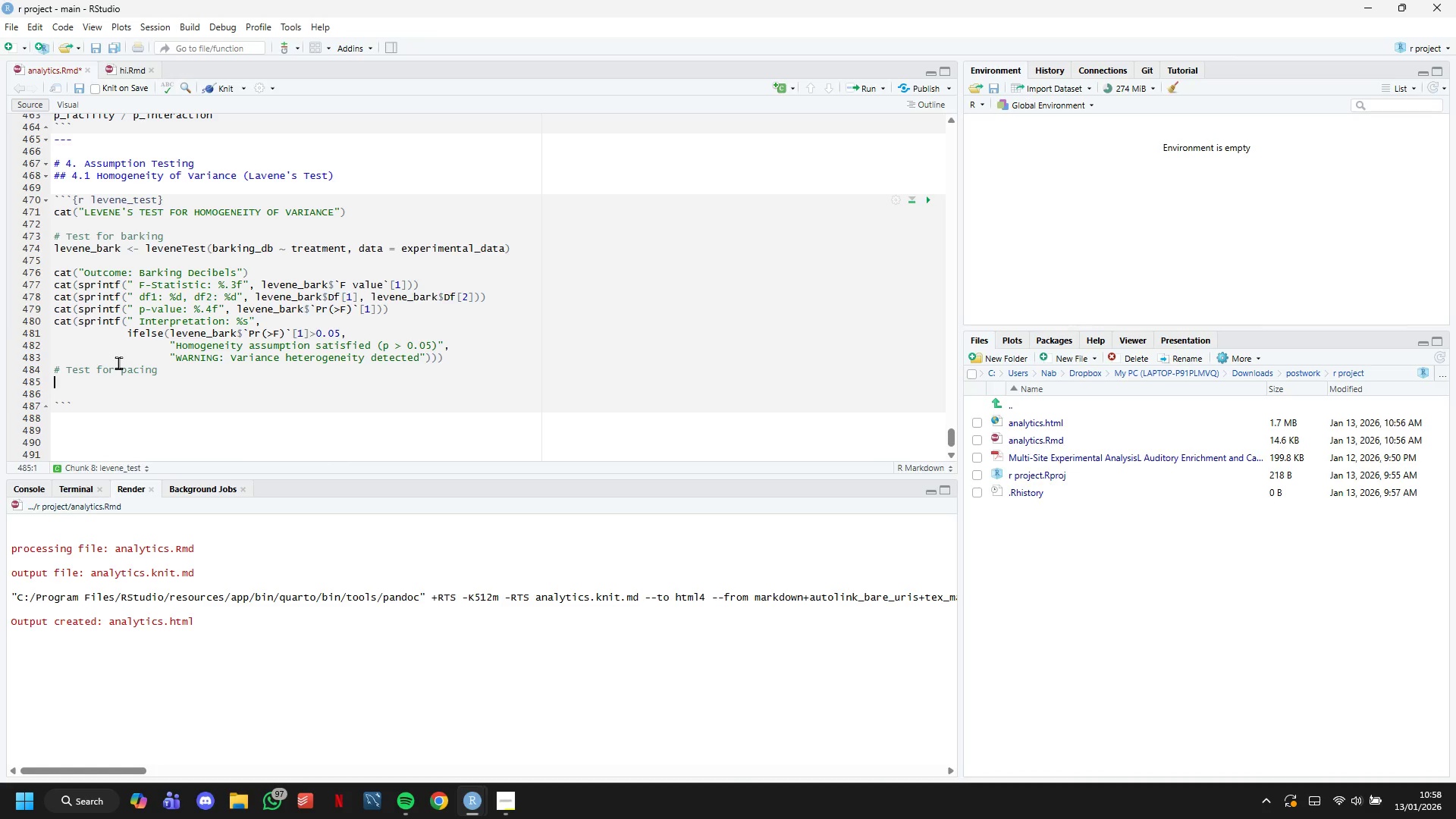 
key(Enter)
 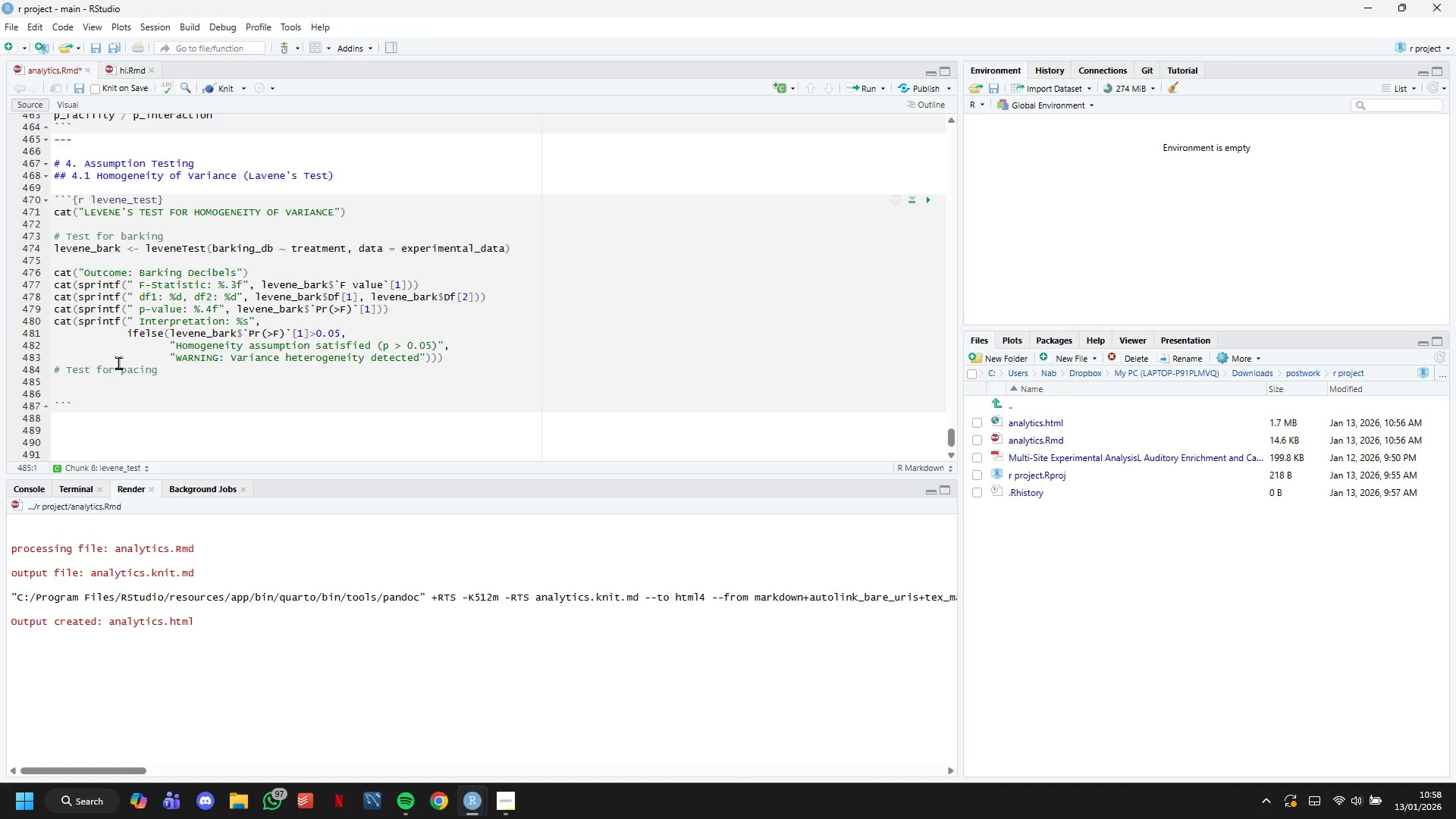 
type(levene)
 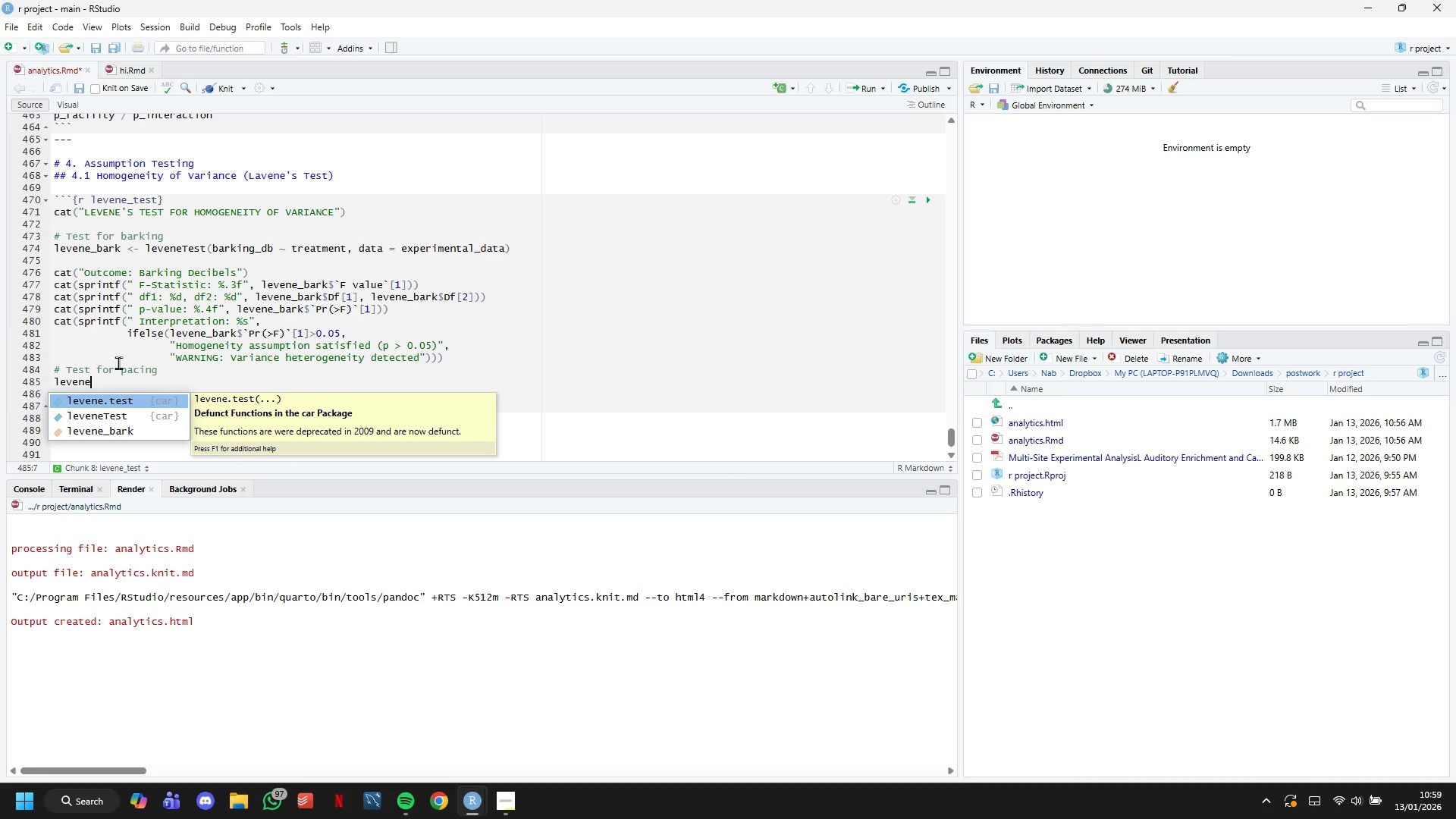 
wait(15.72)
 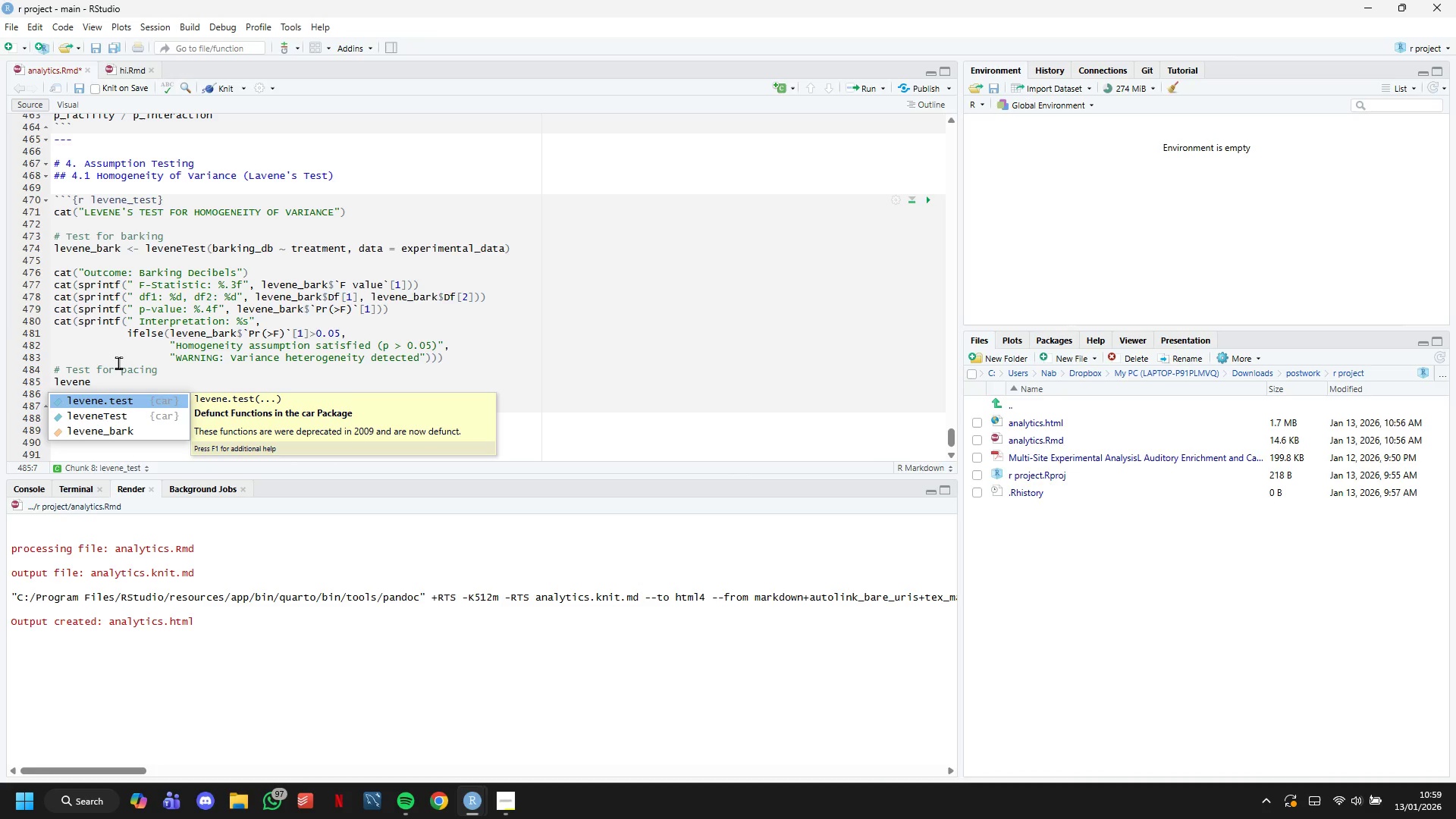 
key(Shift+Minus)
 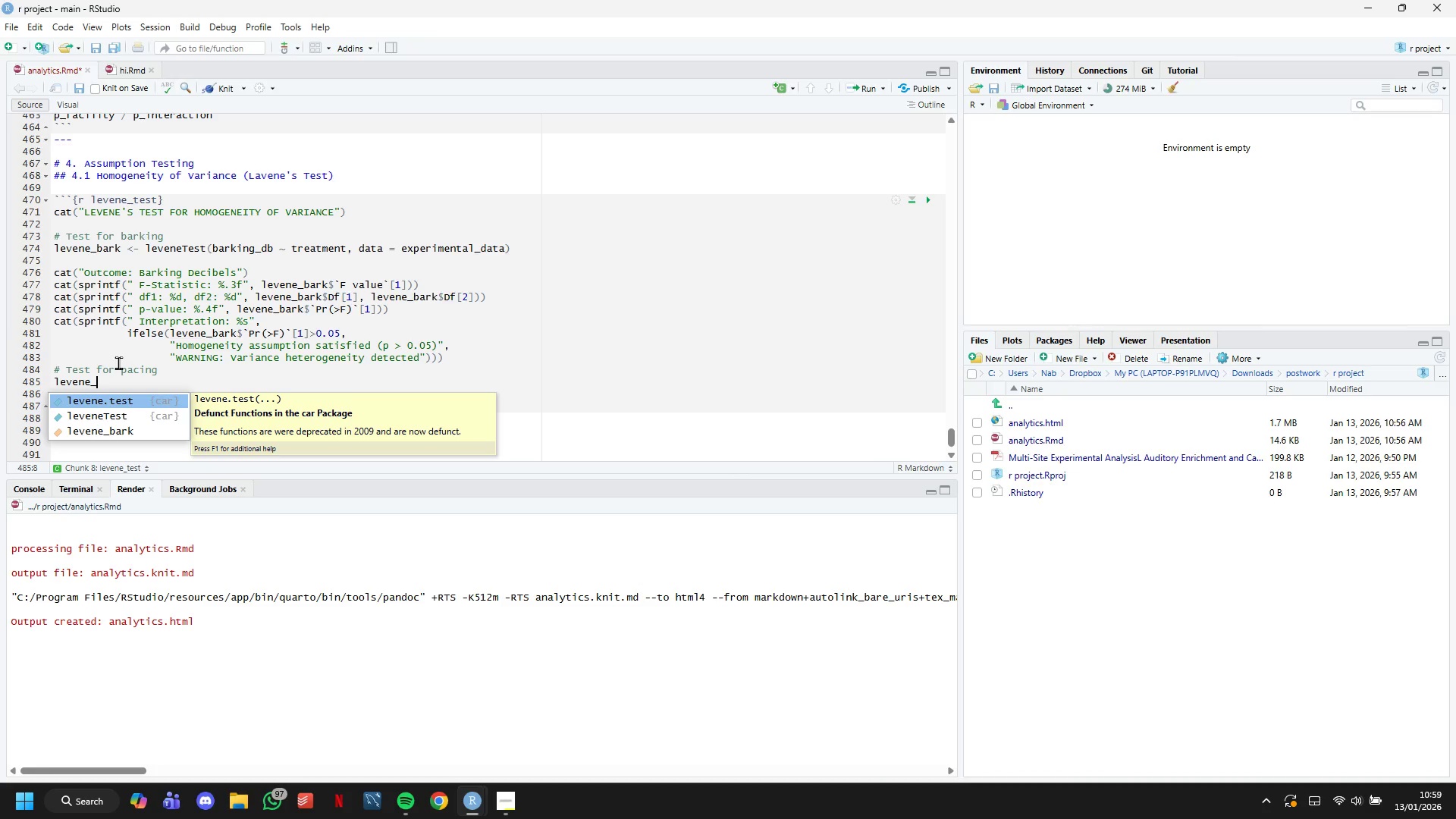 
wait(21.33)
 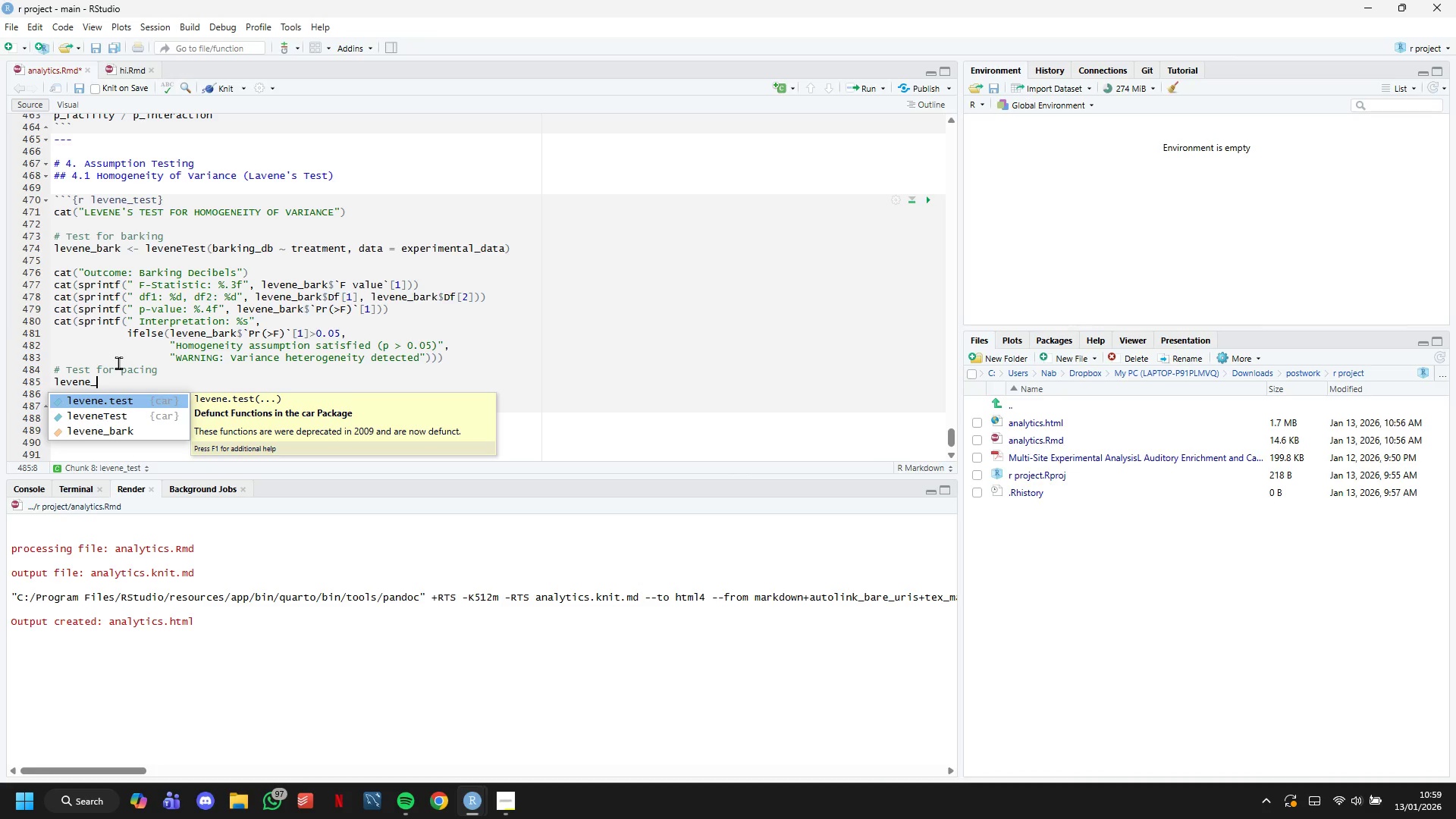 
type(pace <-)
 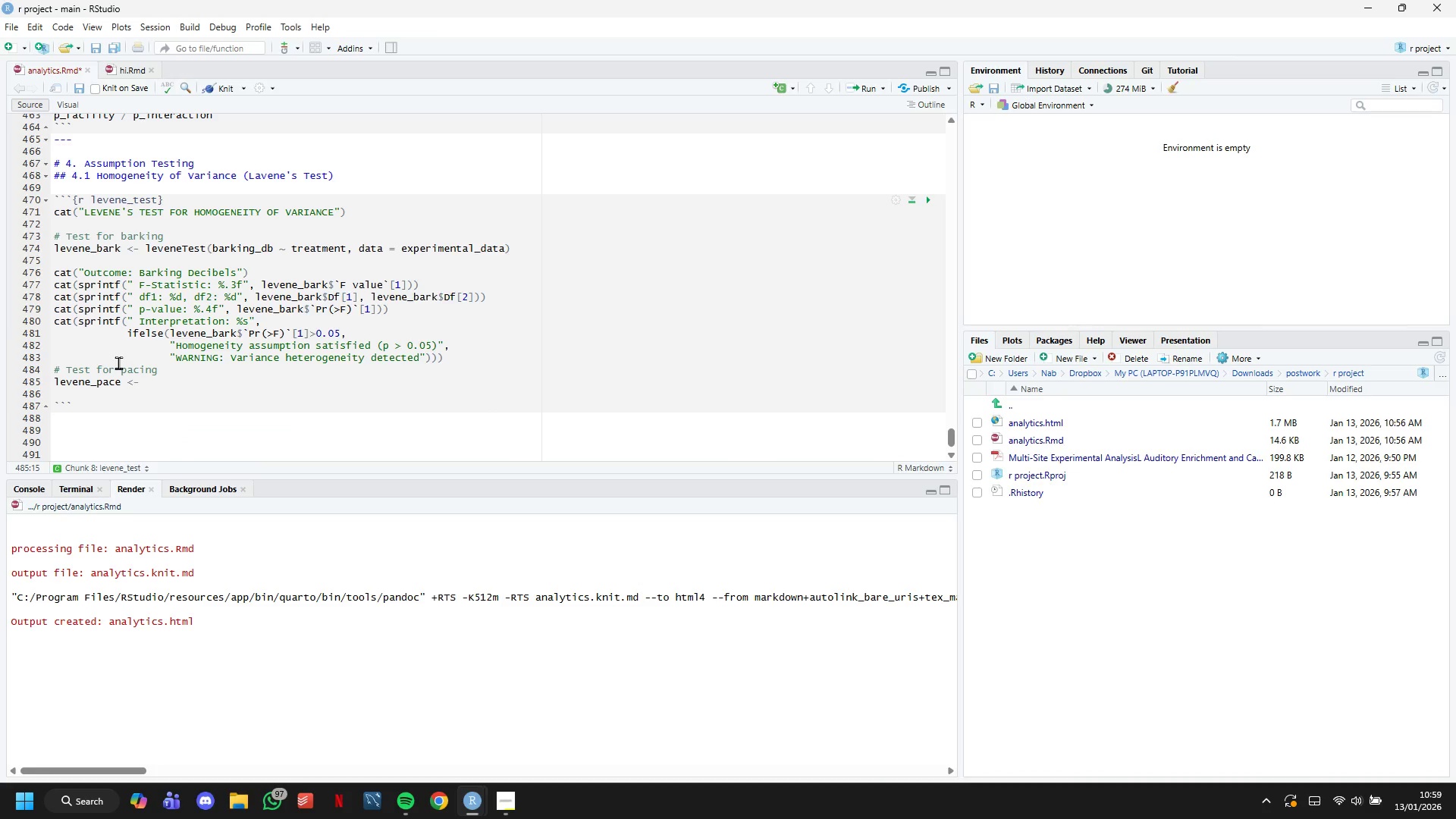 
wait(19.47)
 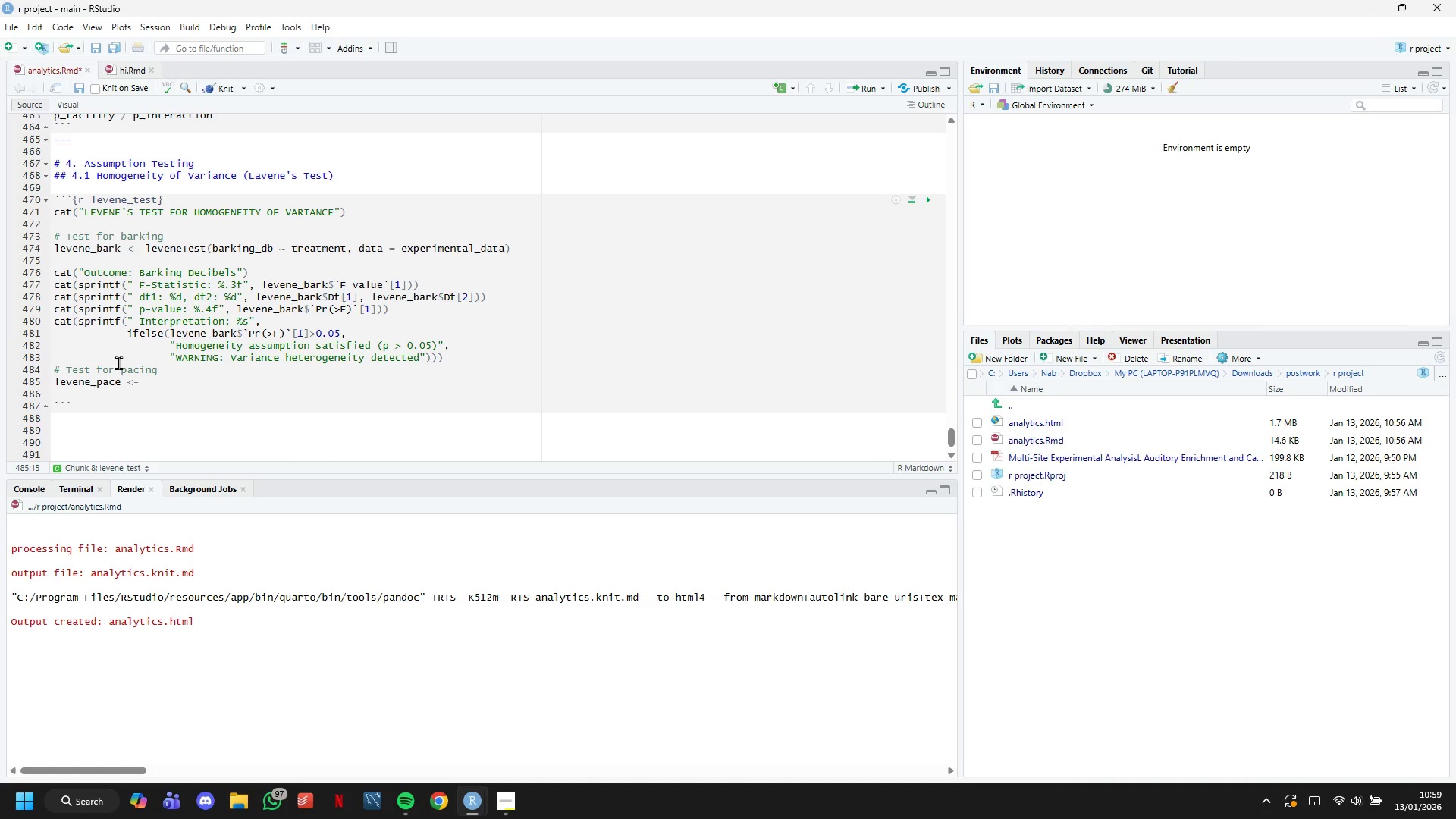 
type( leven)
 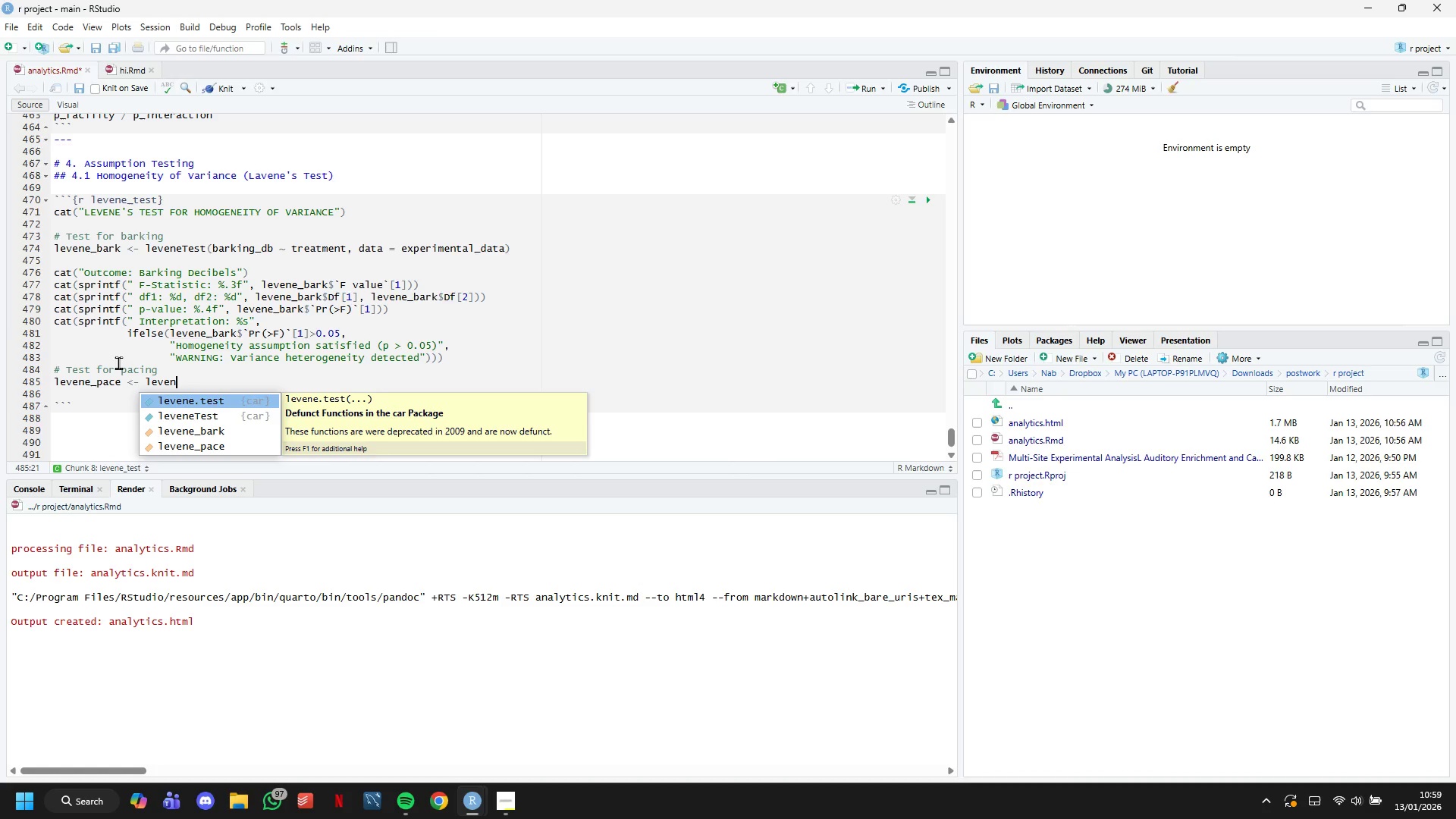 
key(ArrowDown)
 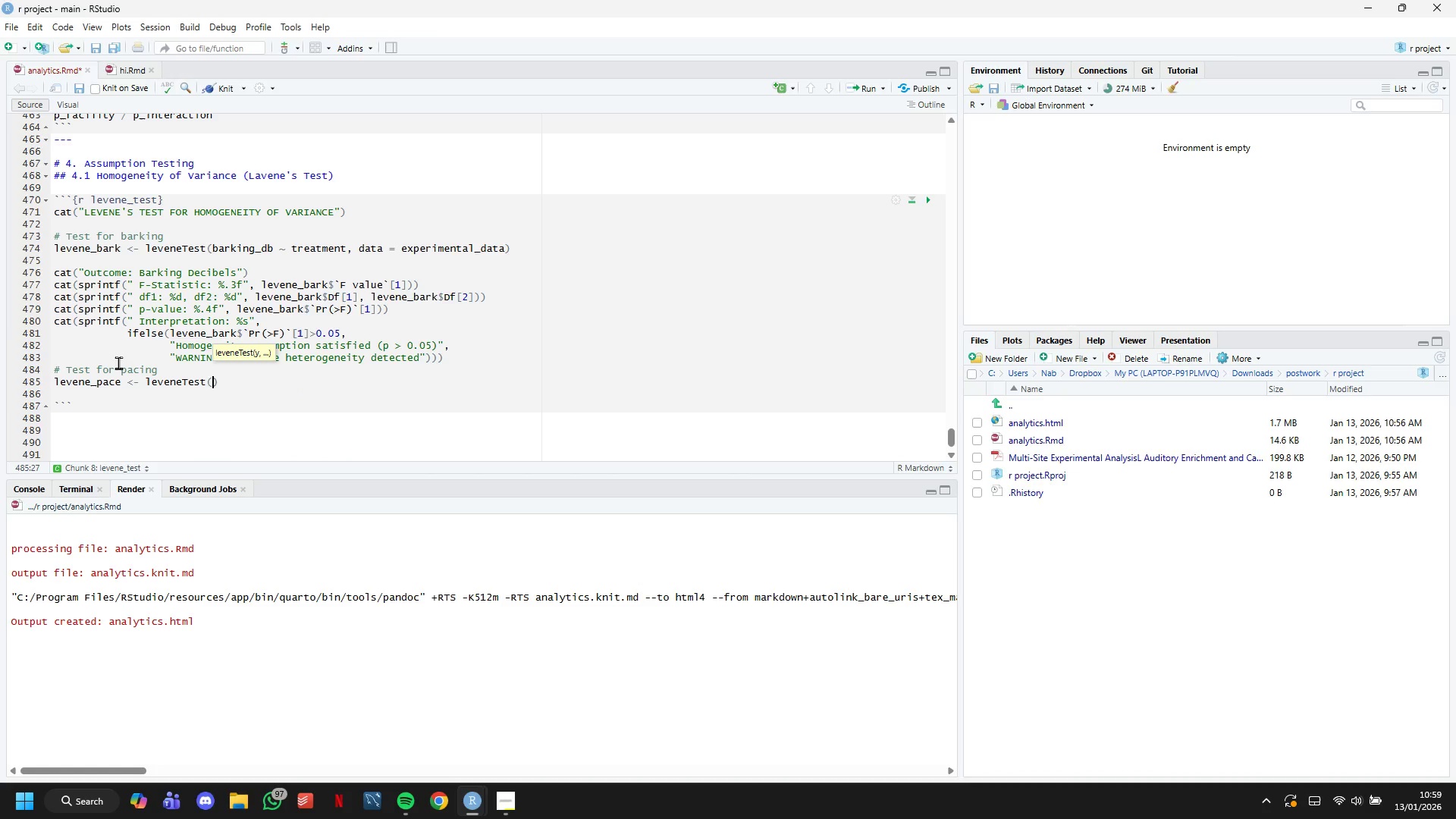 
key(Enter)
 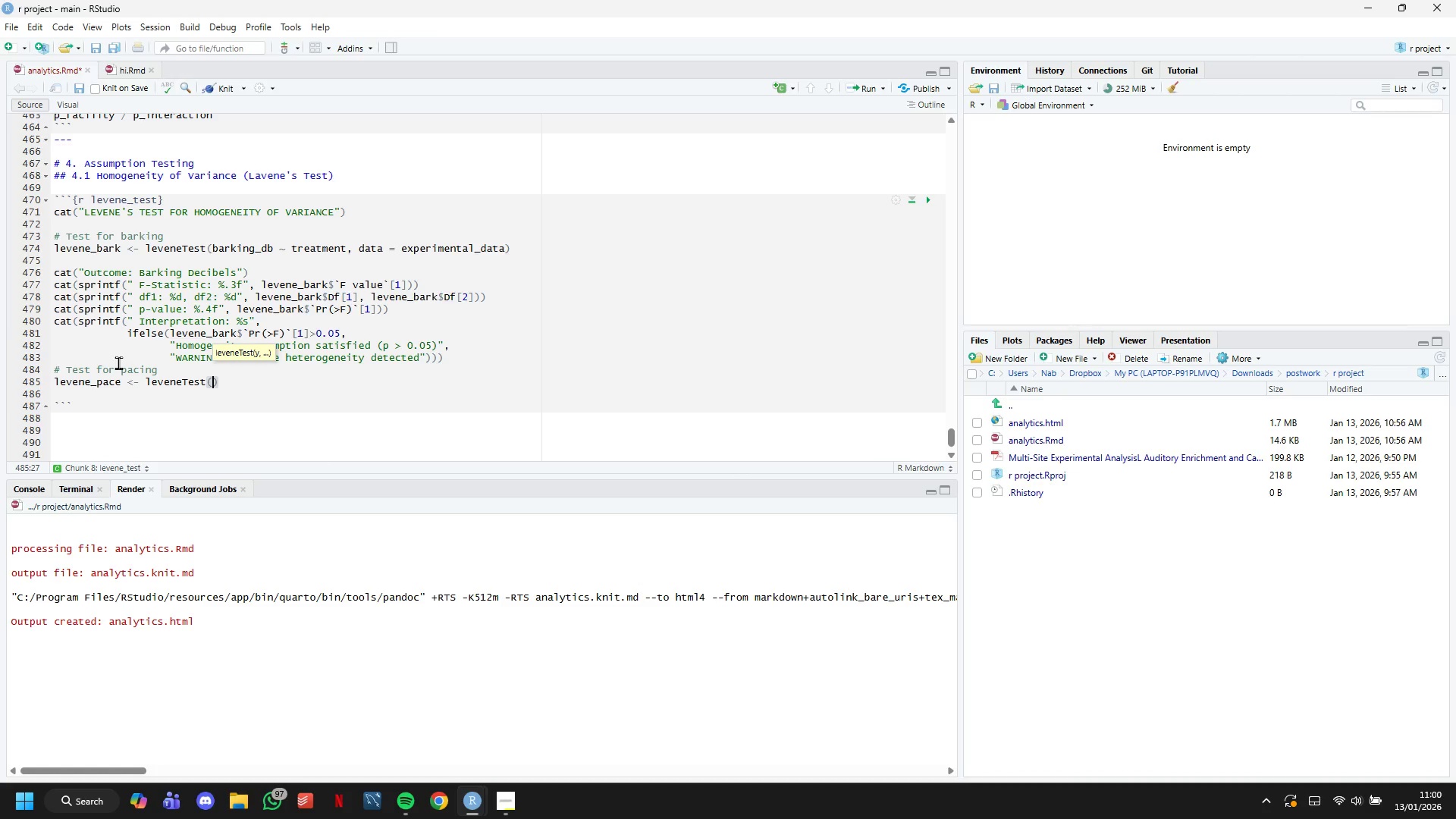 
wait(31.56)
 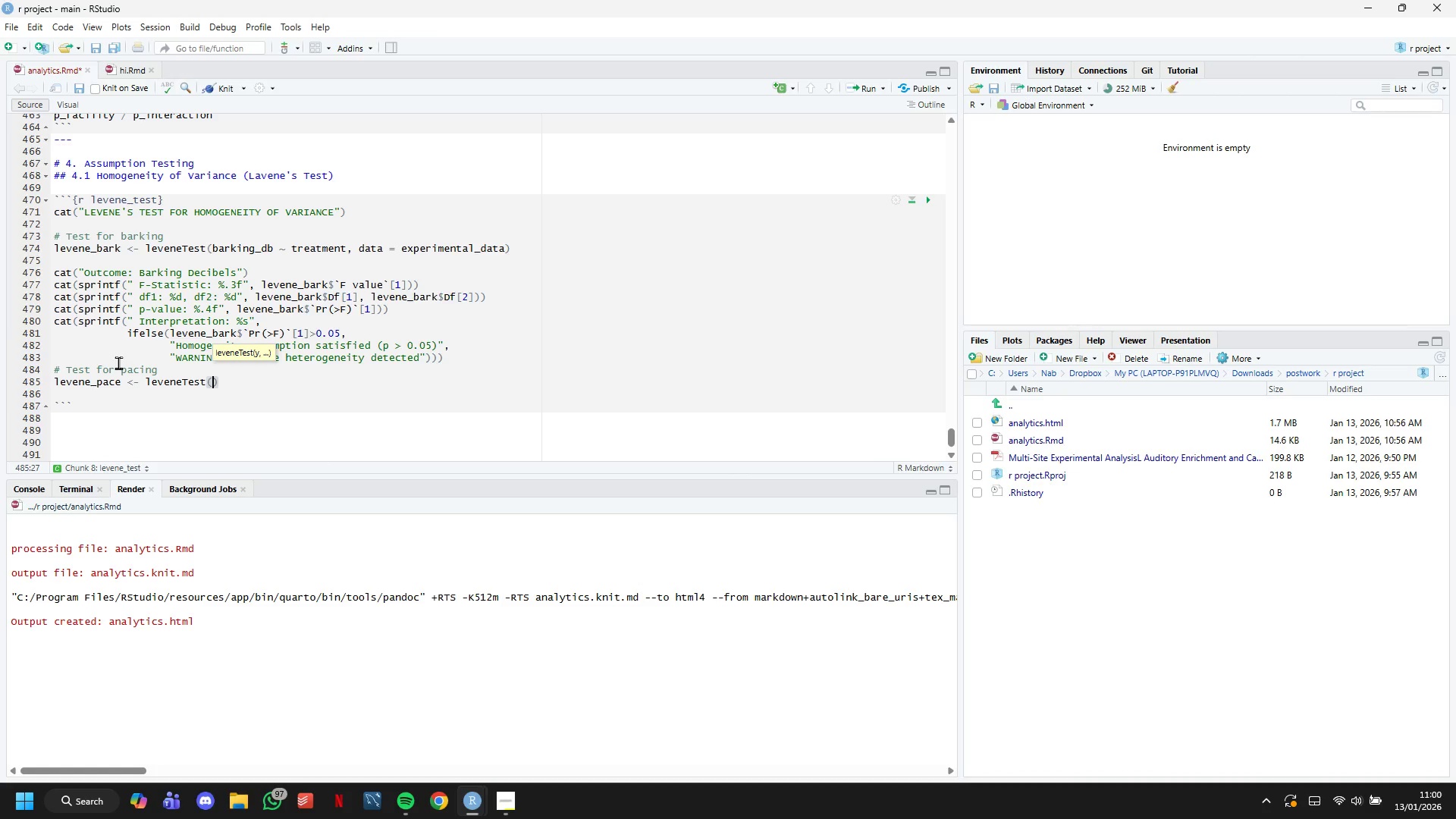 
type(pacing)
 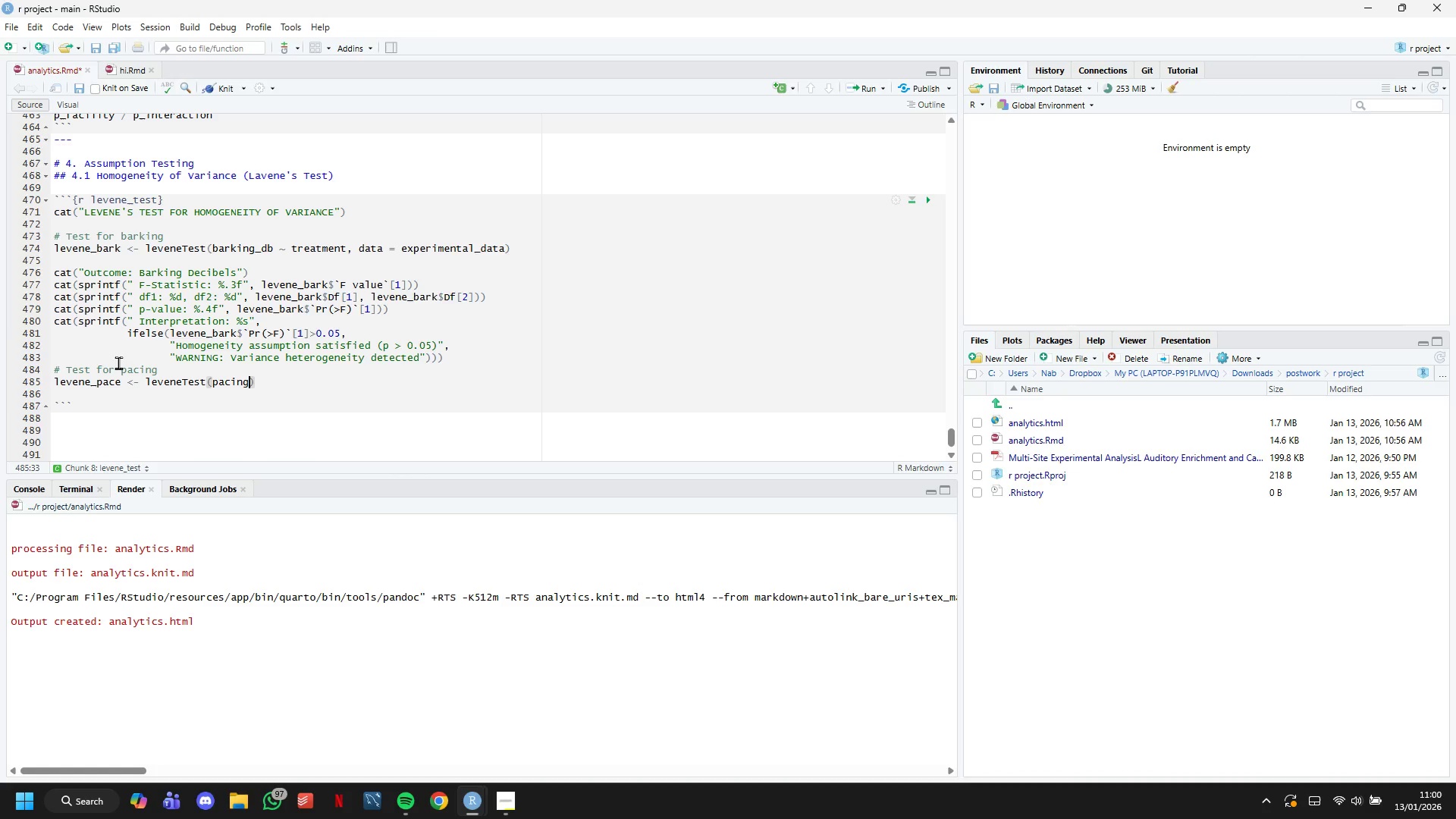 
wait(5.59)
 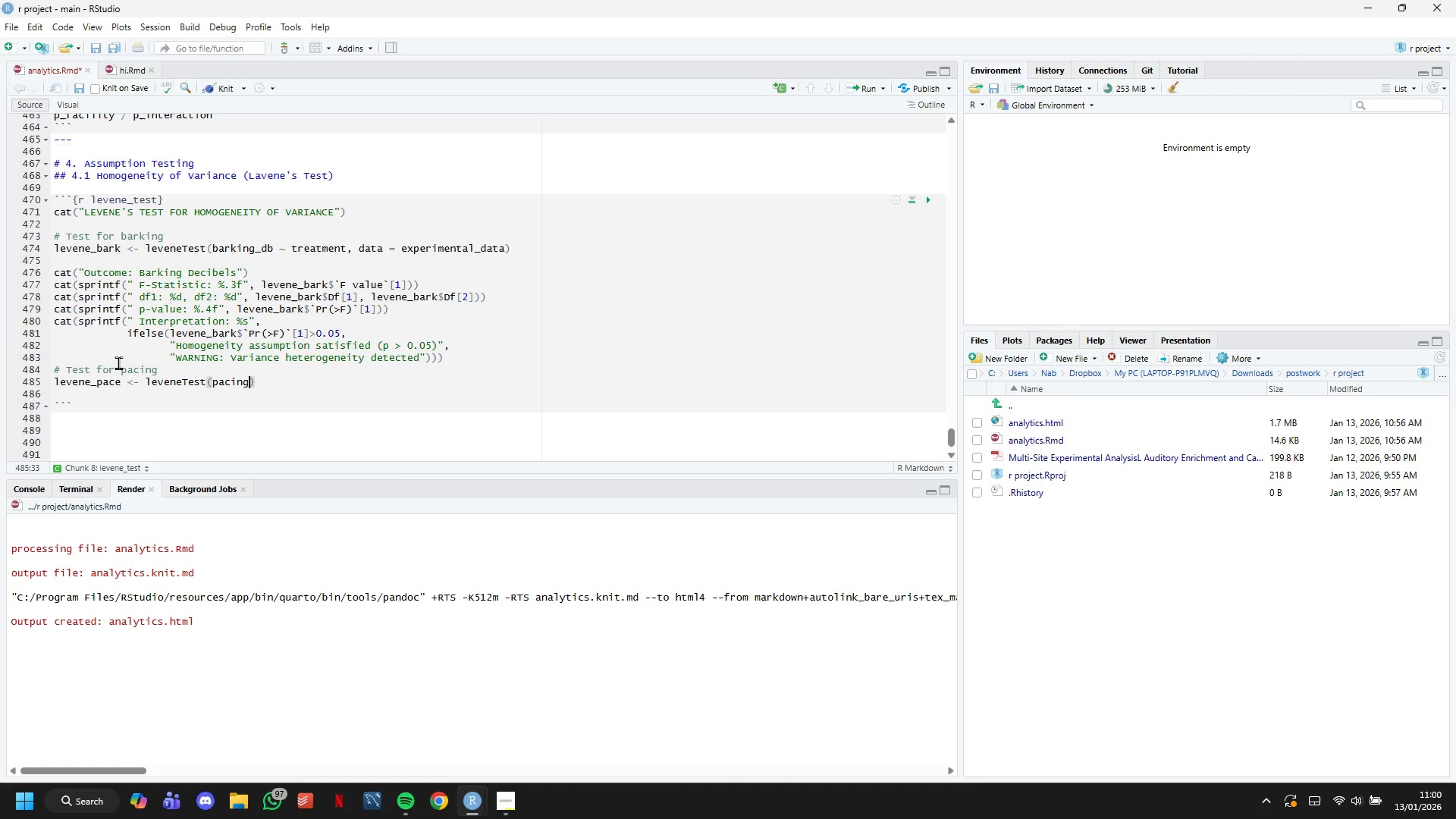 
type(_tes)
key(Backspace)
key(Backspace)
key(Backspace)
type(frequency,)
 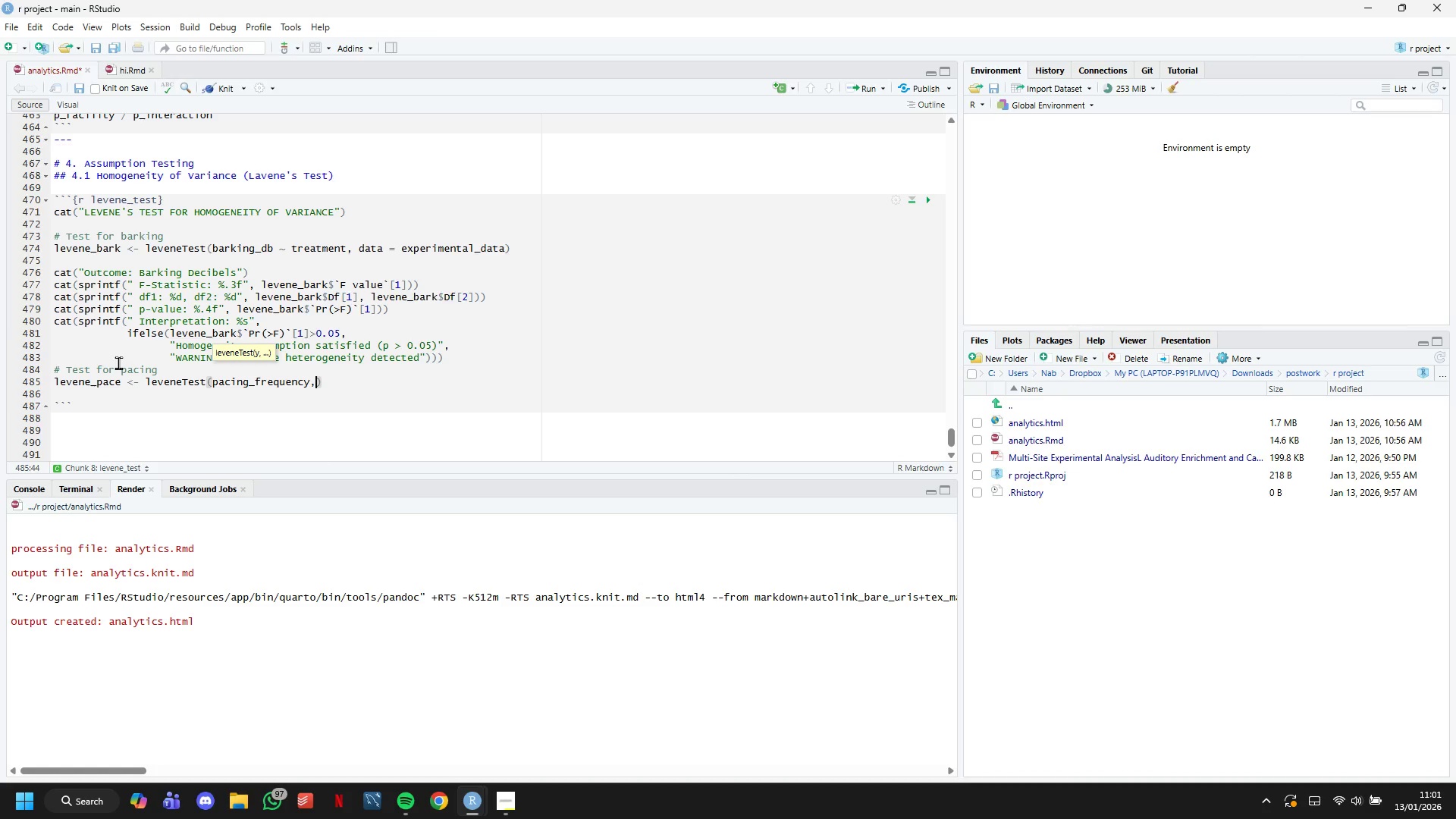 
wait(27.97)
 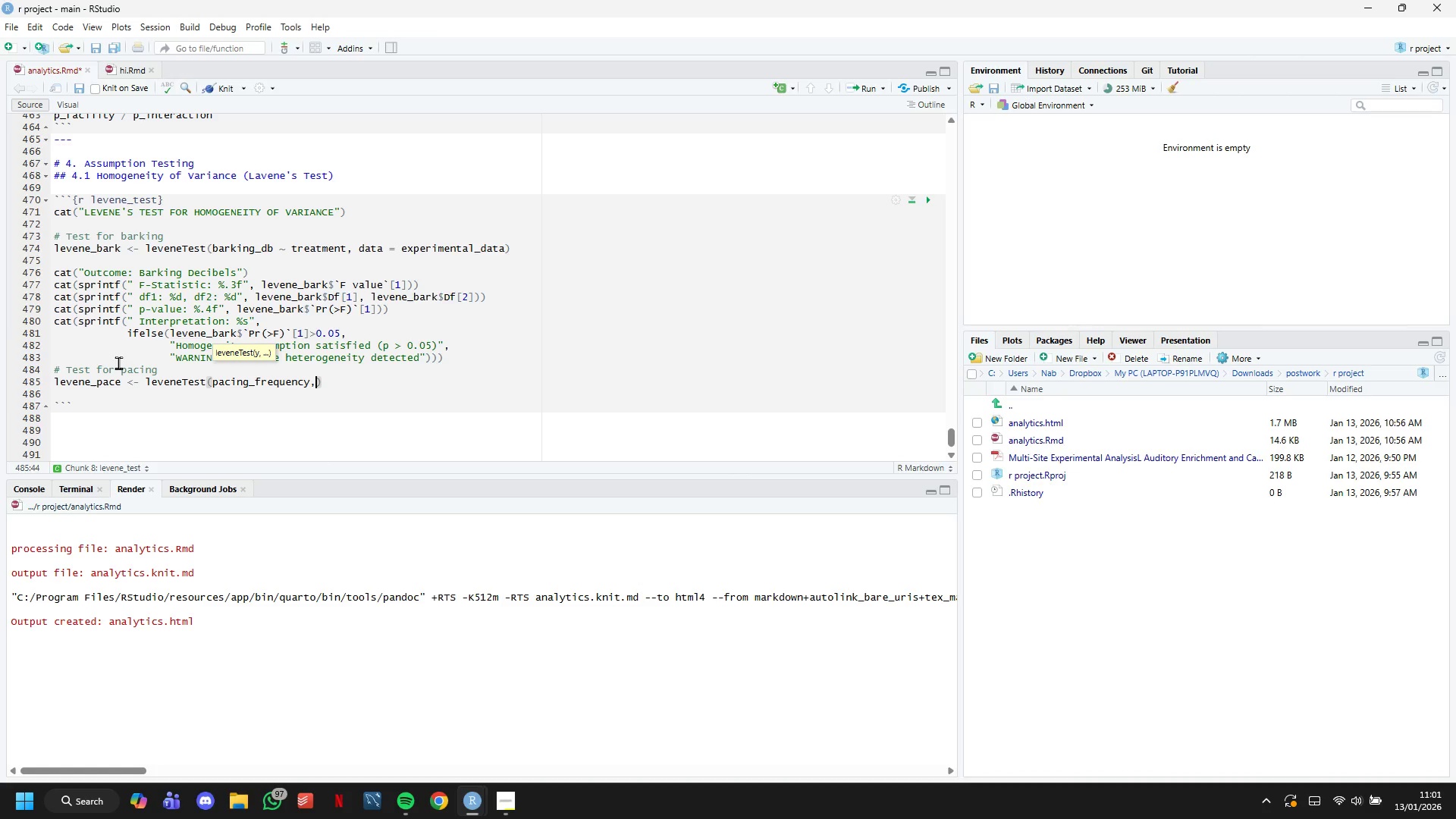 
type(treat)
key(Backspace)
key(Backspace)
key(Backspace)
key(Backspace)
key(Backspace)
key(Backspace)
type( ~ treatment)
 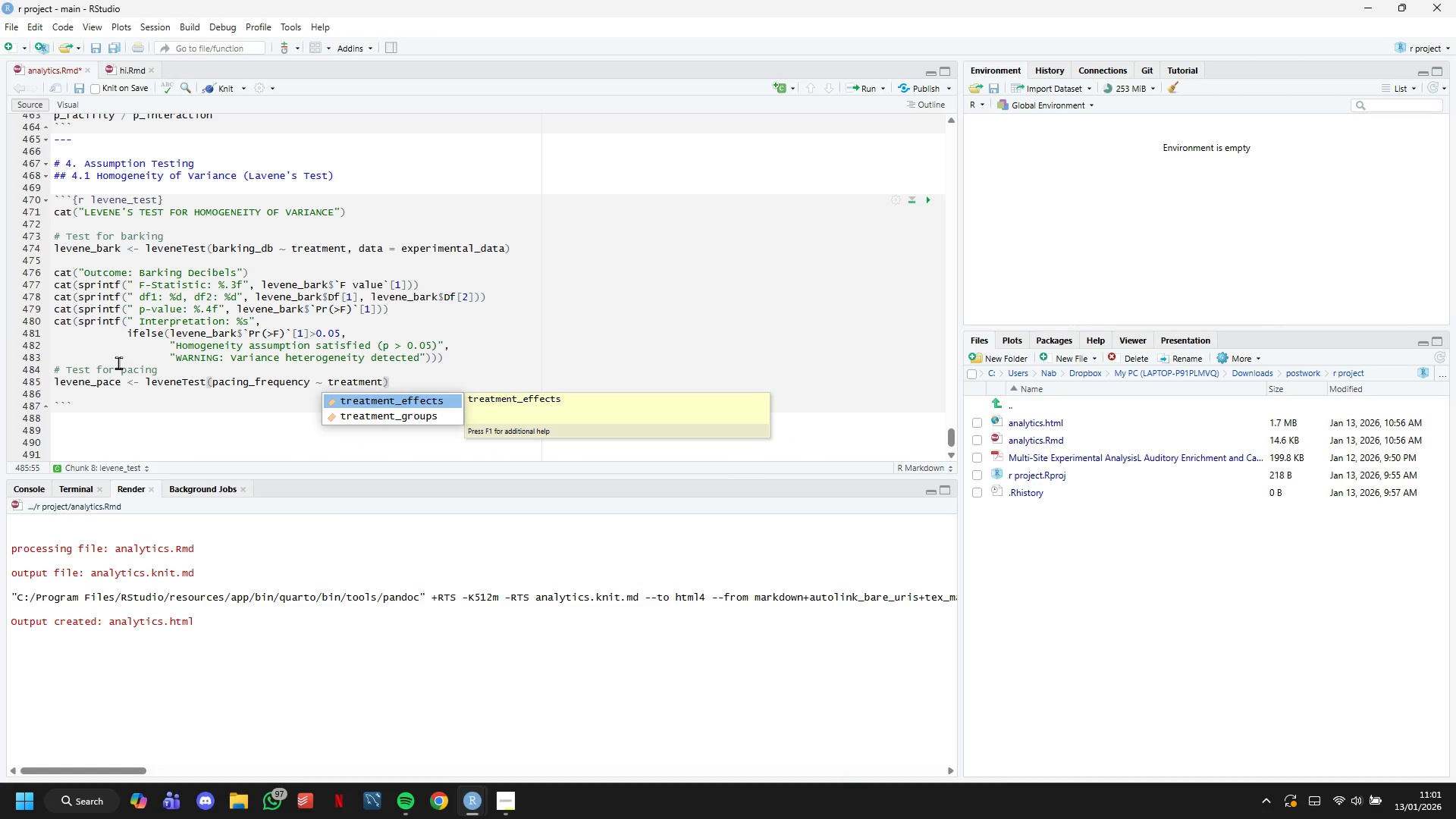 
wait(17.19)
 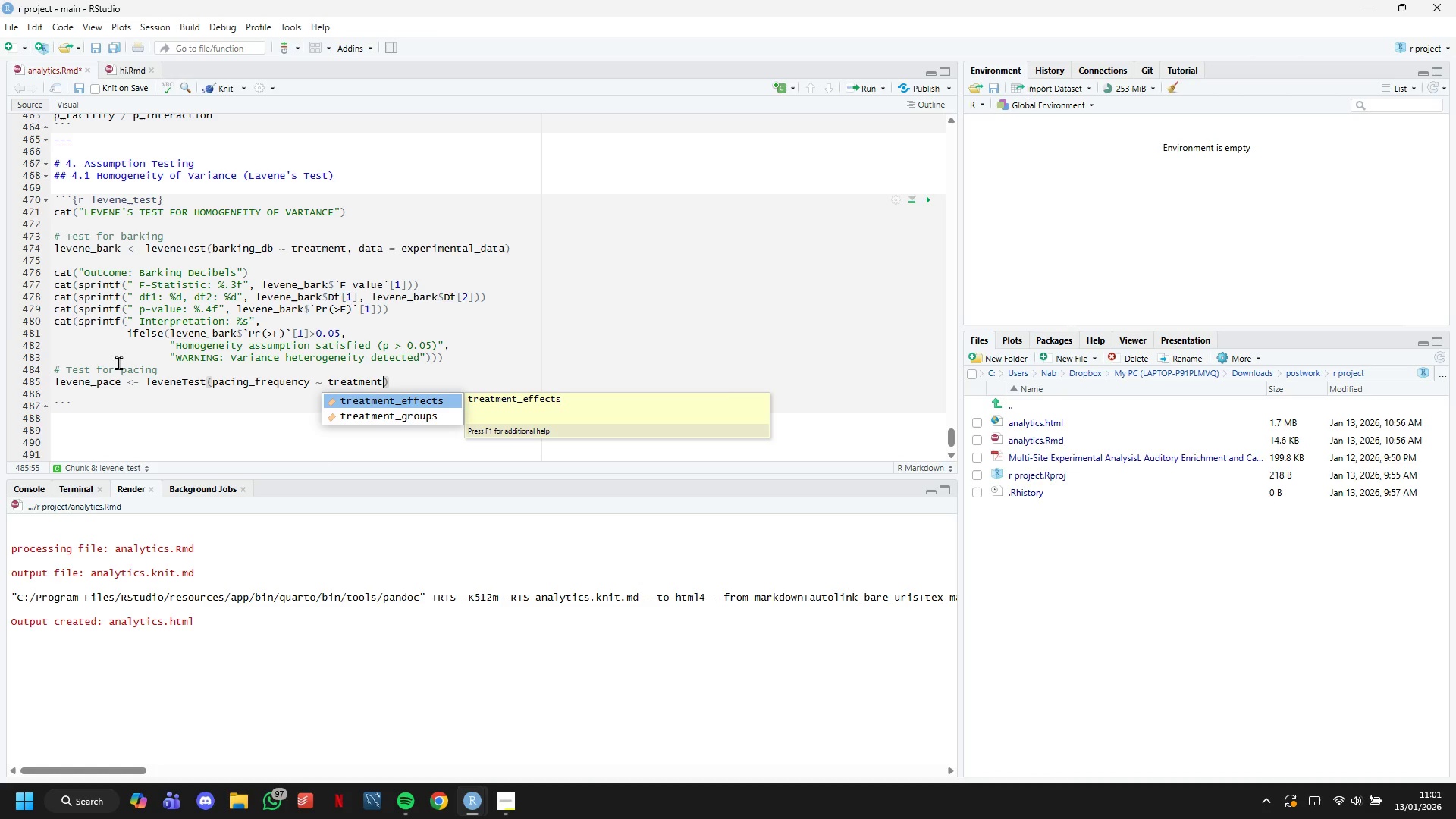 
type(, data = exp)
 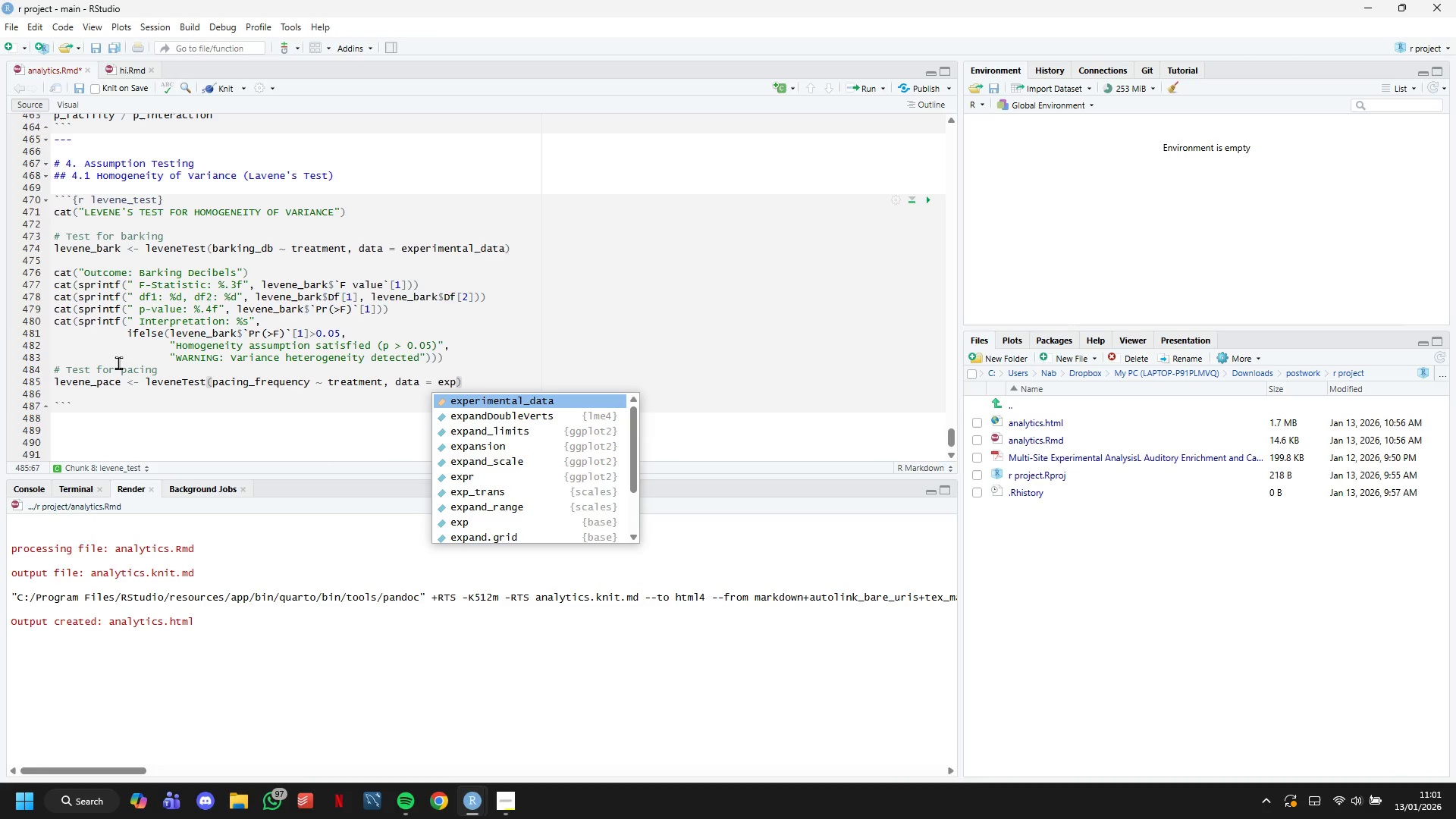 
key(Enter)
 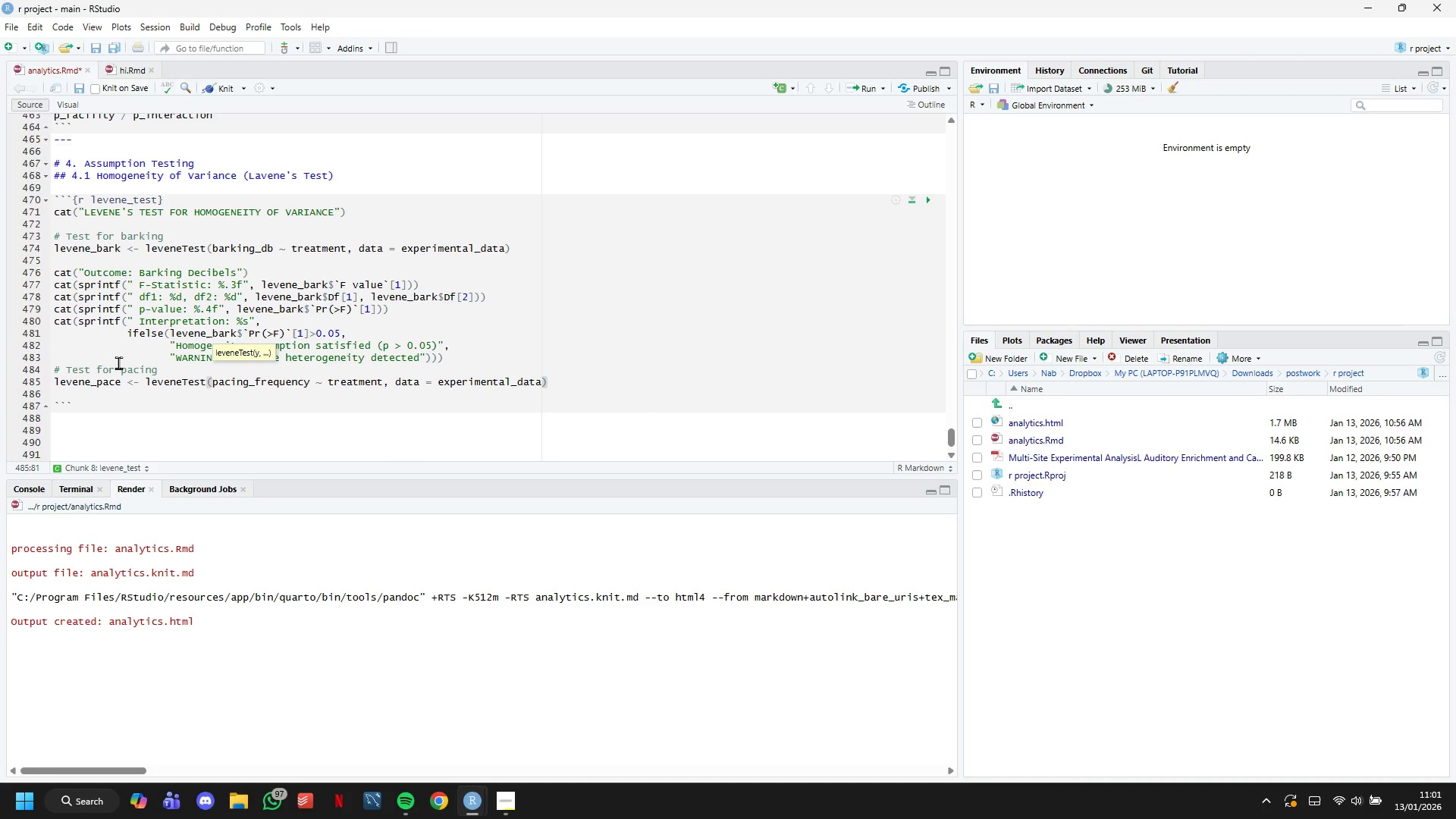 
key(ArrowRight)
 